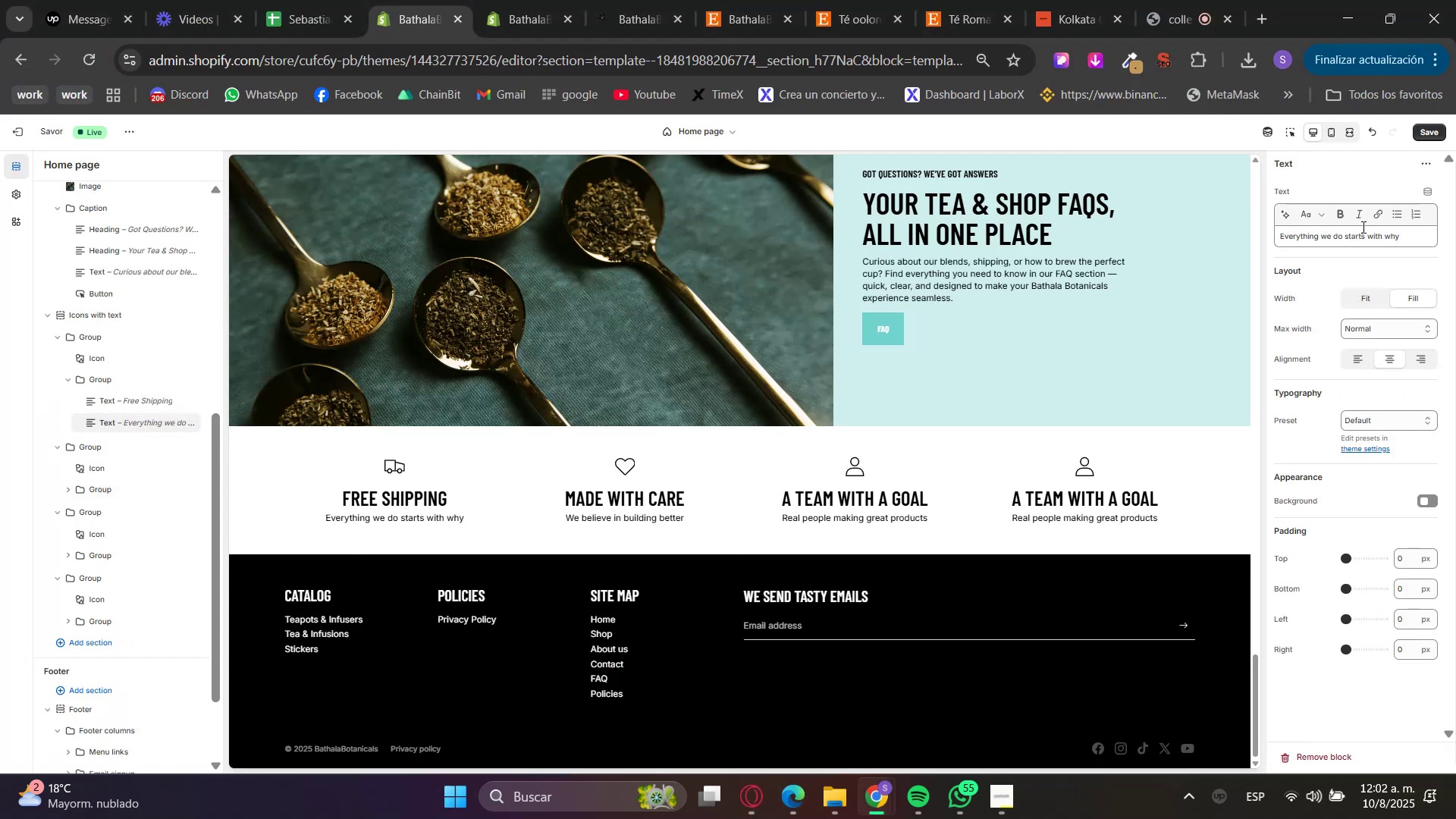 
double_click([1362, 225])
 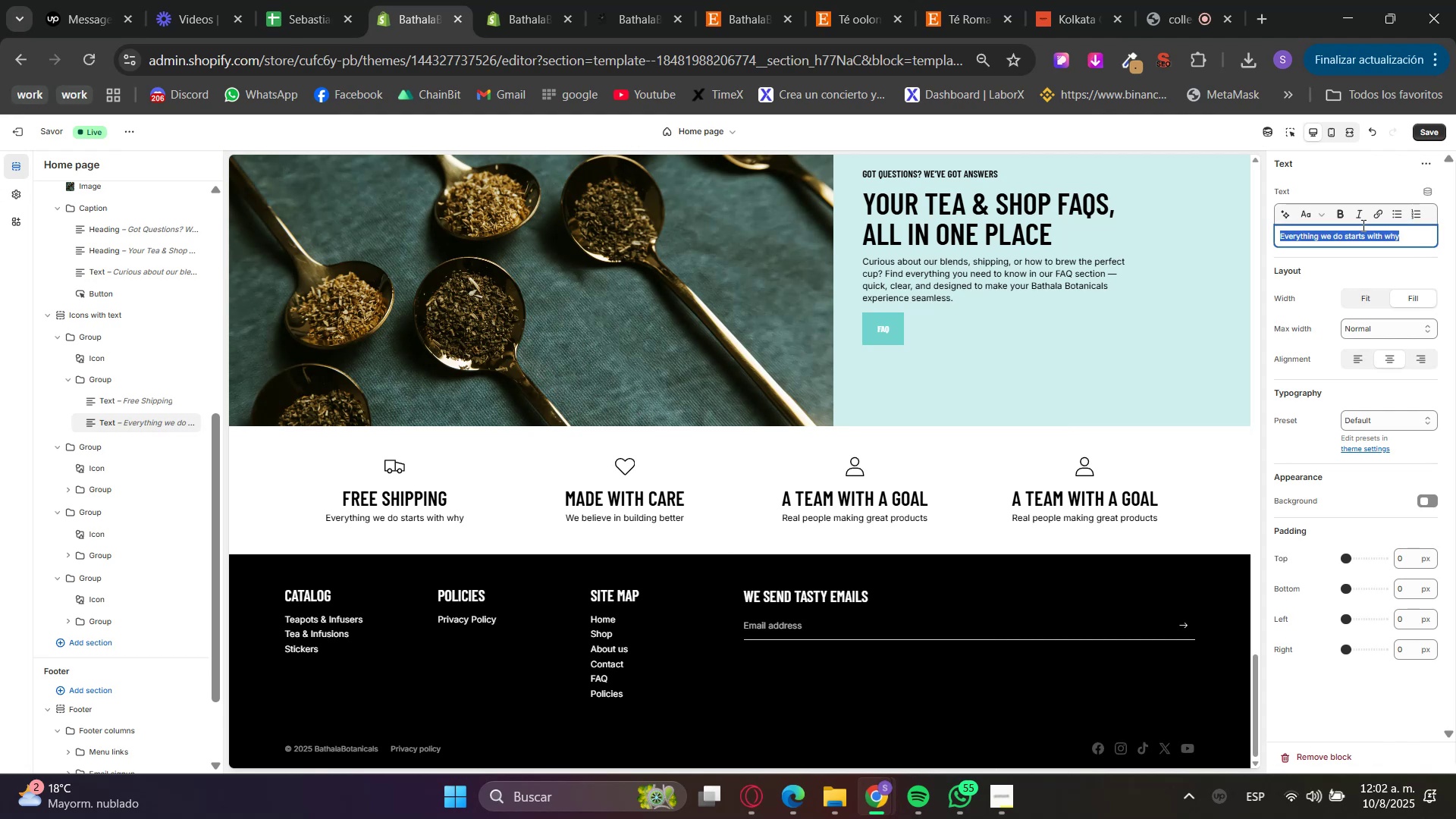 
triple_click([1362, 225])
 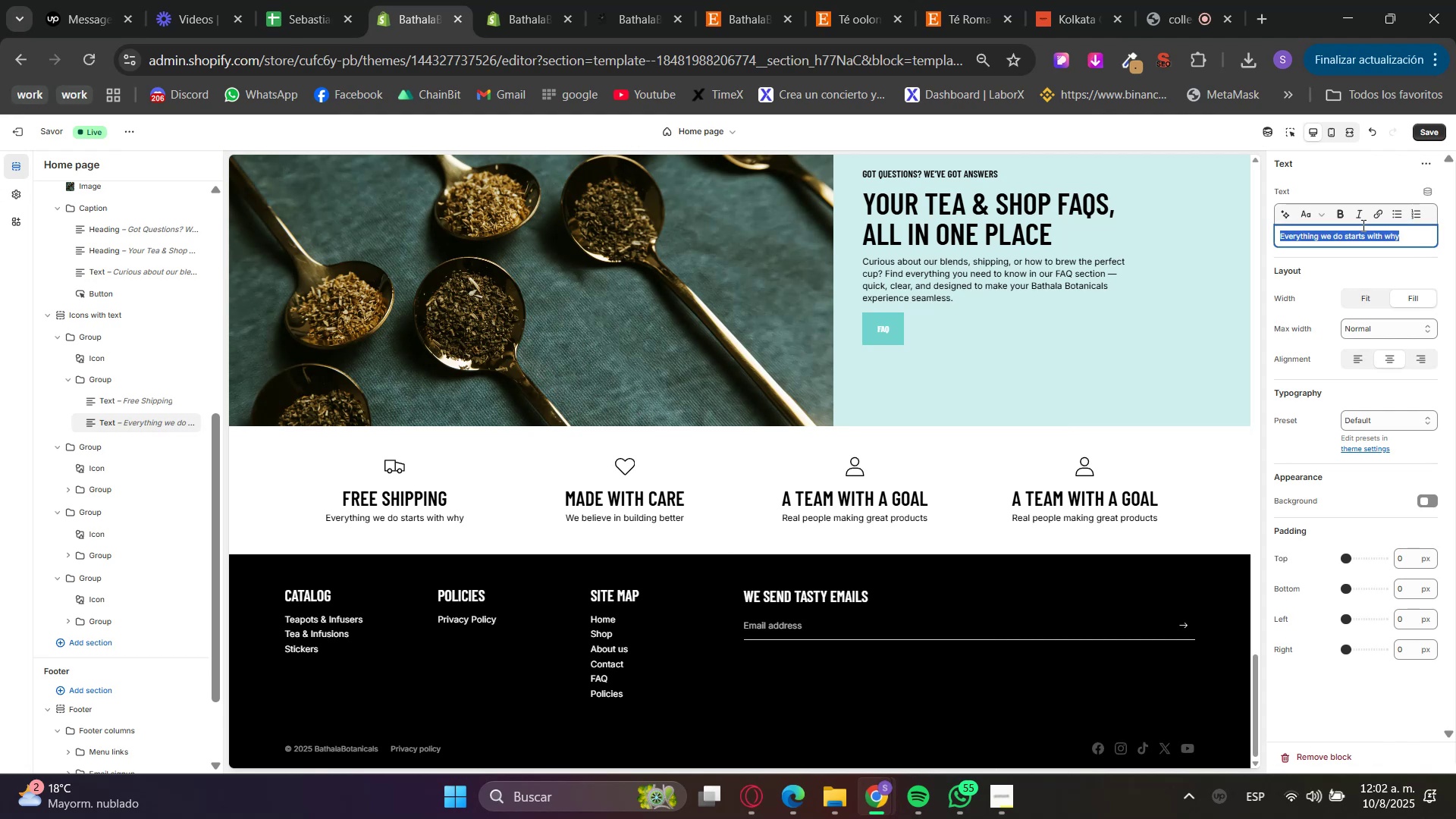 
key(Control+ControlLeft)
 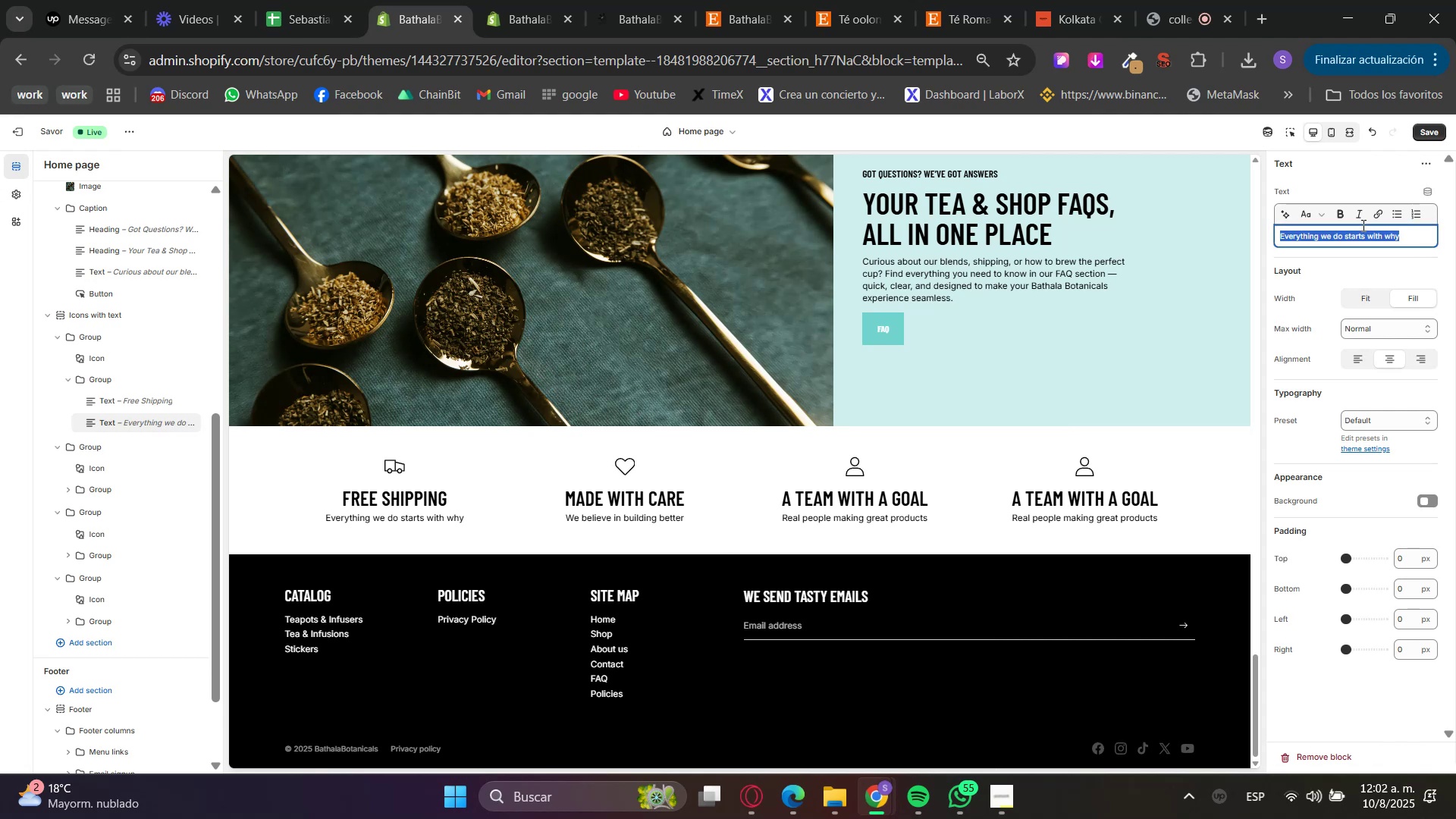 
triple_click([1362, 225])
 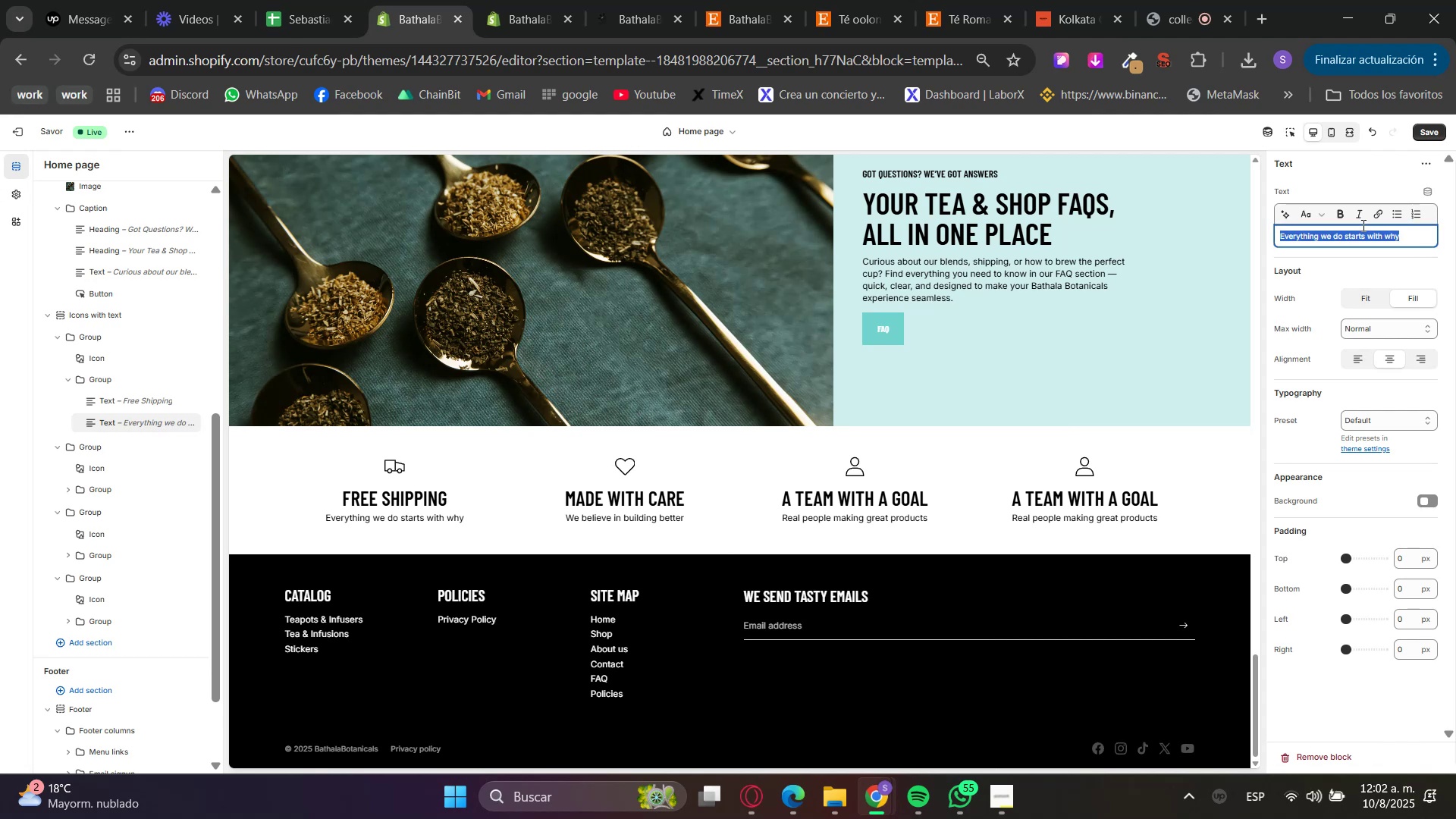 
key(Control+V)
 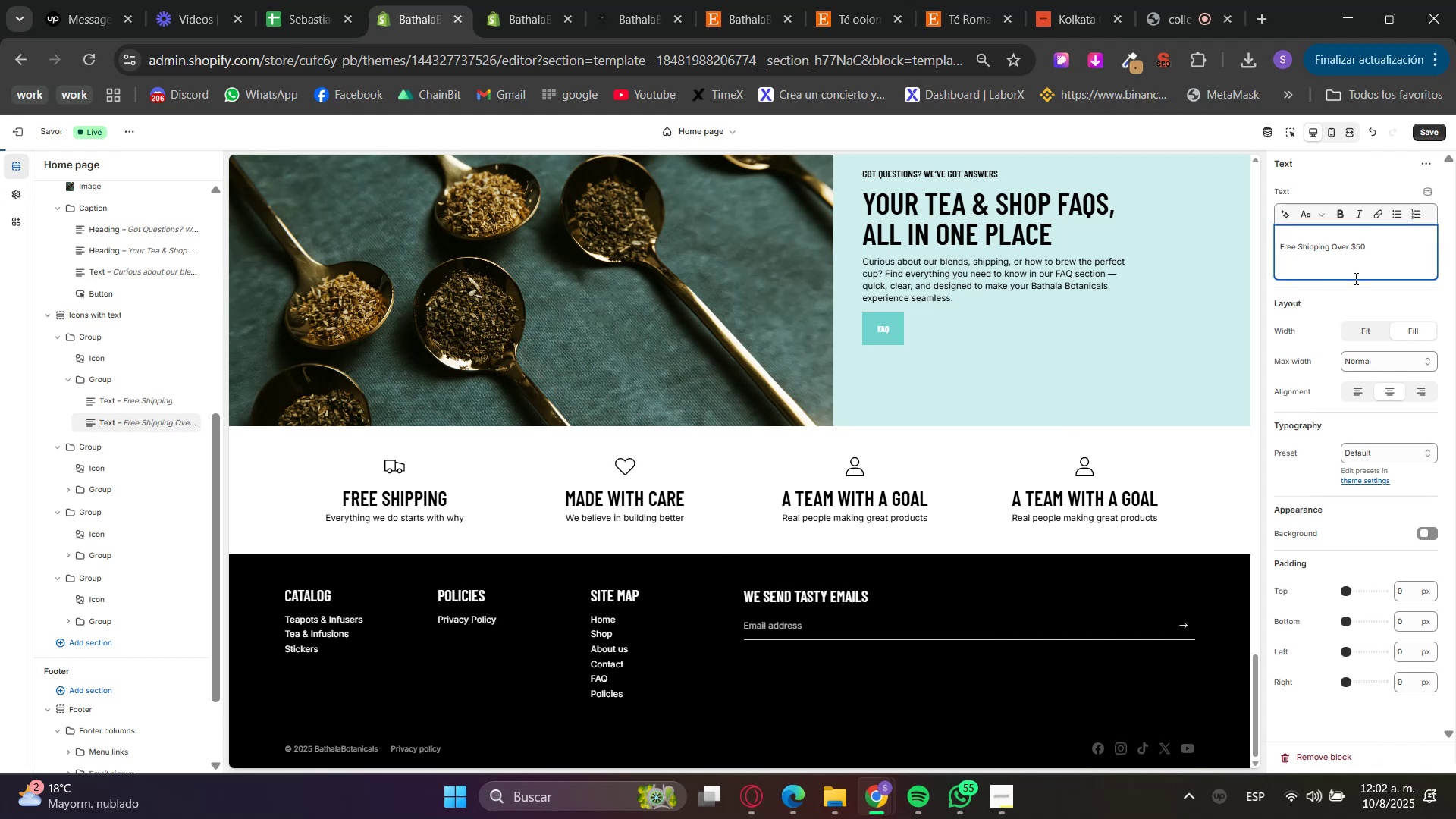 
key(Backspace)
 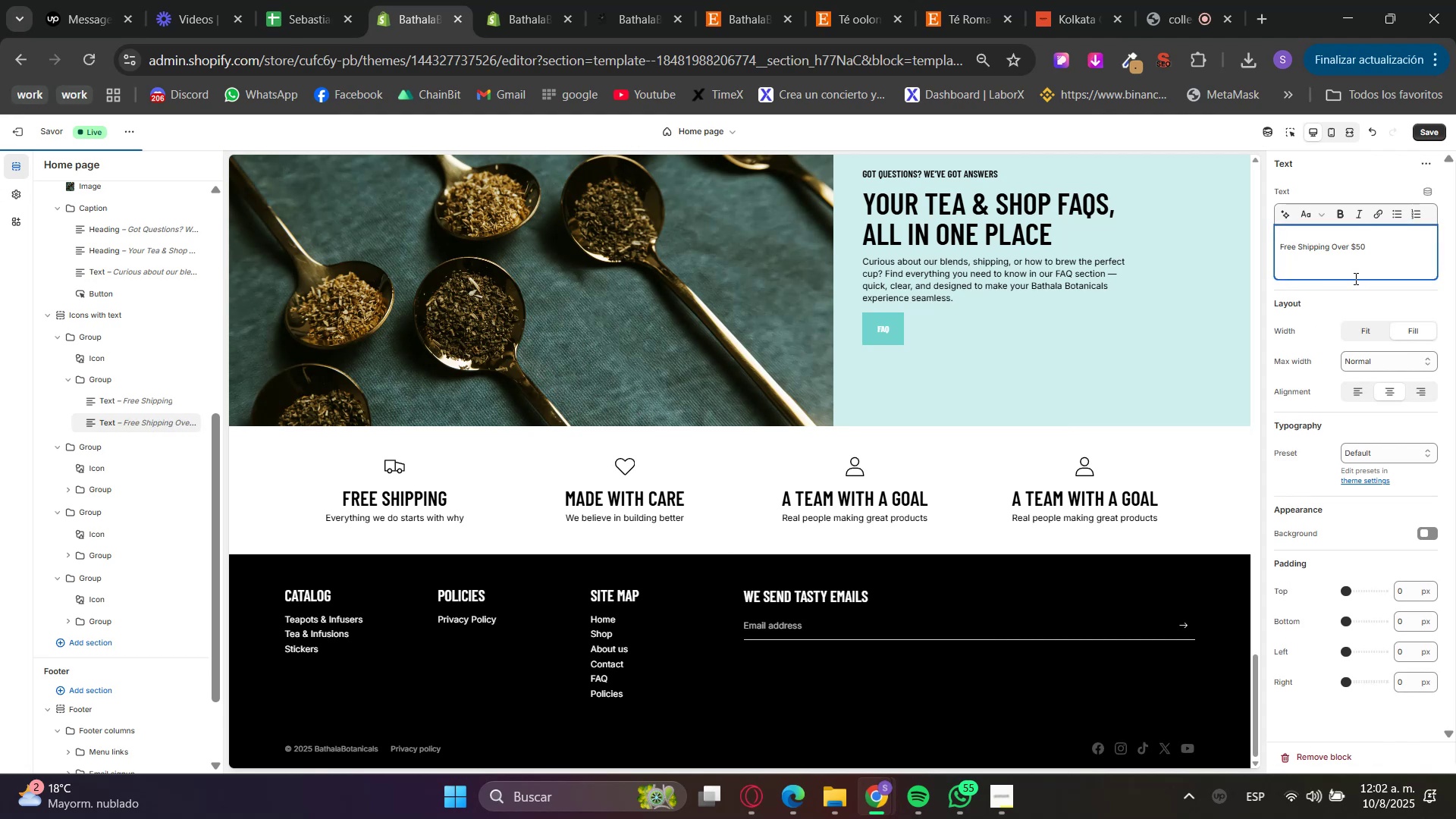 
key(Backspace)
 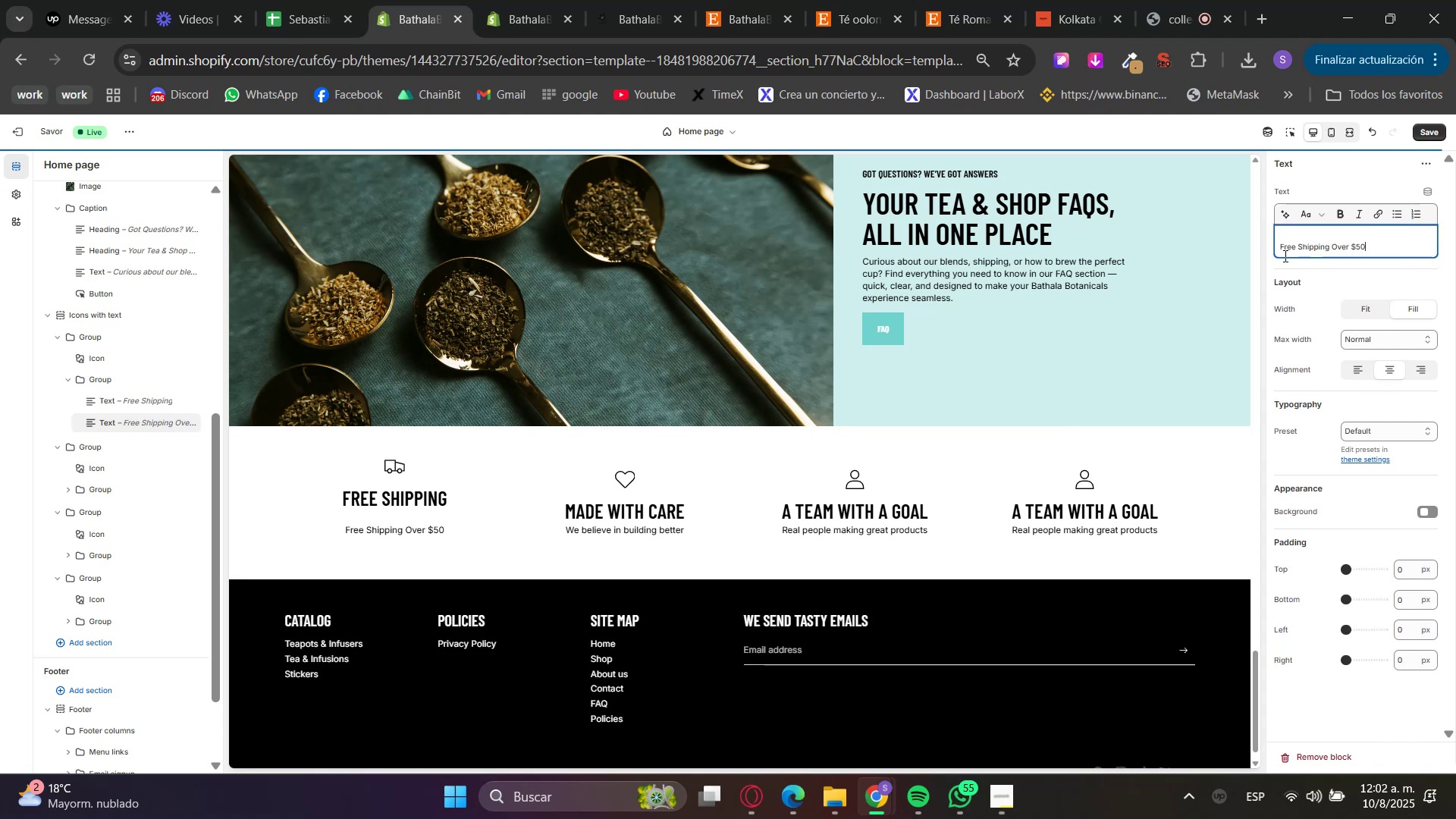 
left_click([1277, 248])
 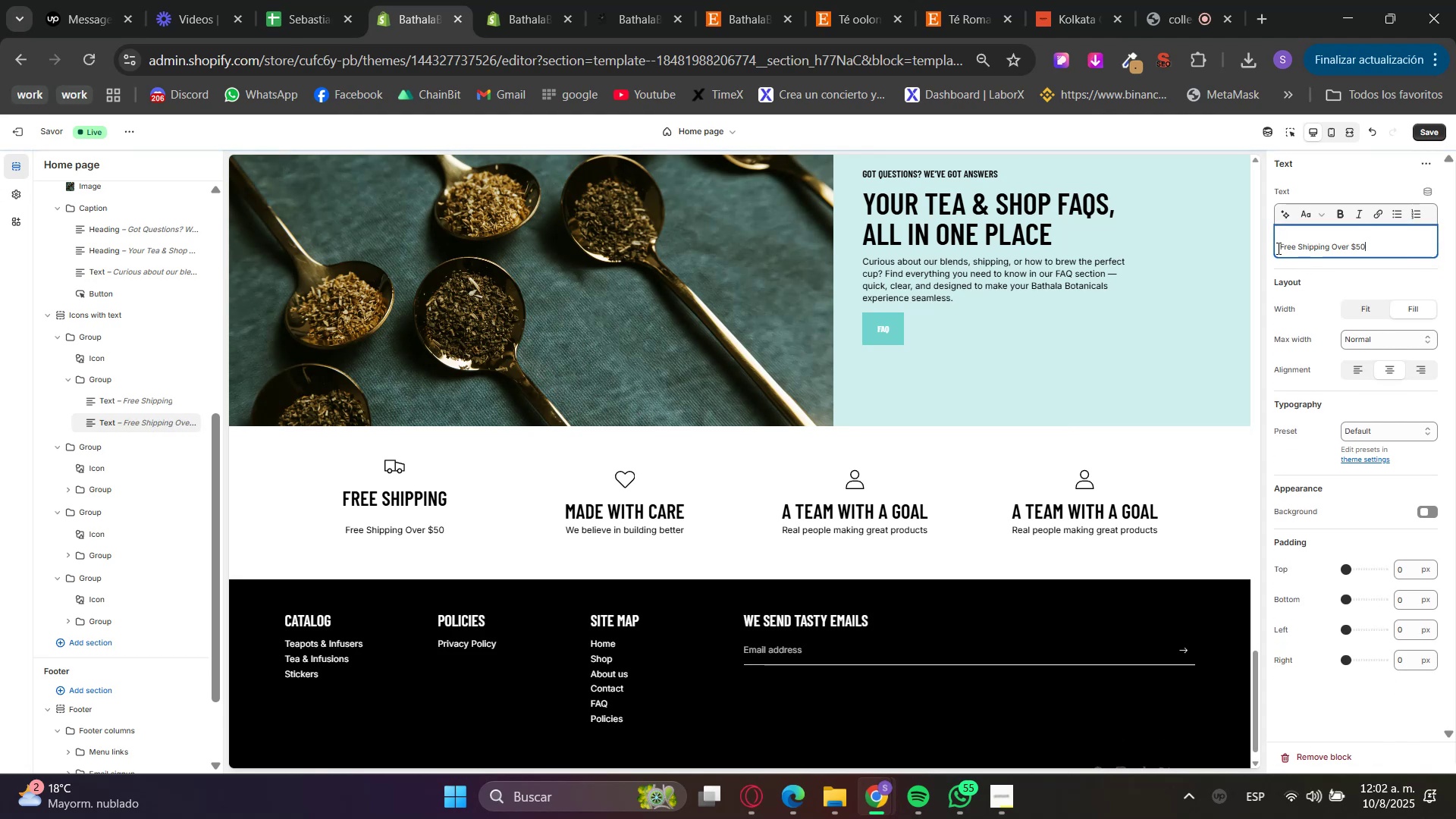 
key(Backspace)
 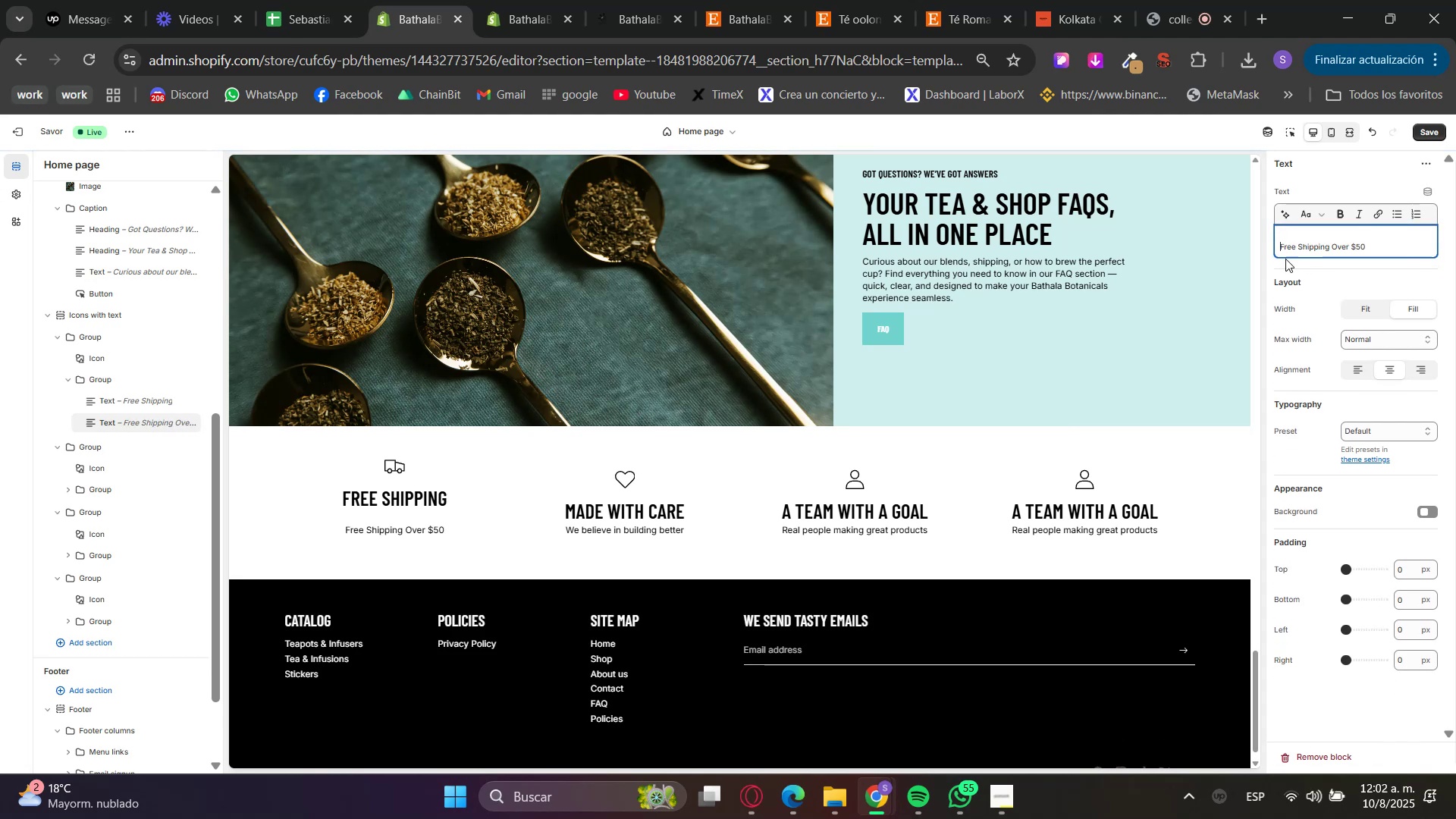 
double_click([1305, 276])
 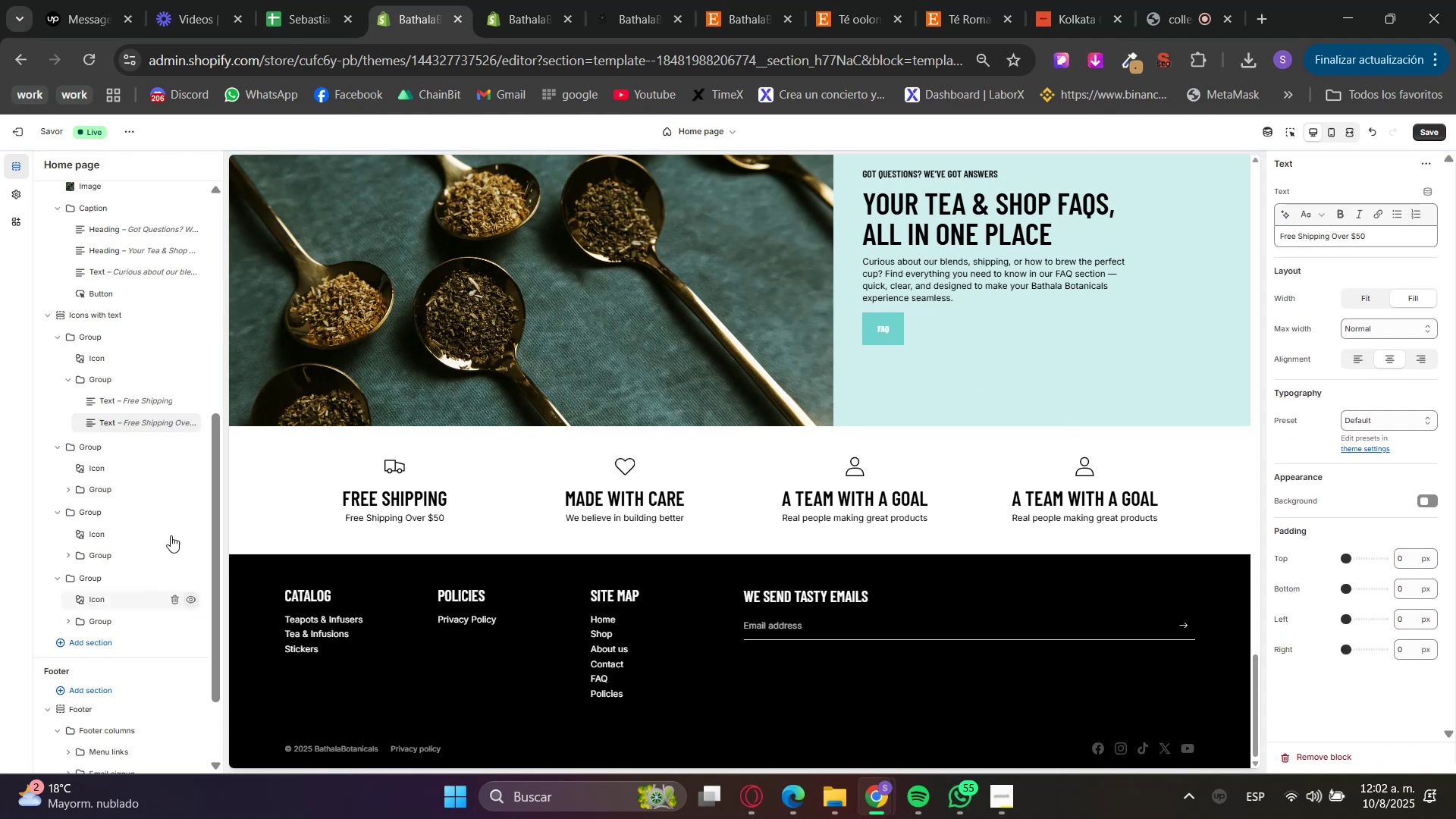 
scroll: coordinate [742, 563], scroll_direction: up, amount: 6.0
 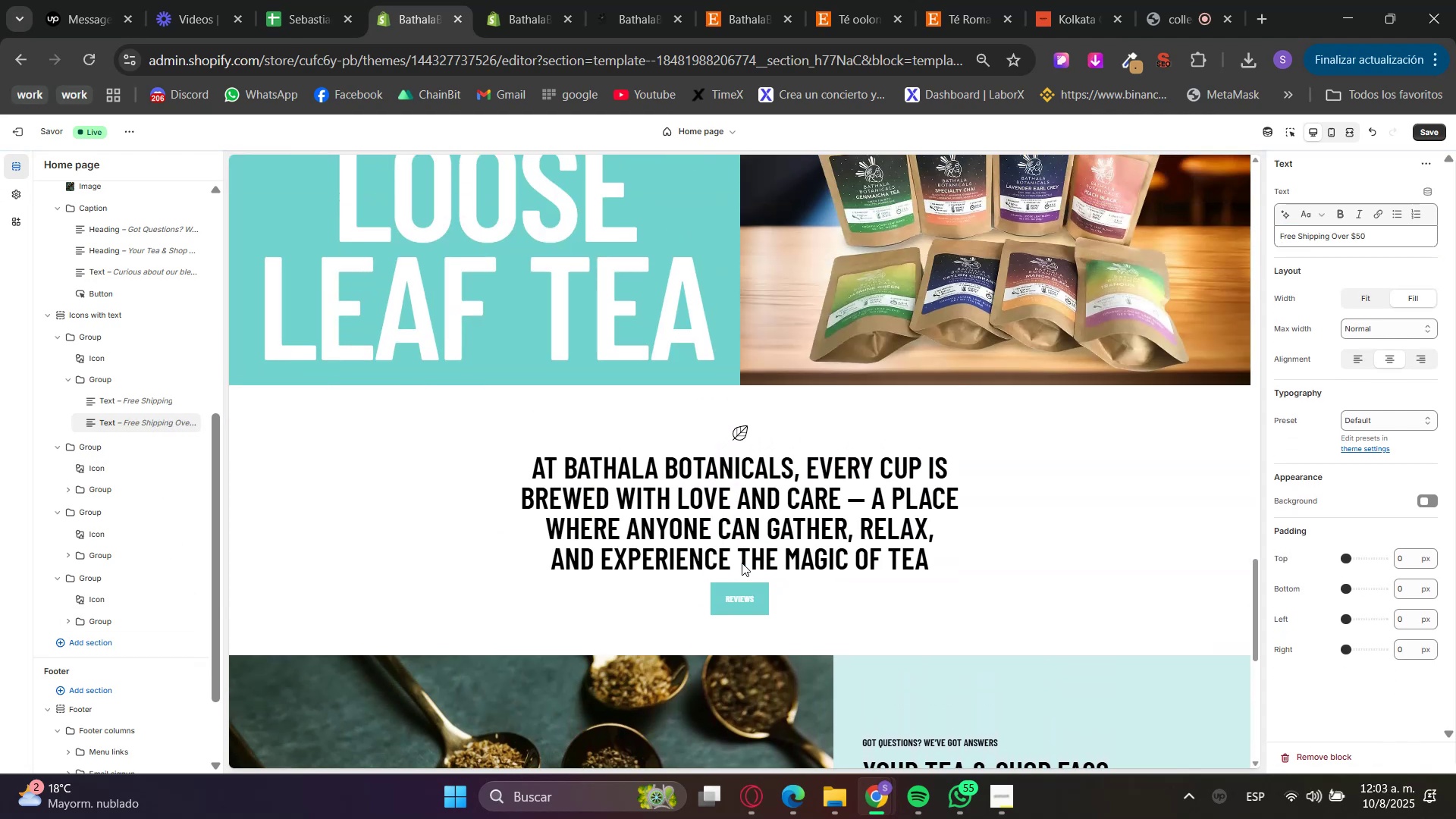 
scroll: coordinate [718, 632], scroll_direction: down, amount: 6.0
 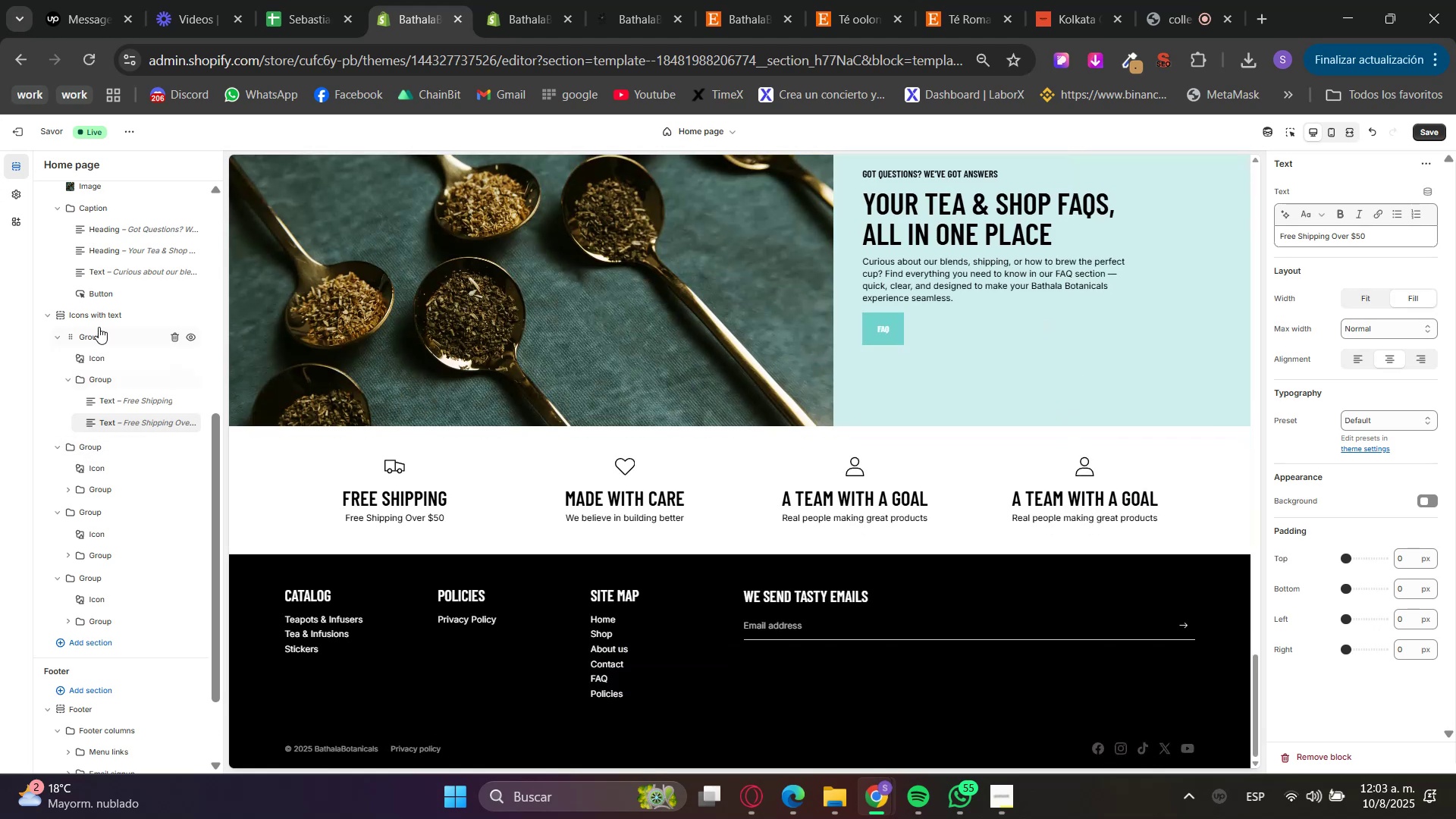 
left_click([106, 313])
 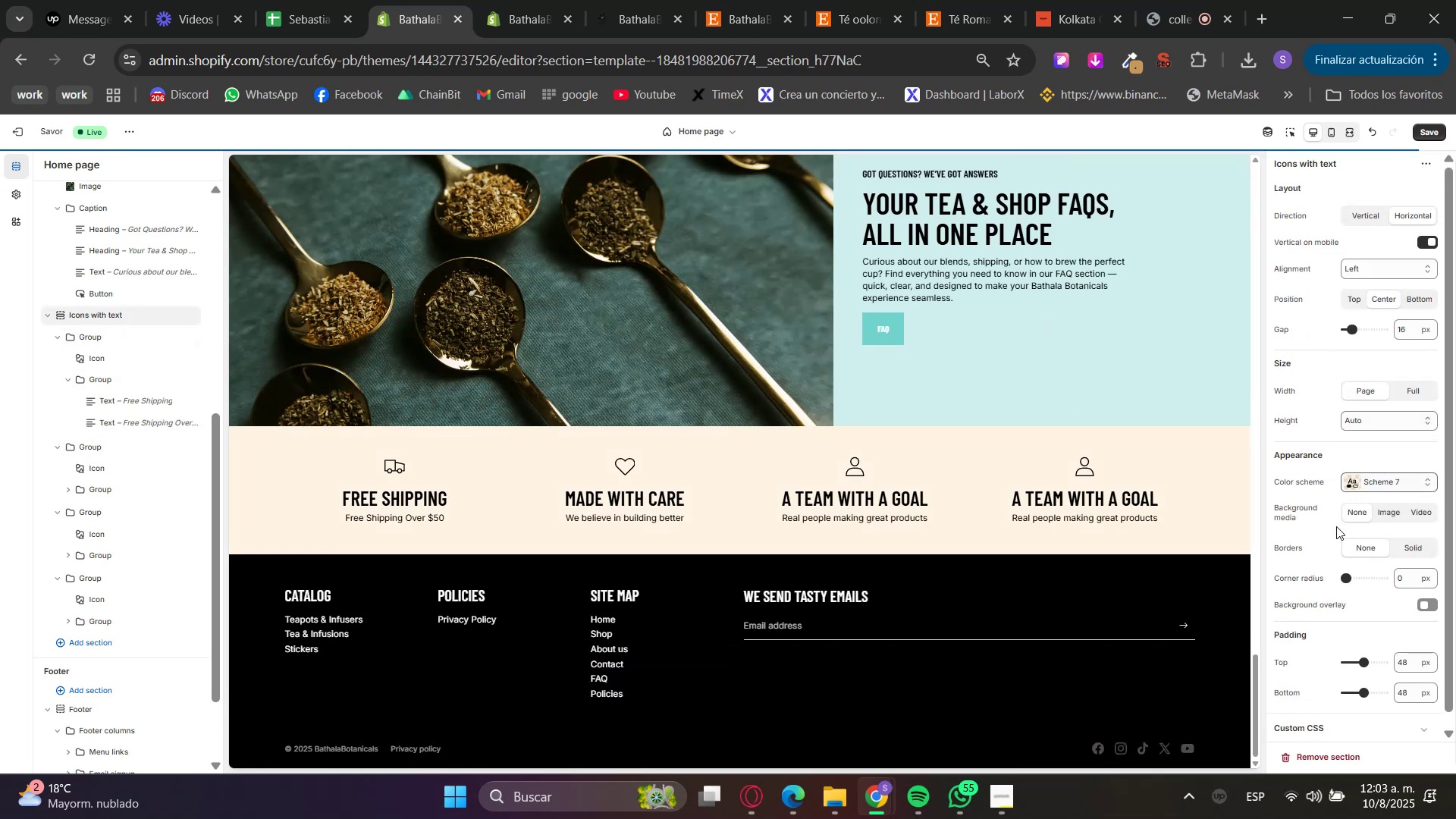 
left_click([1415, 486])
 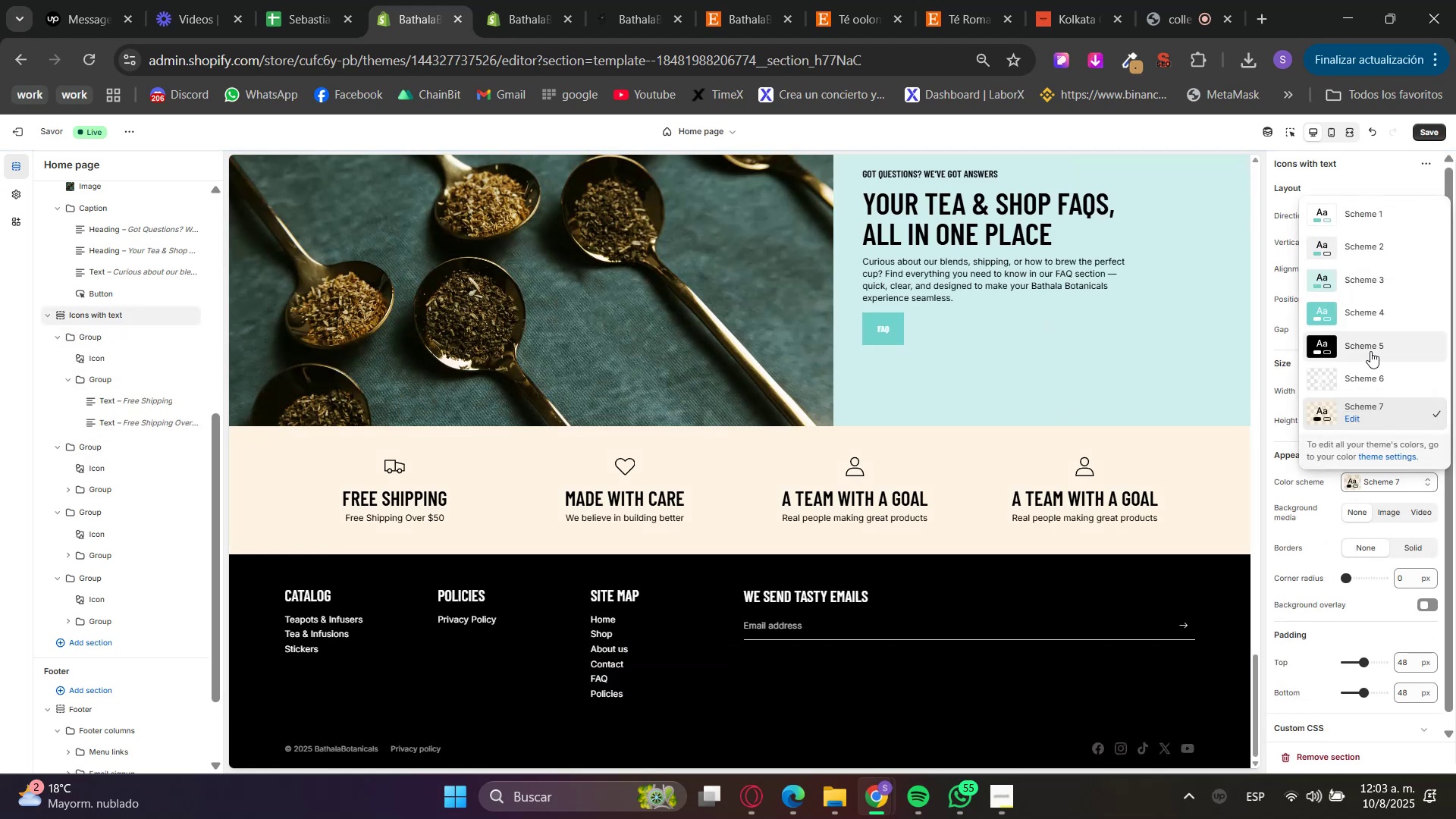 
left_click([1370, 350])
 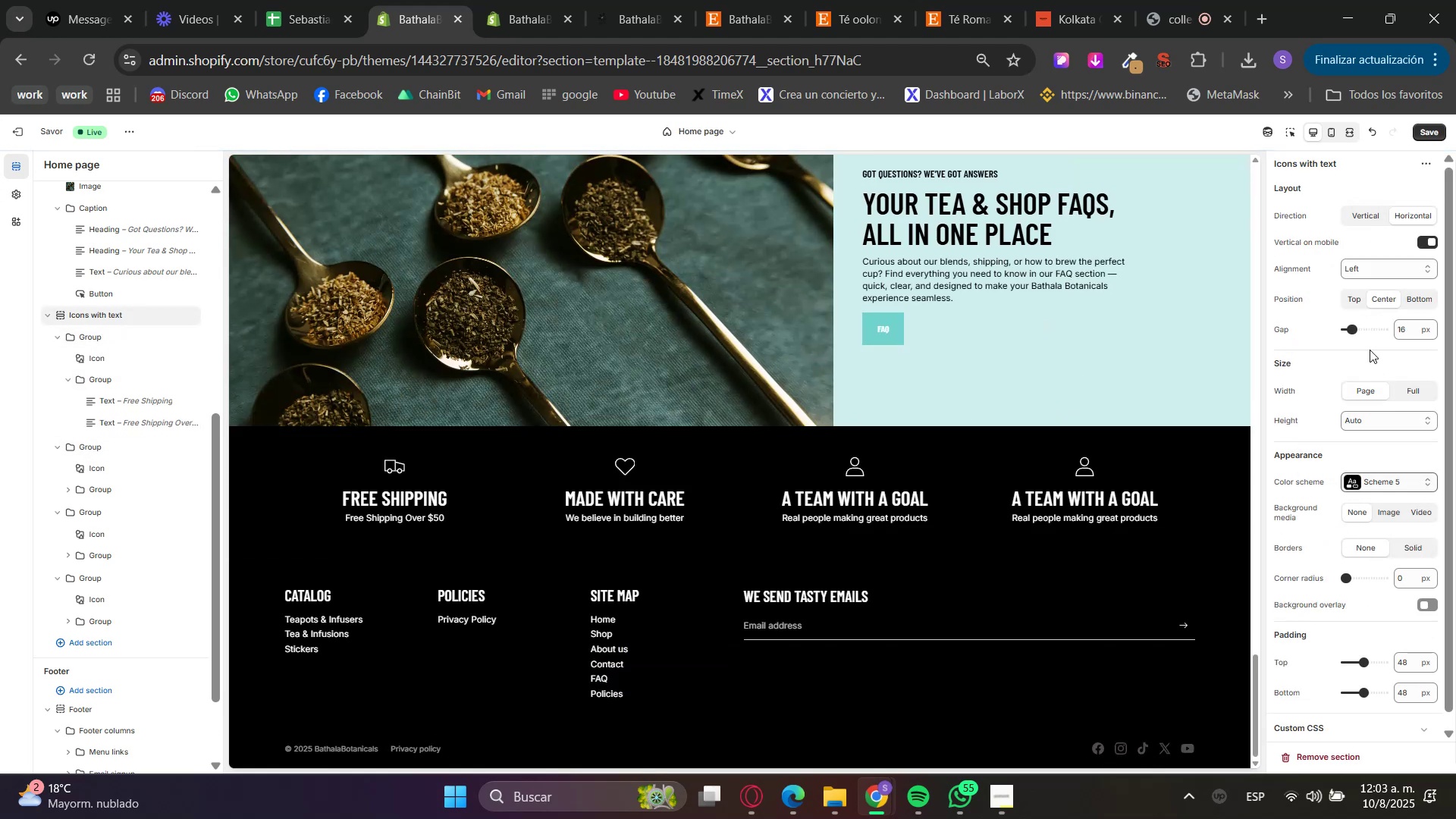 
left_click([1386, 482])
 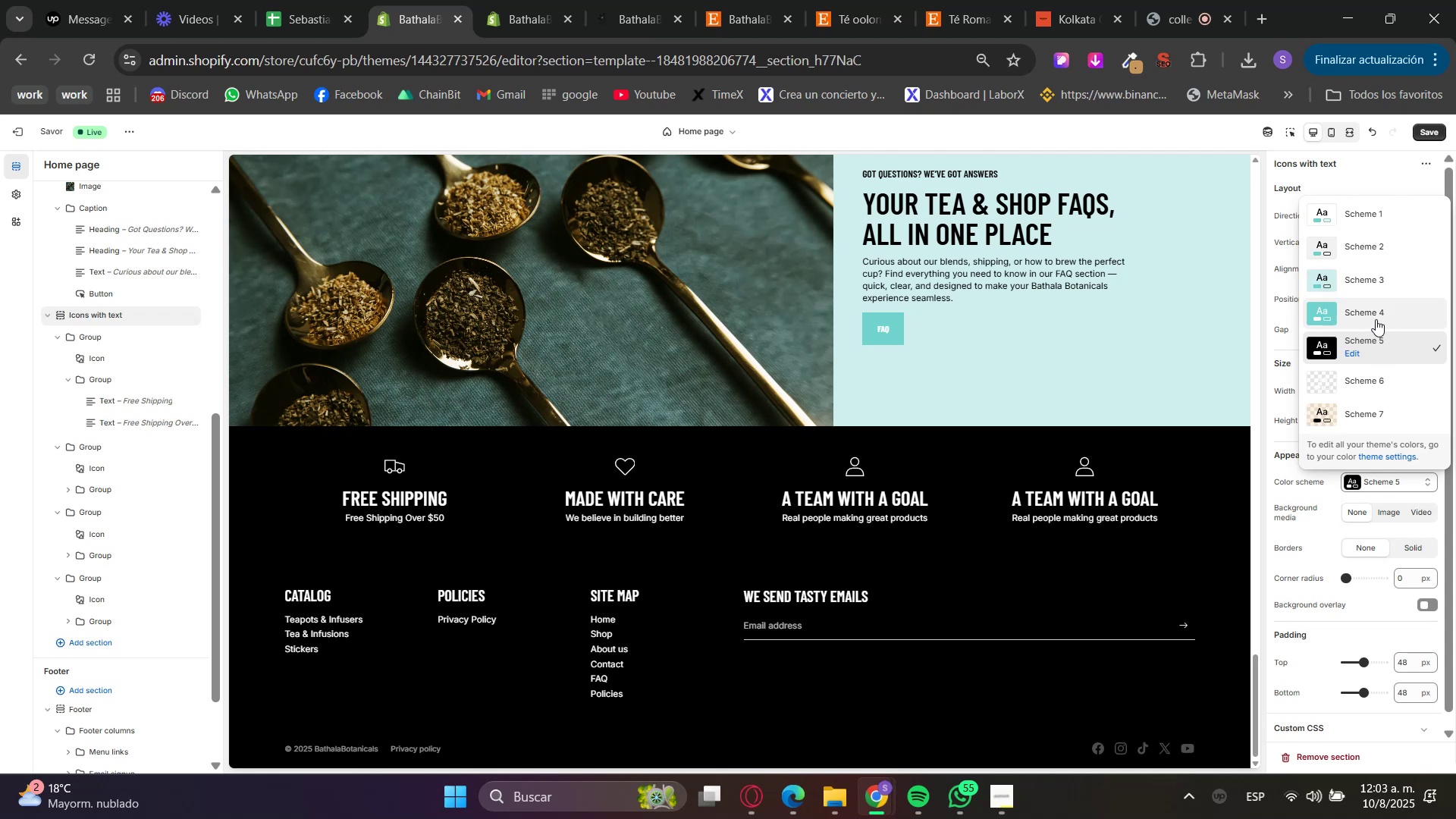 
left_click([1376, 316])
 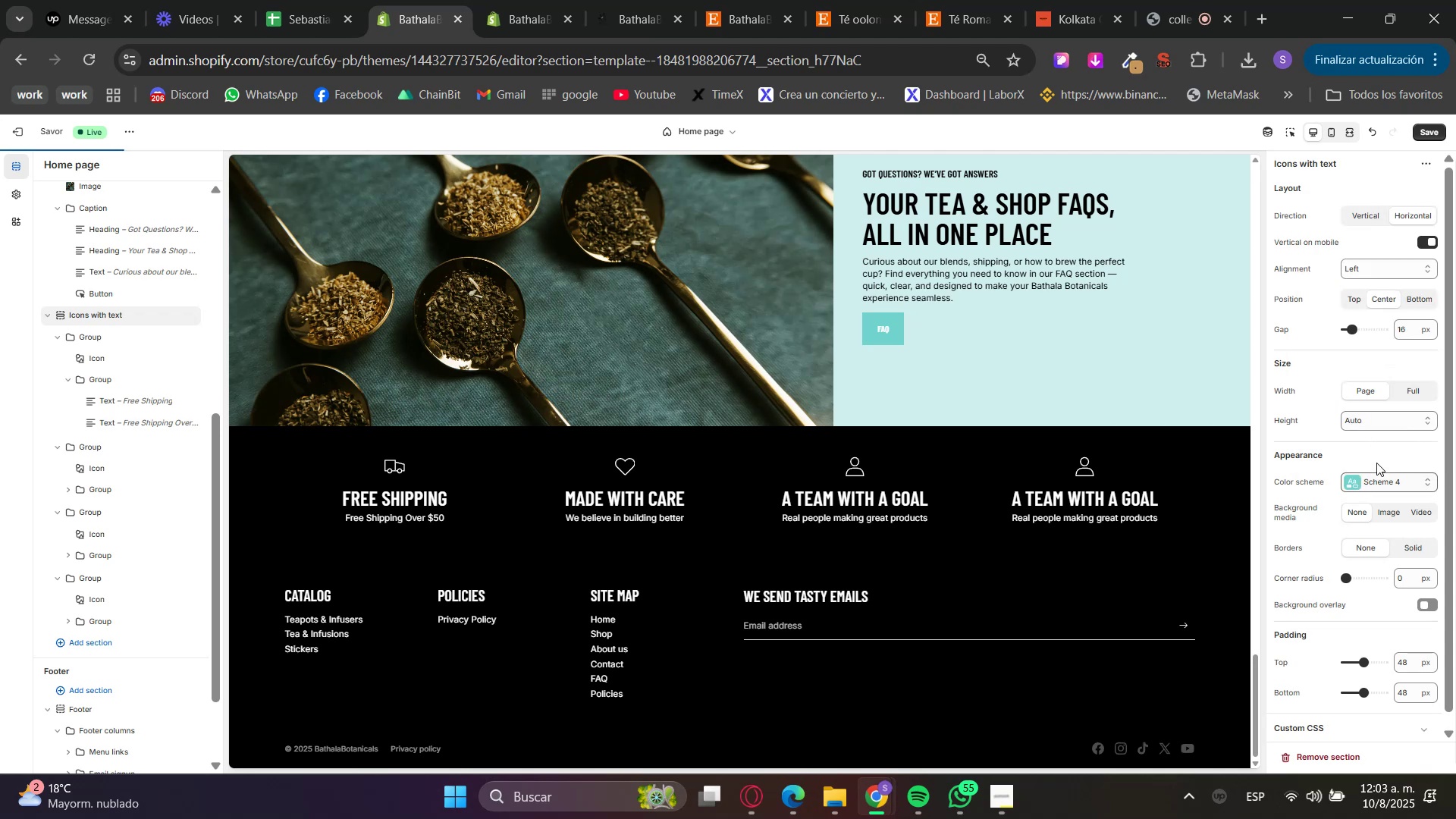 
left_click([1379, 475])
 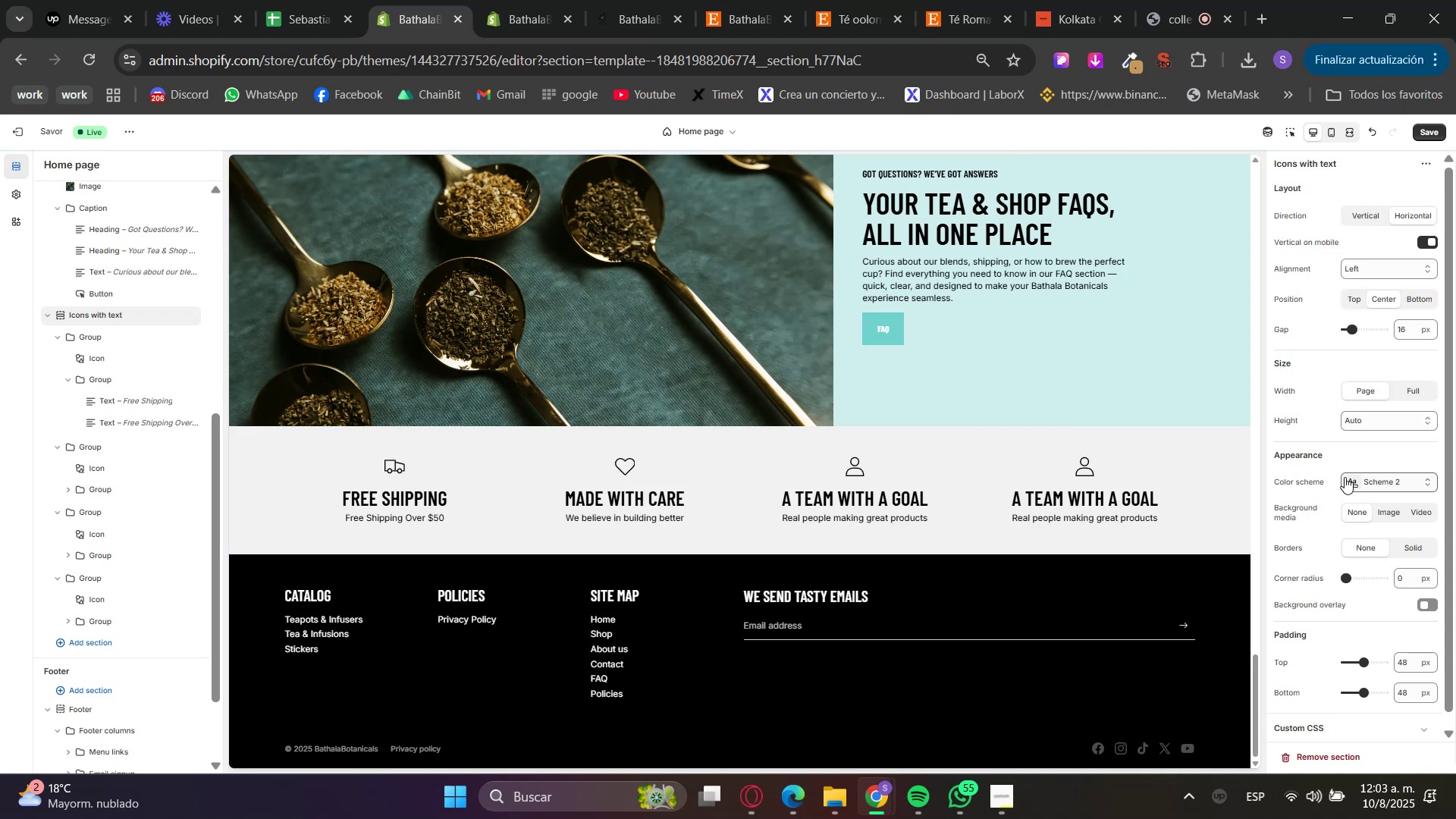 
left_click([1414, 393])
 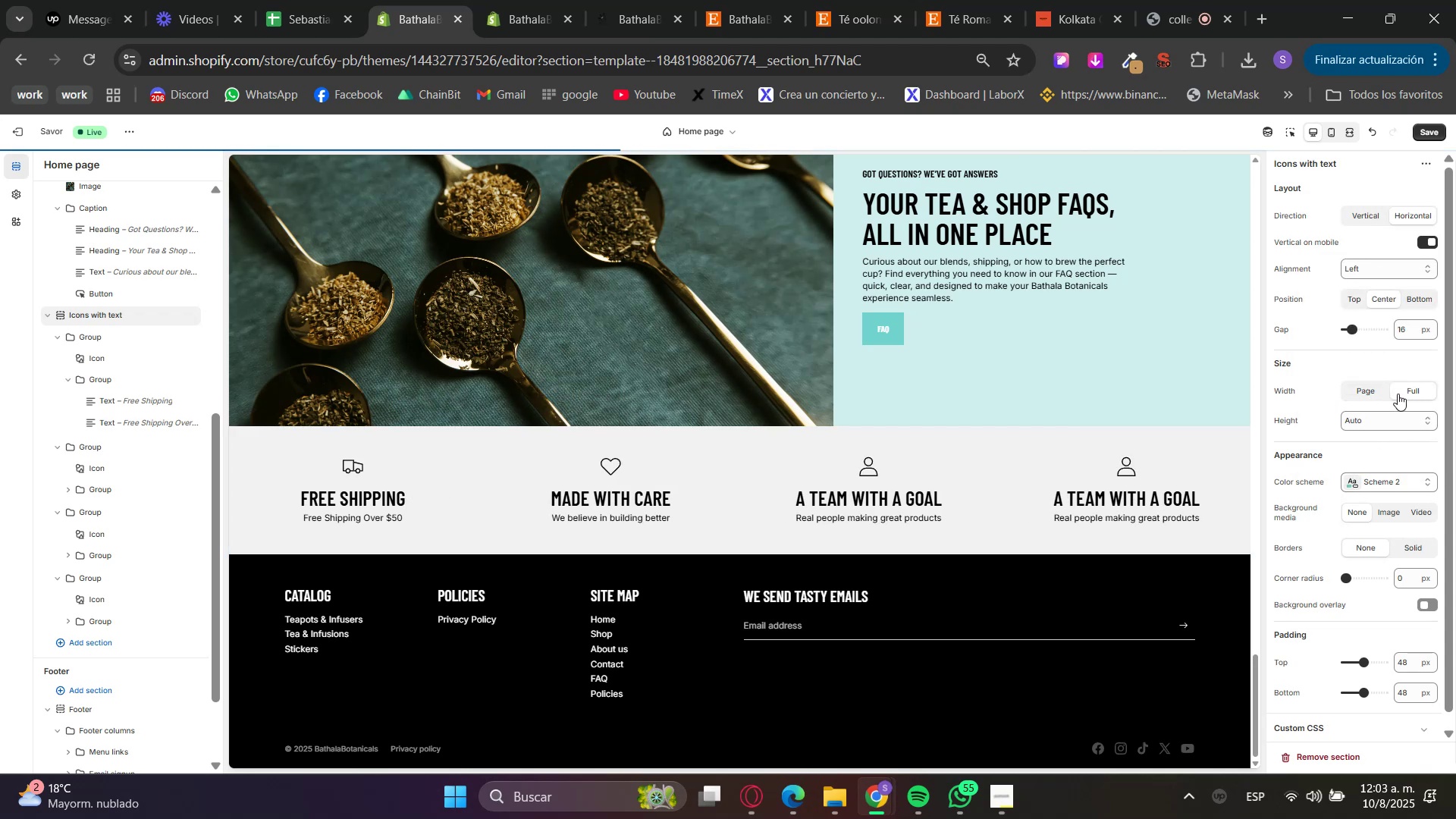 
left_click([1380, 395])
 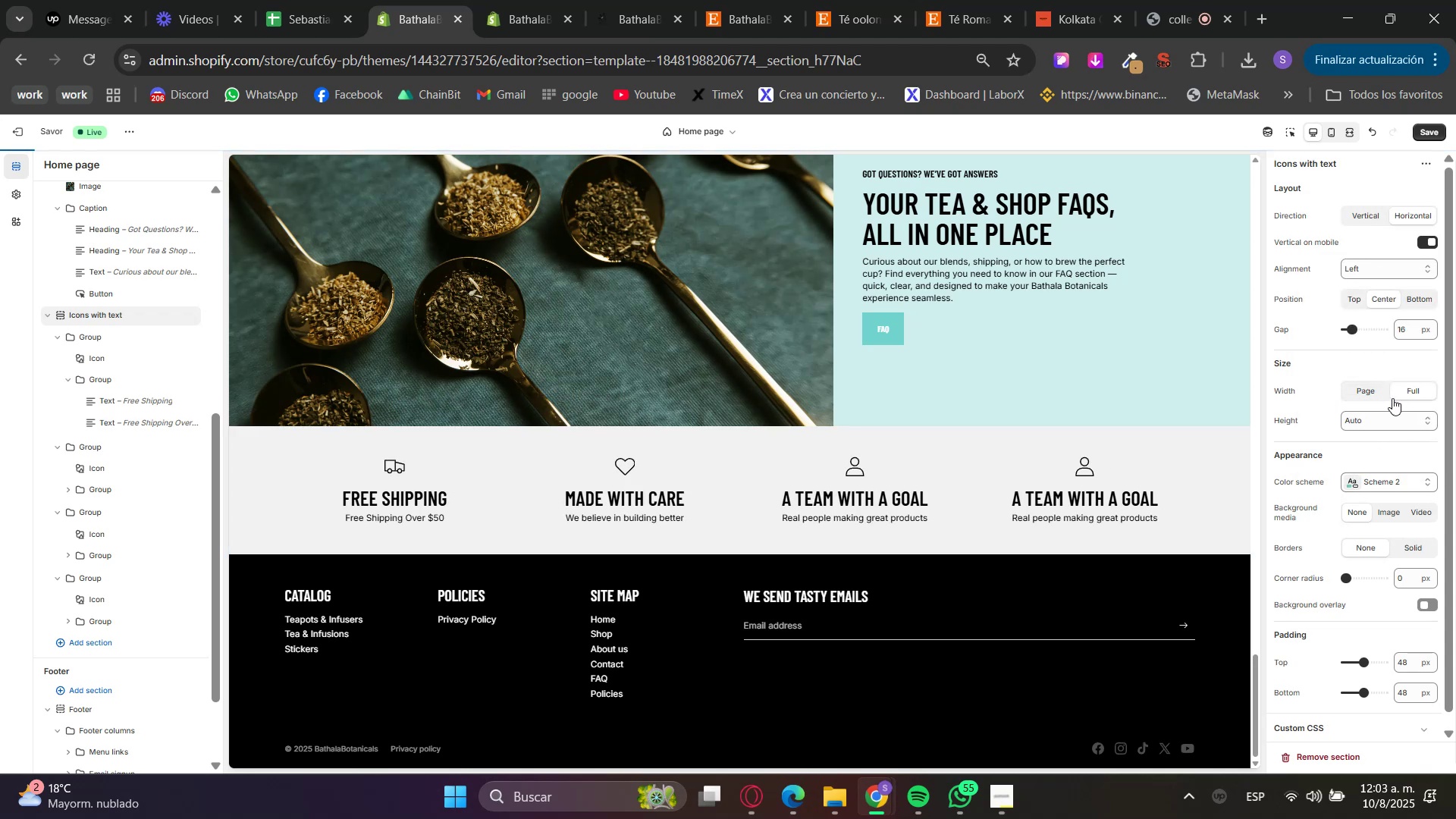 
hold_key(key=ControlLeft, duration=0.84)
scroll: coordinate [982, 519], scroll_direction: down, amount: 11.0
 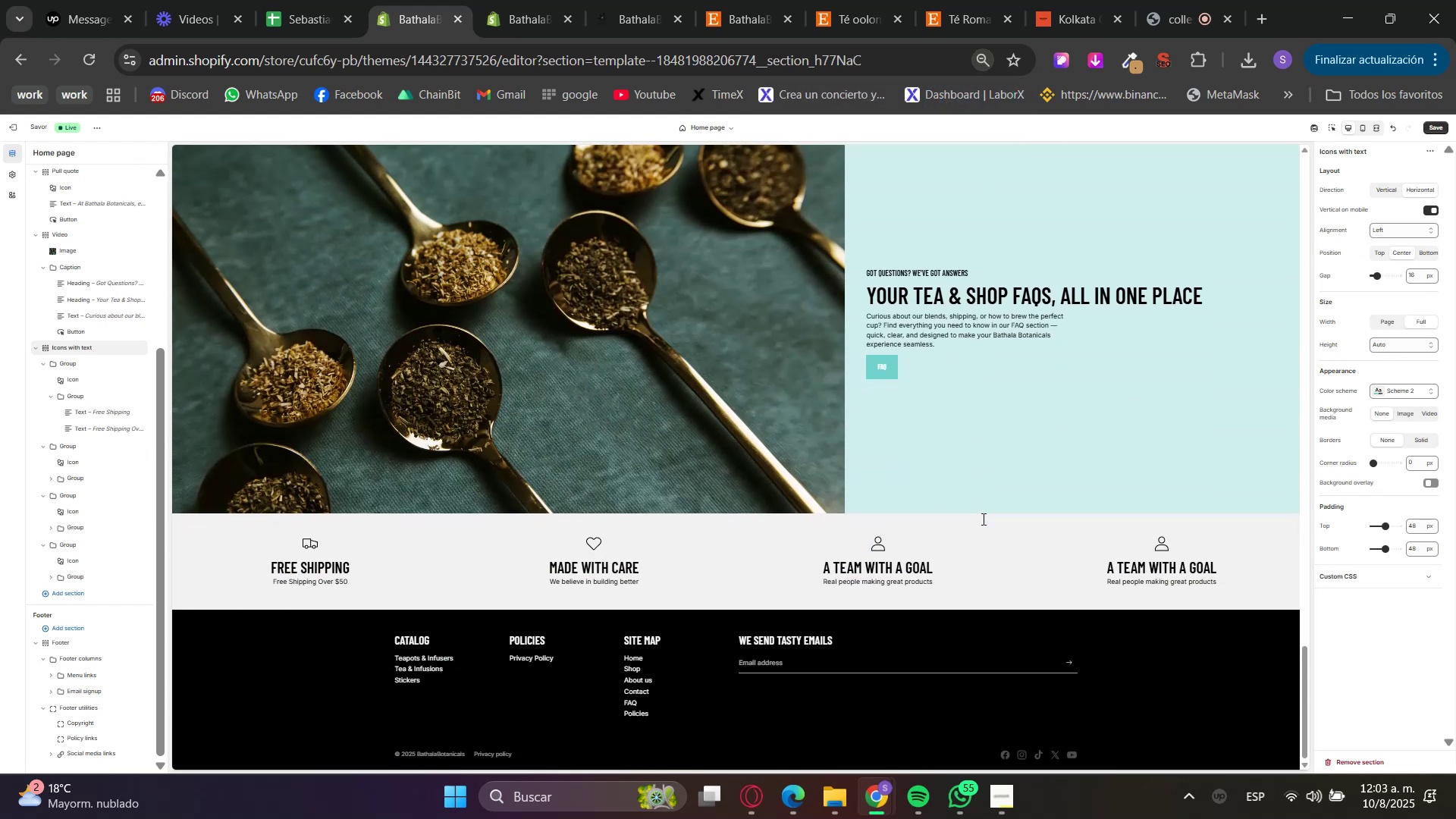 
hold_key(key=ControlLeft, duration=0.44)
scroll: coordinate [1025, 550], scroll_direction: down, amount: 2.0
 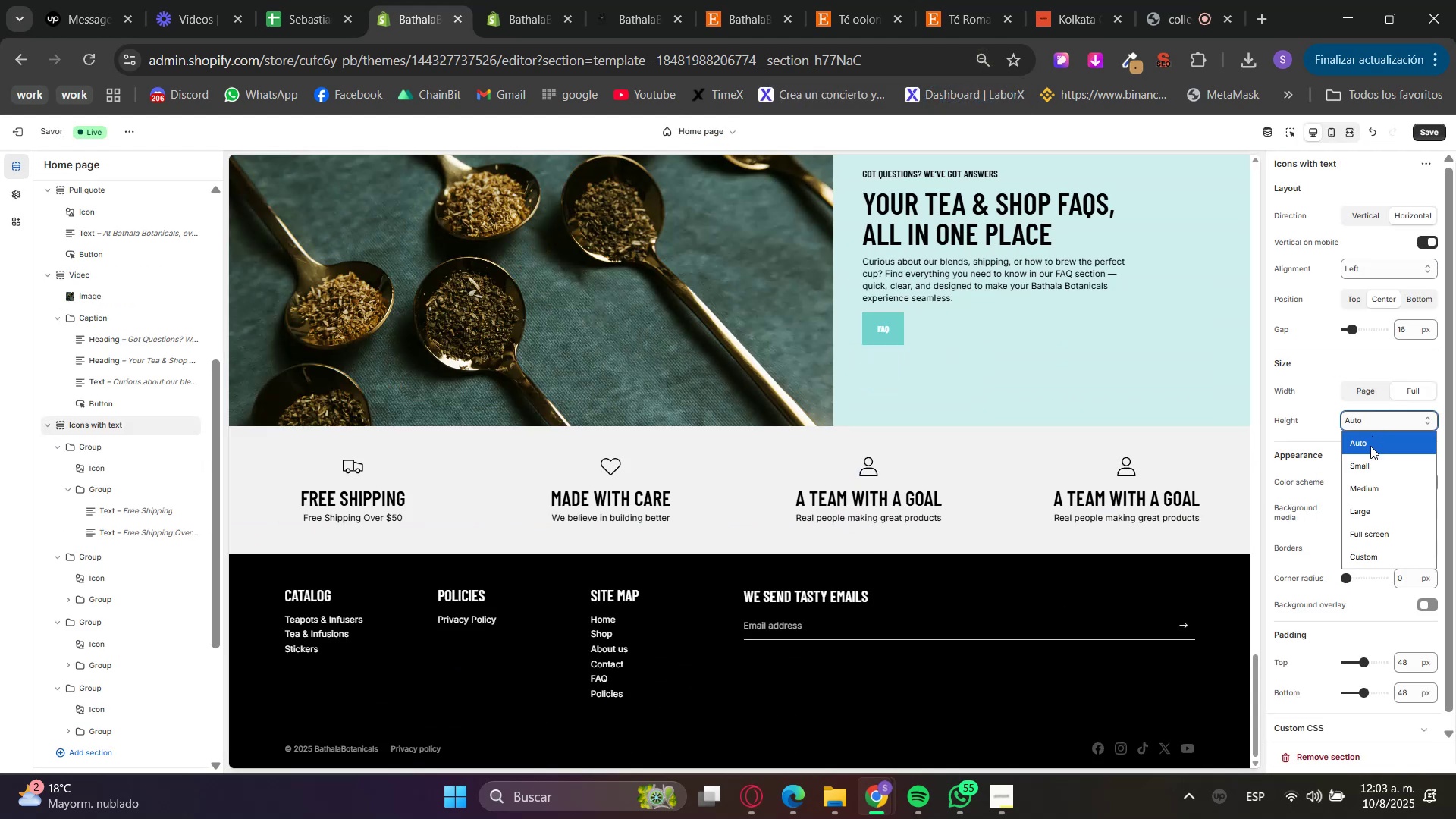 
double_click([1370, 390])
 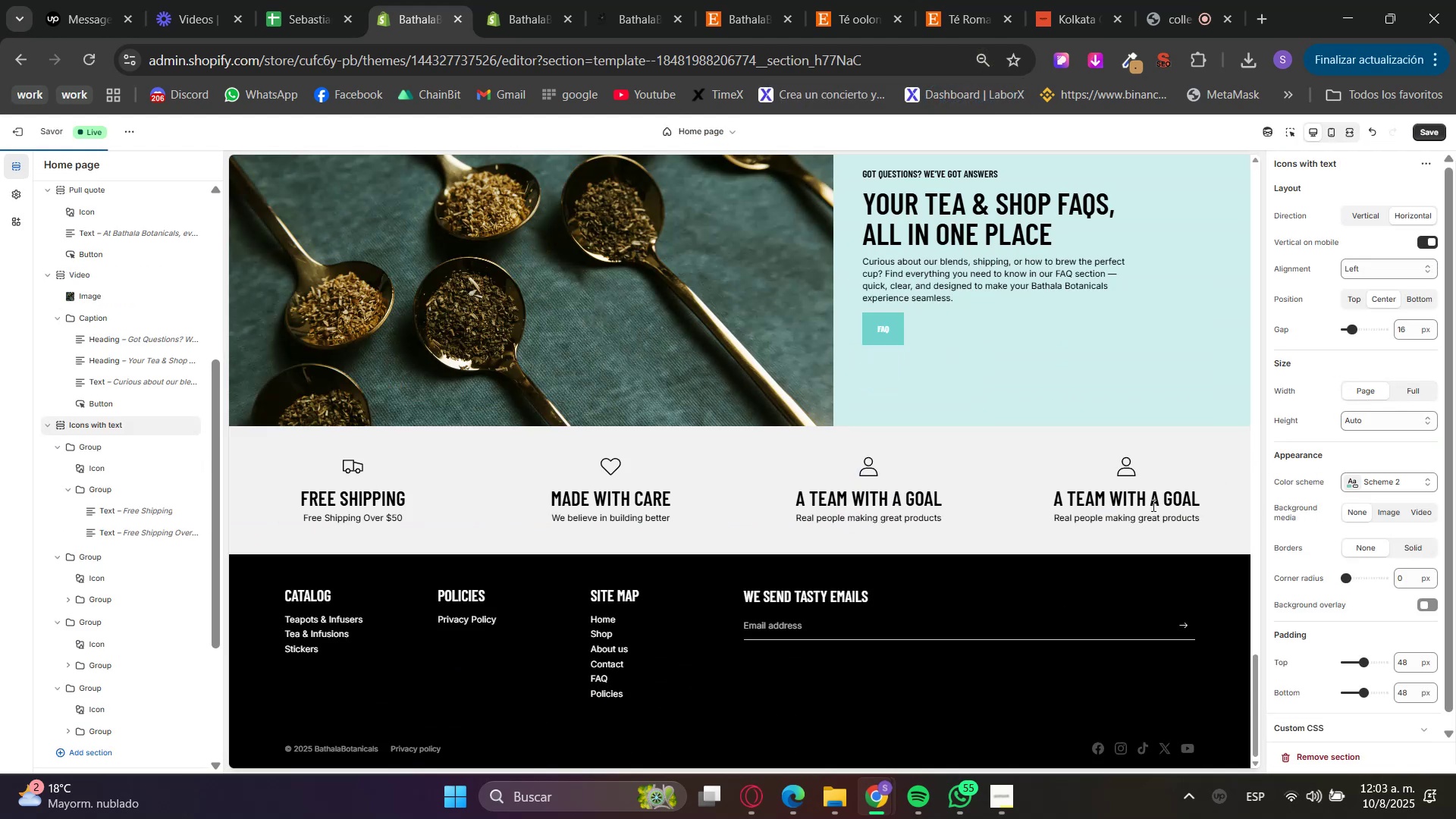 
scroll: coordinate [1148, 524], scroll_direction: up, amount: 1.0
 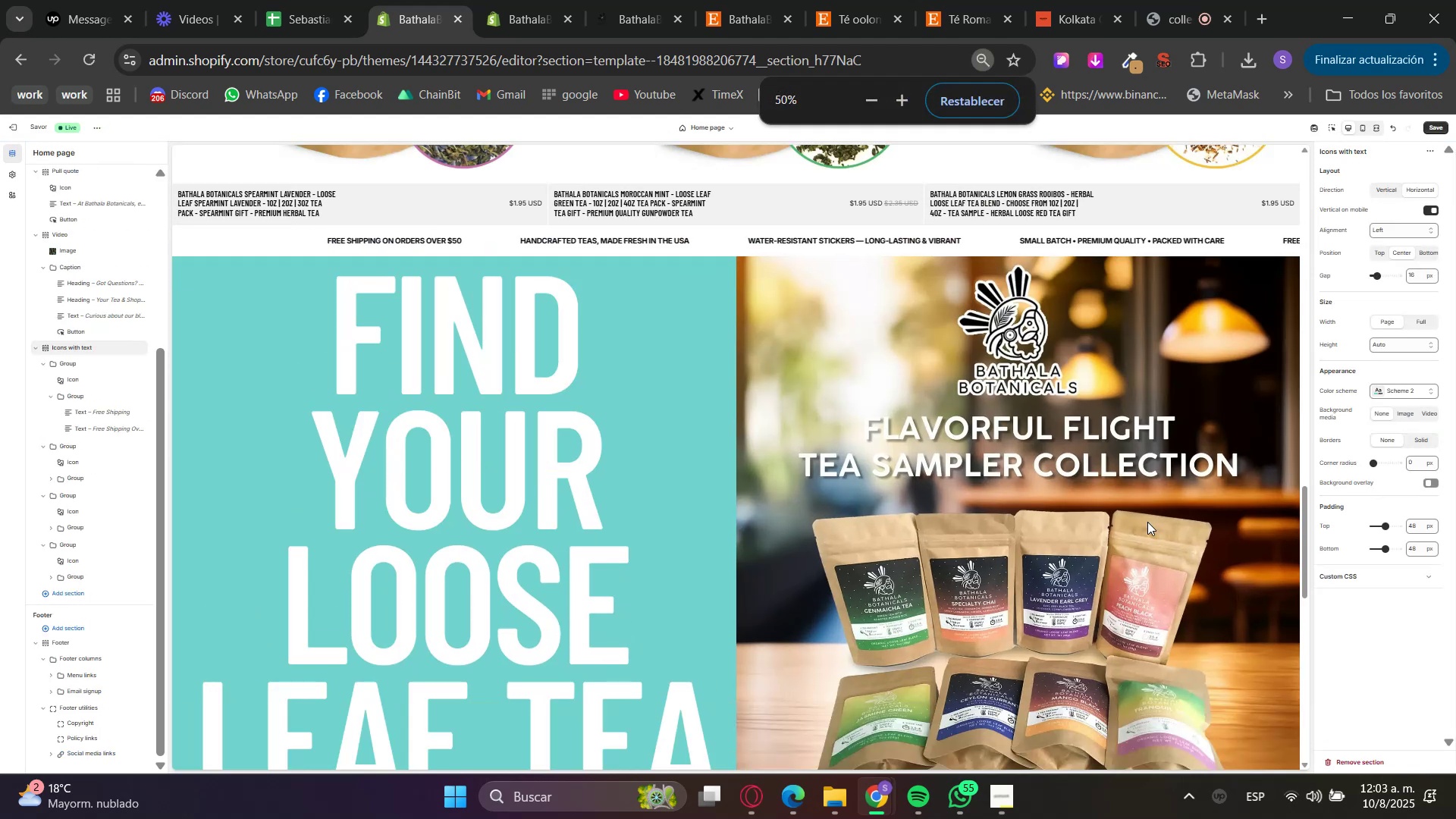 
hold_key(key=ControlLeft, duration=0.41)
 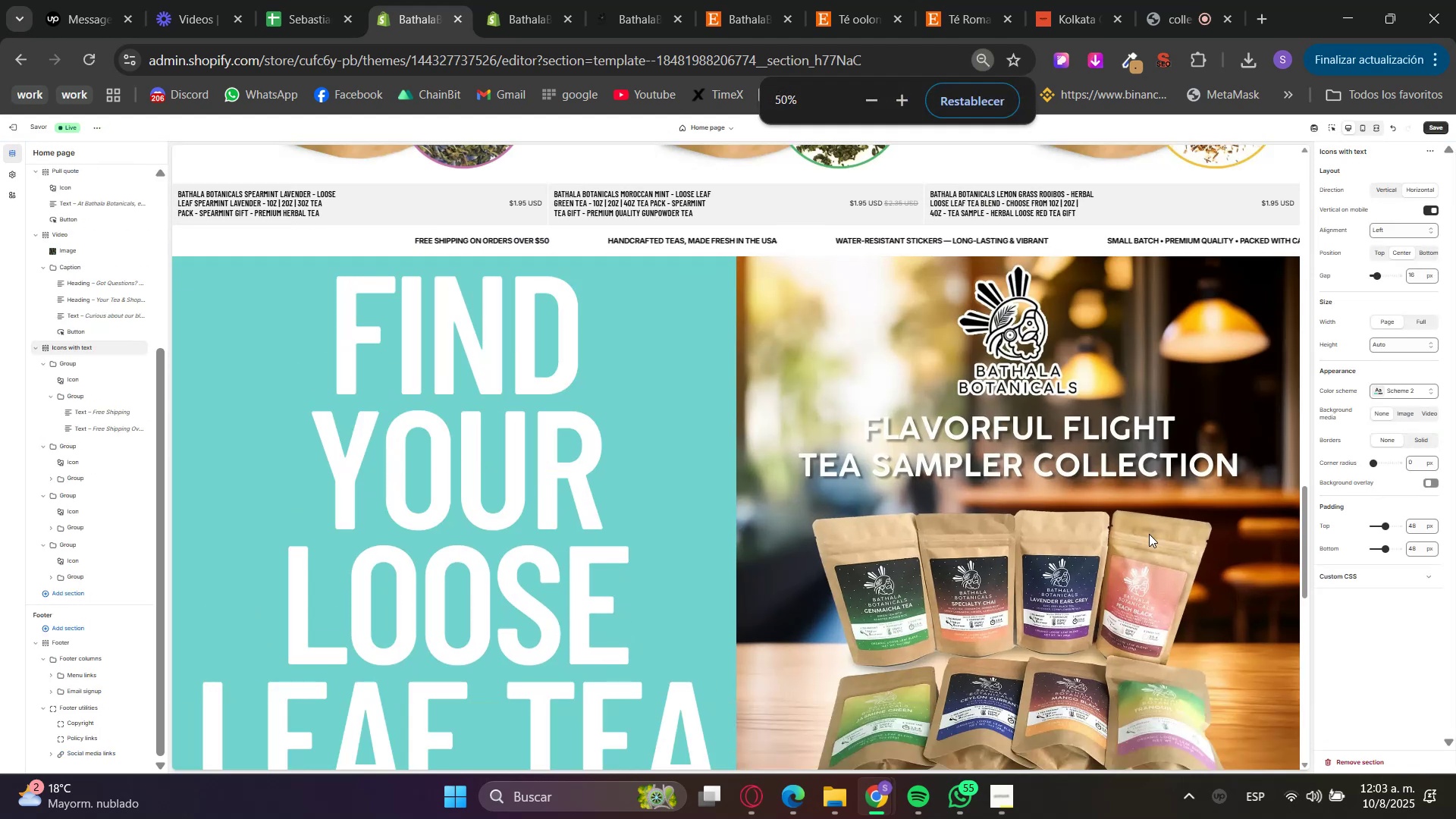 
scroll: coordinate [1141, 594], scroll_direction: down, amount: 7.0
 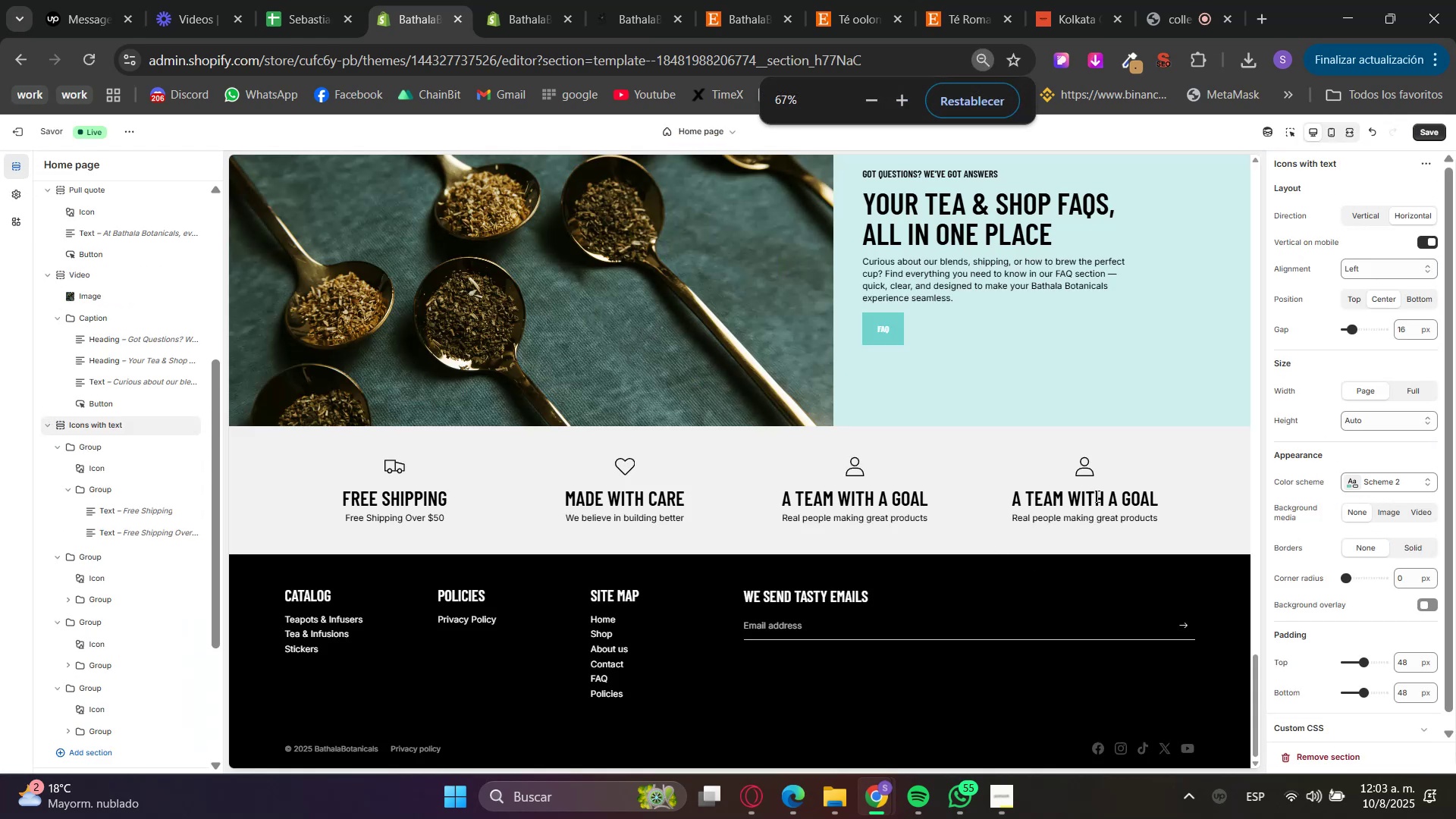 
key(Control+ControlLeft)
 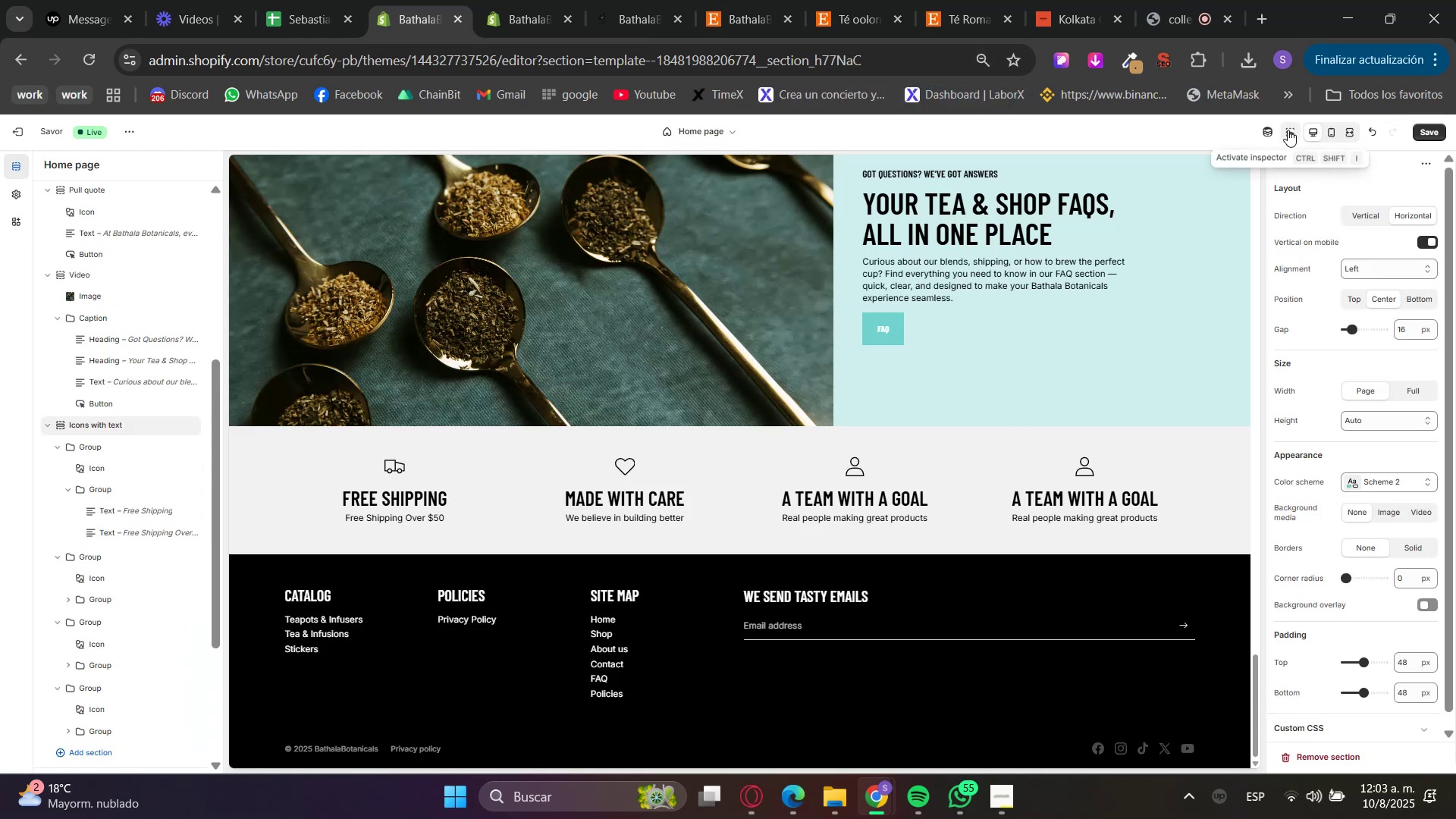 
left_click([628, 492])
 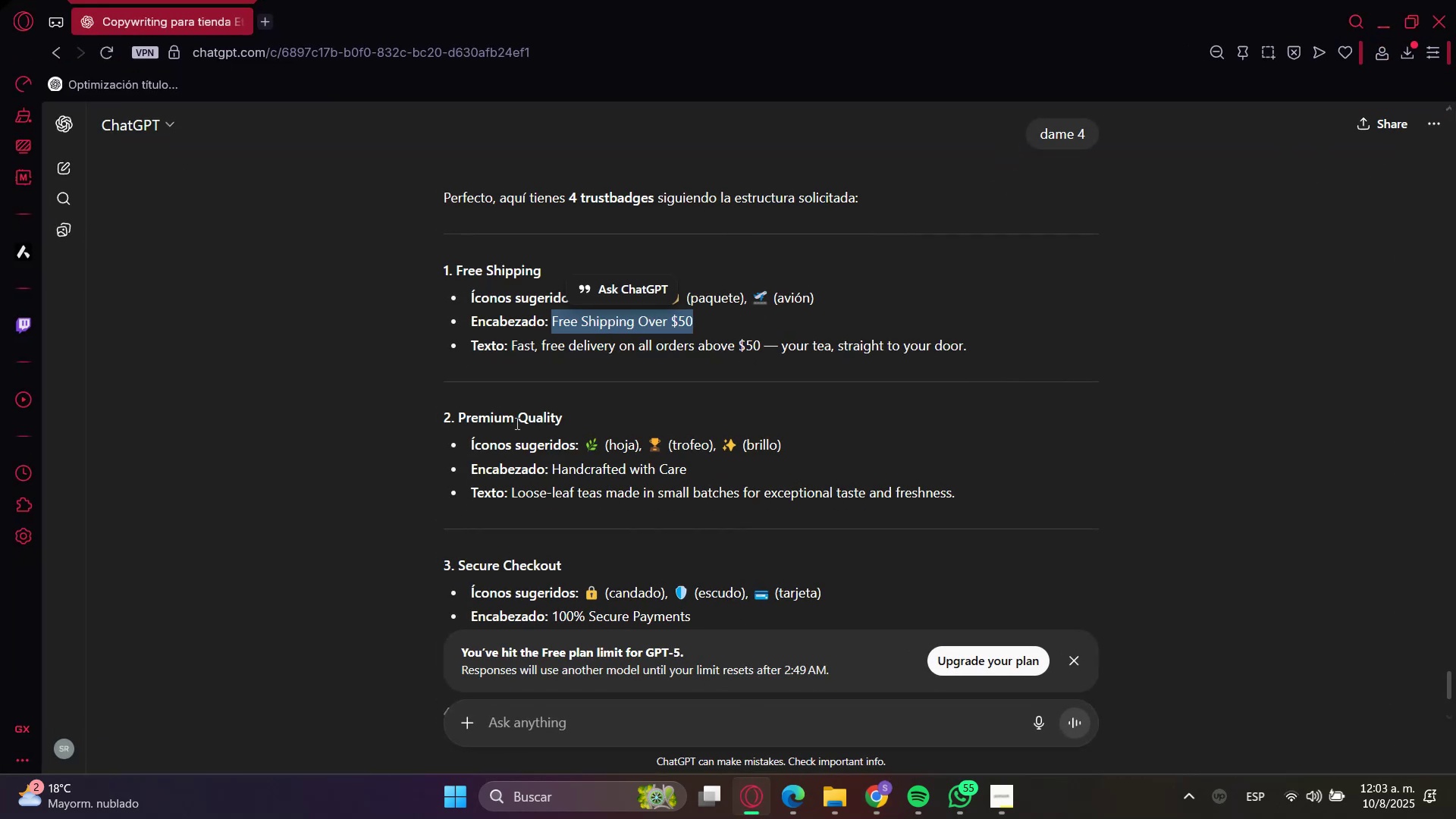 
left_click([488, 422])
 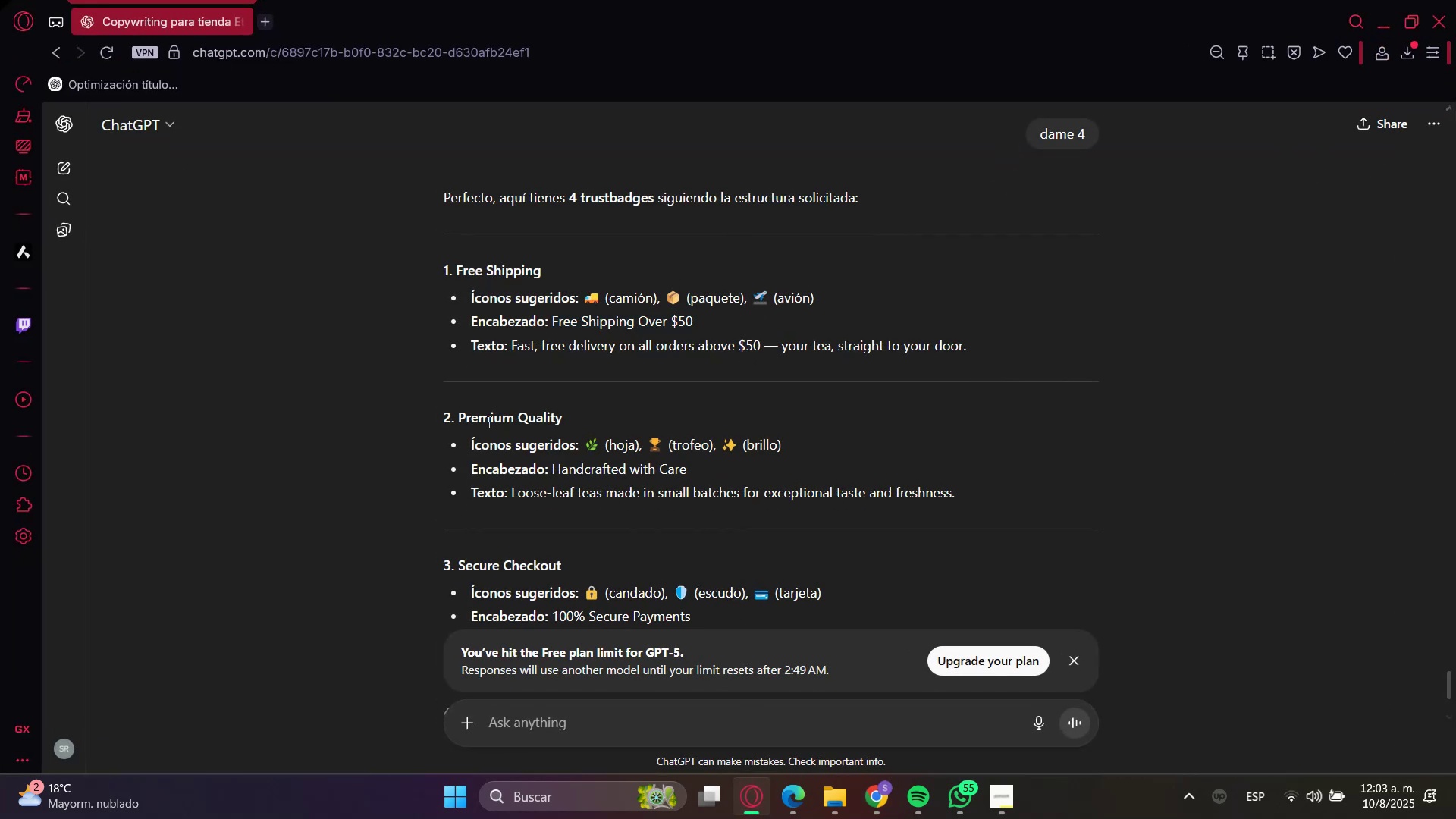 
left_click_drag(start_coordinate=[488, 422], to_coordinate=[543, 419])
 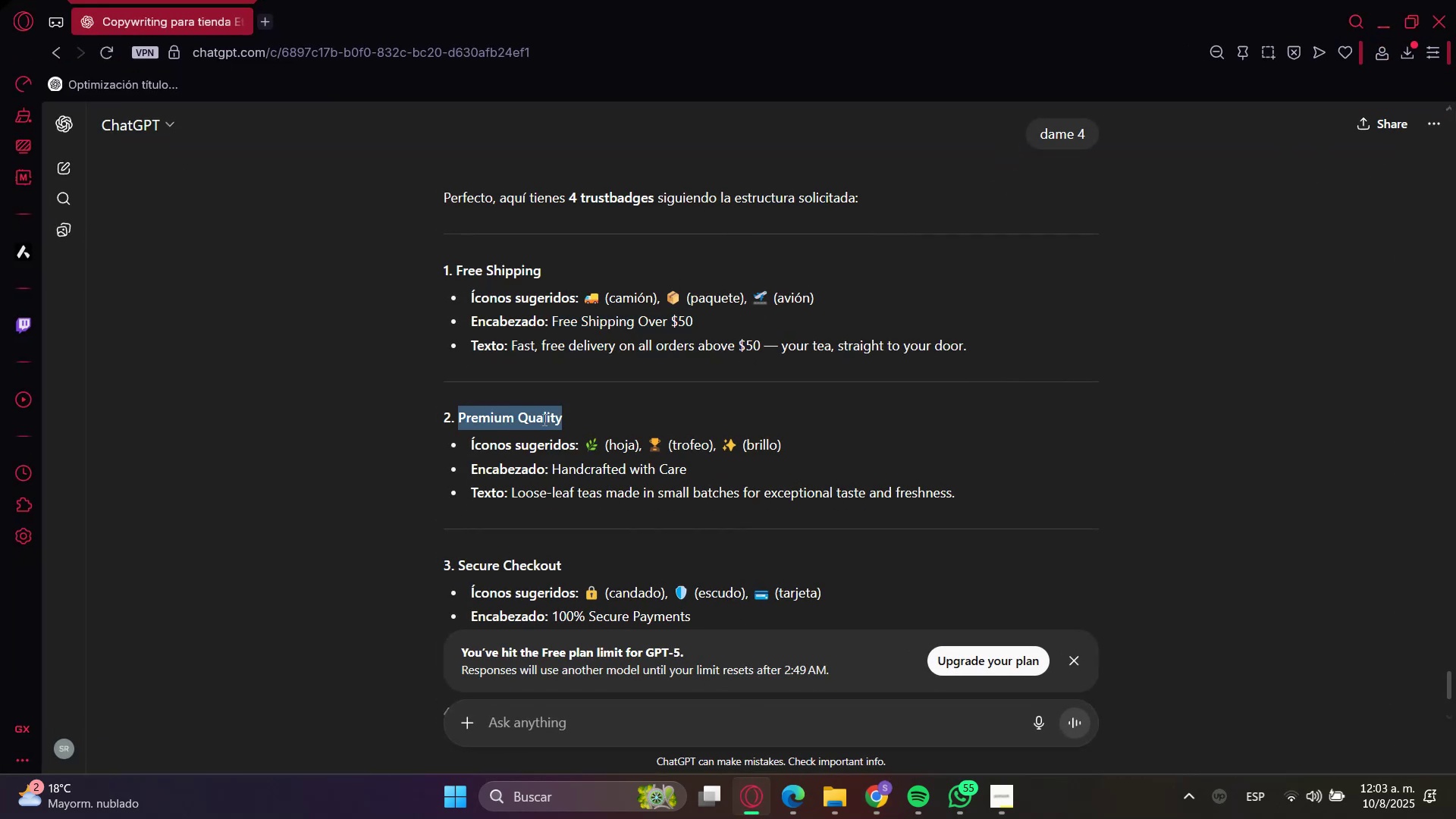 
key(Control+C)
 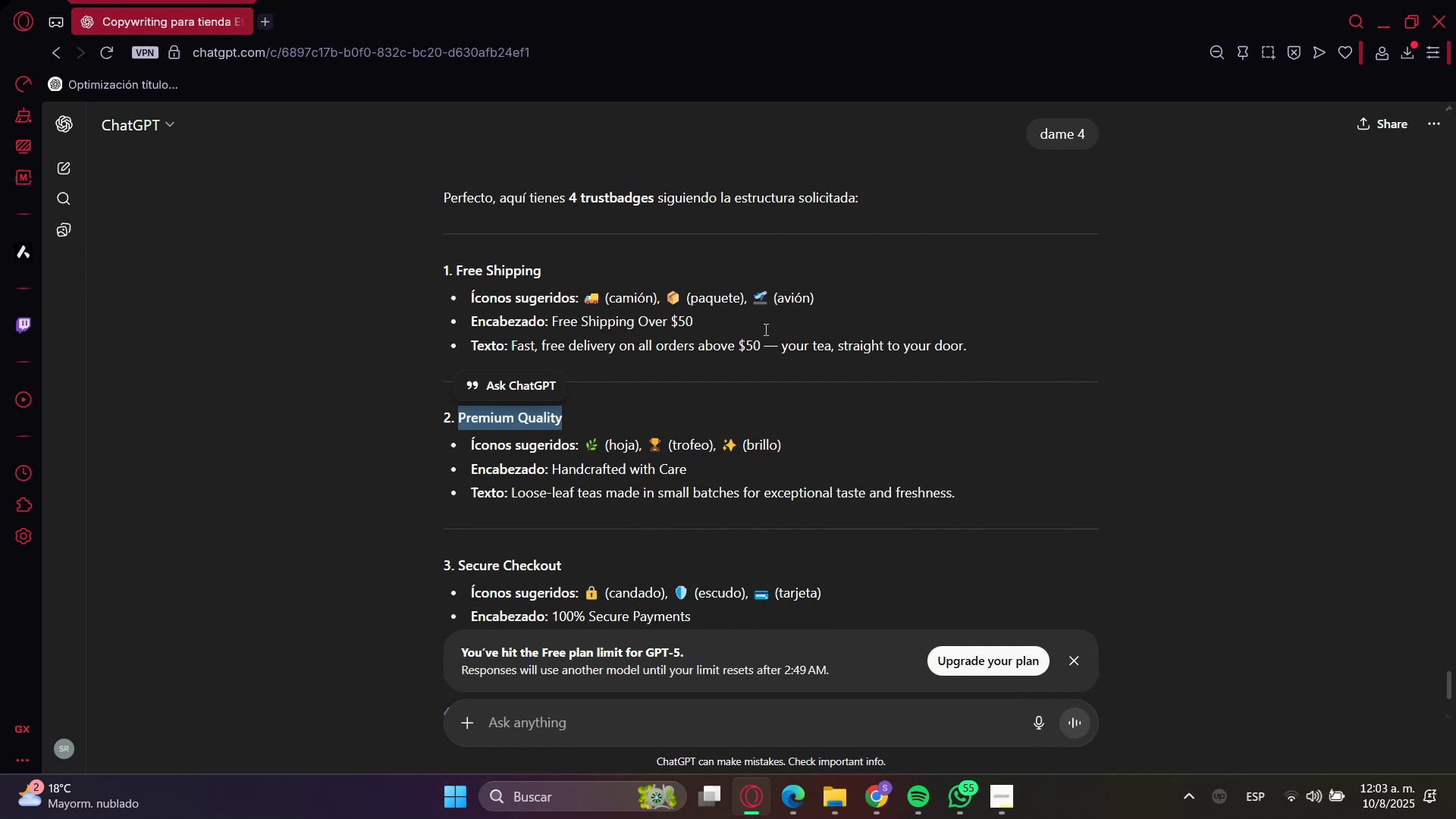 
key(Control+C)
 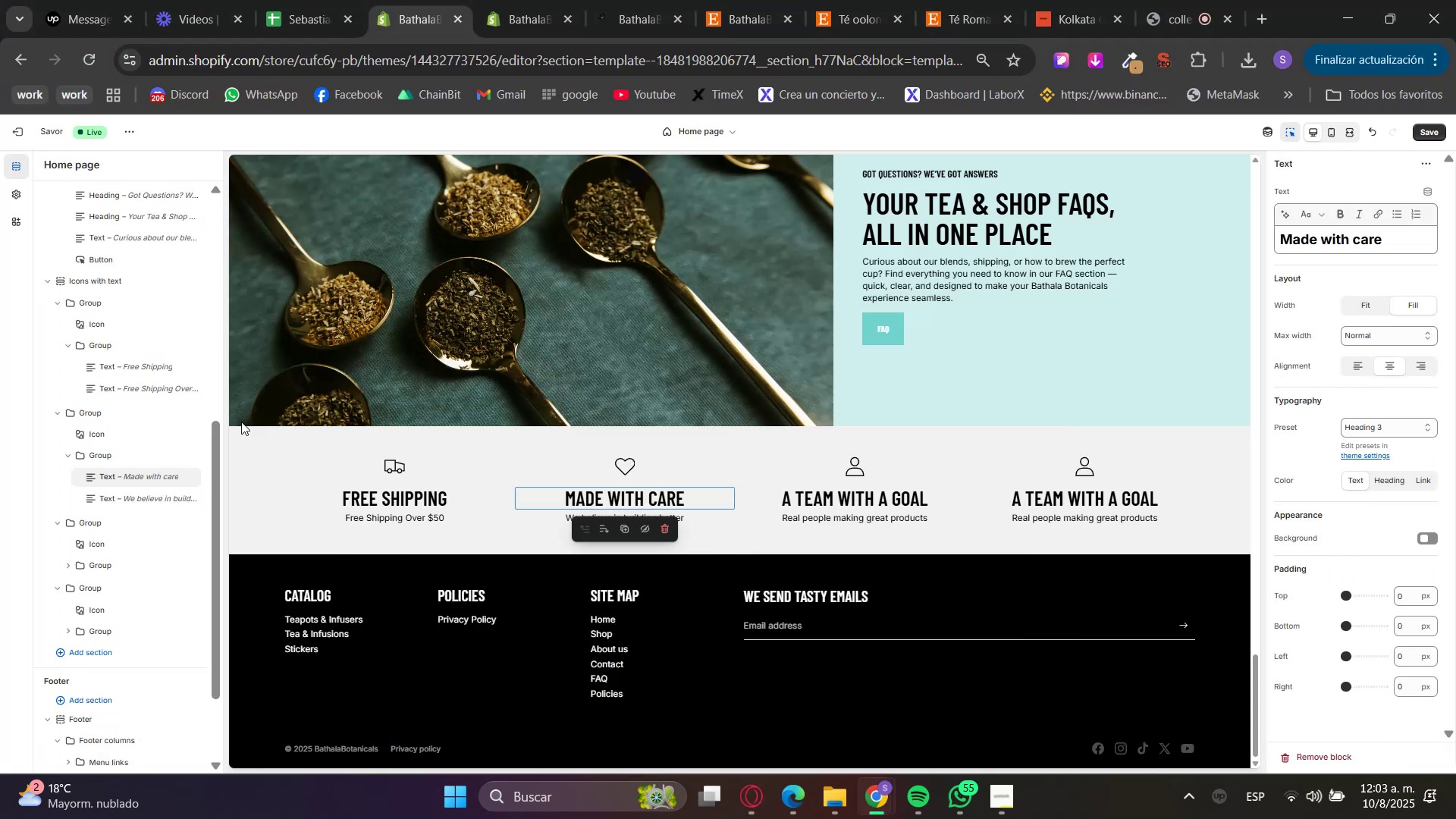 
double_click([1316, 234])
 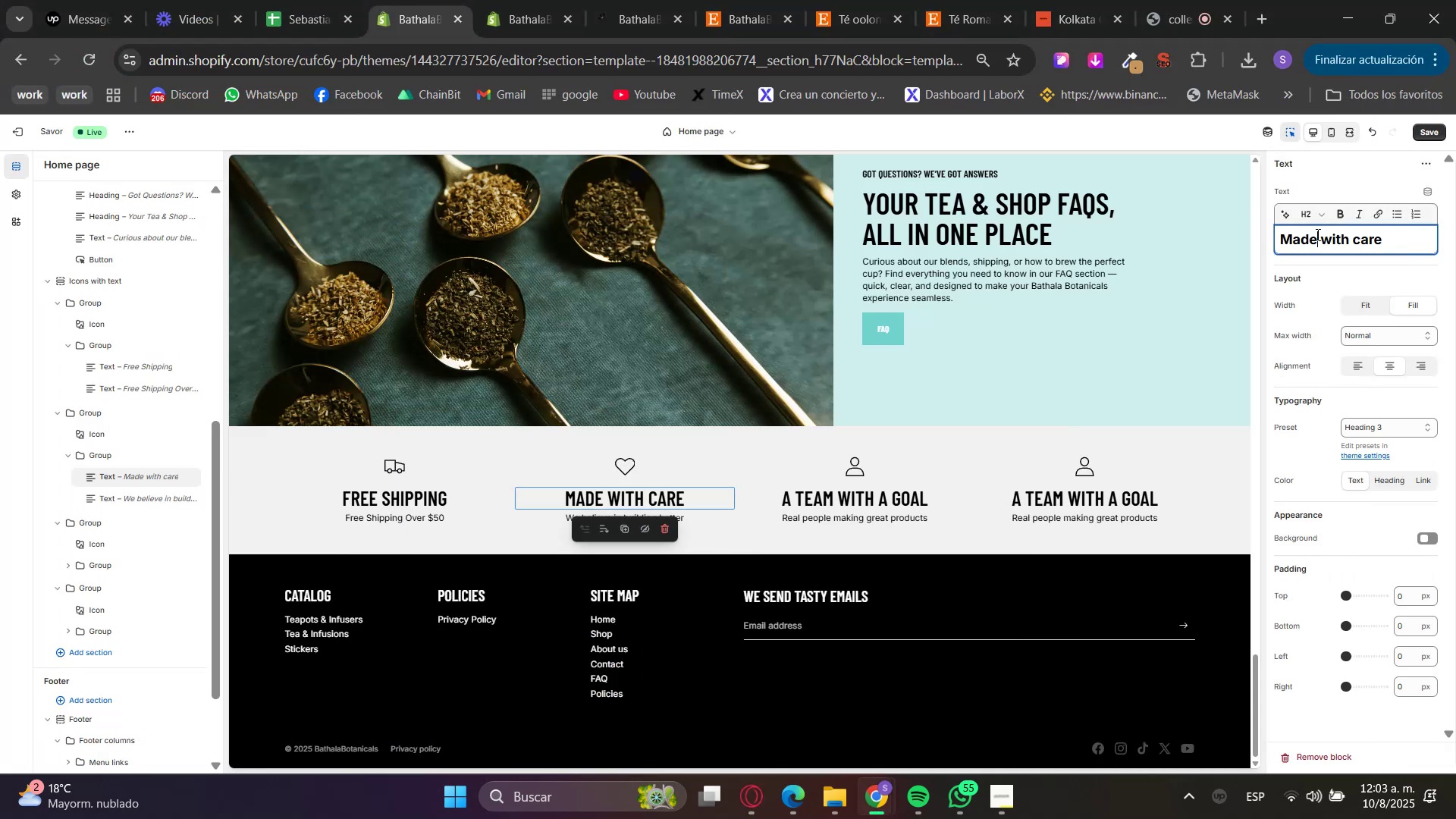 
triple_click([1316, 234])
 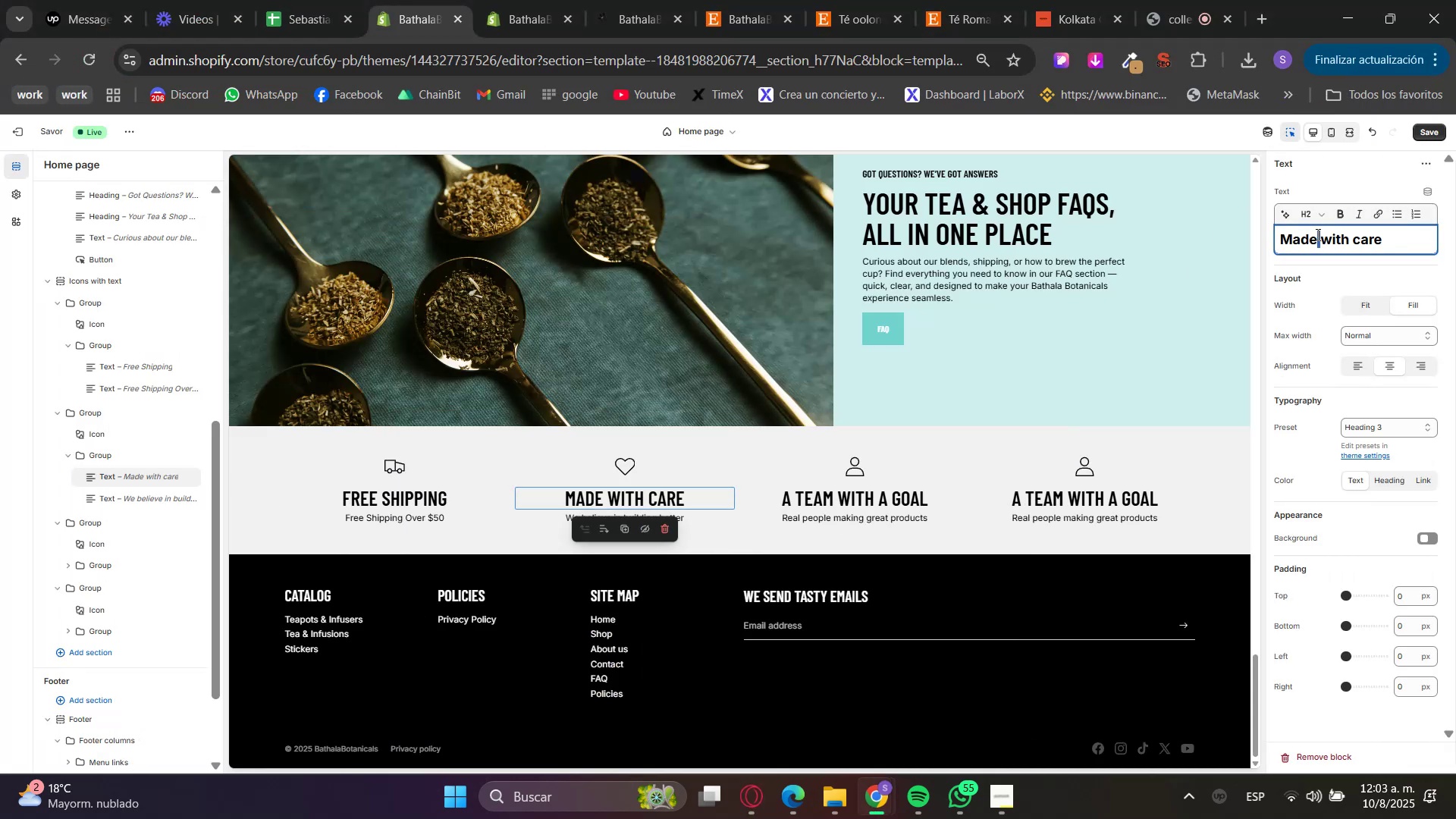 
key(Control+V)
 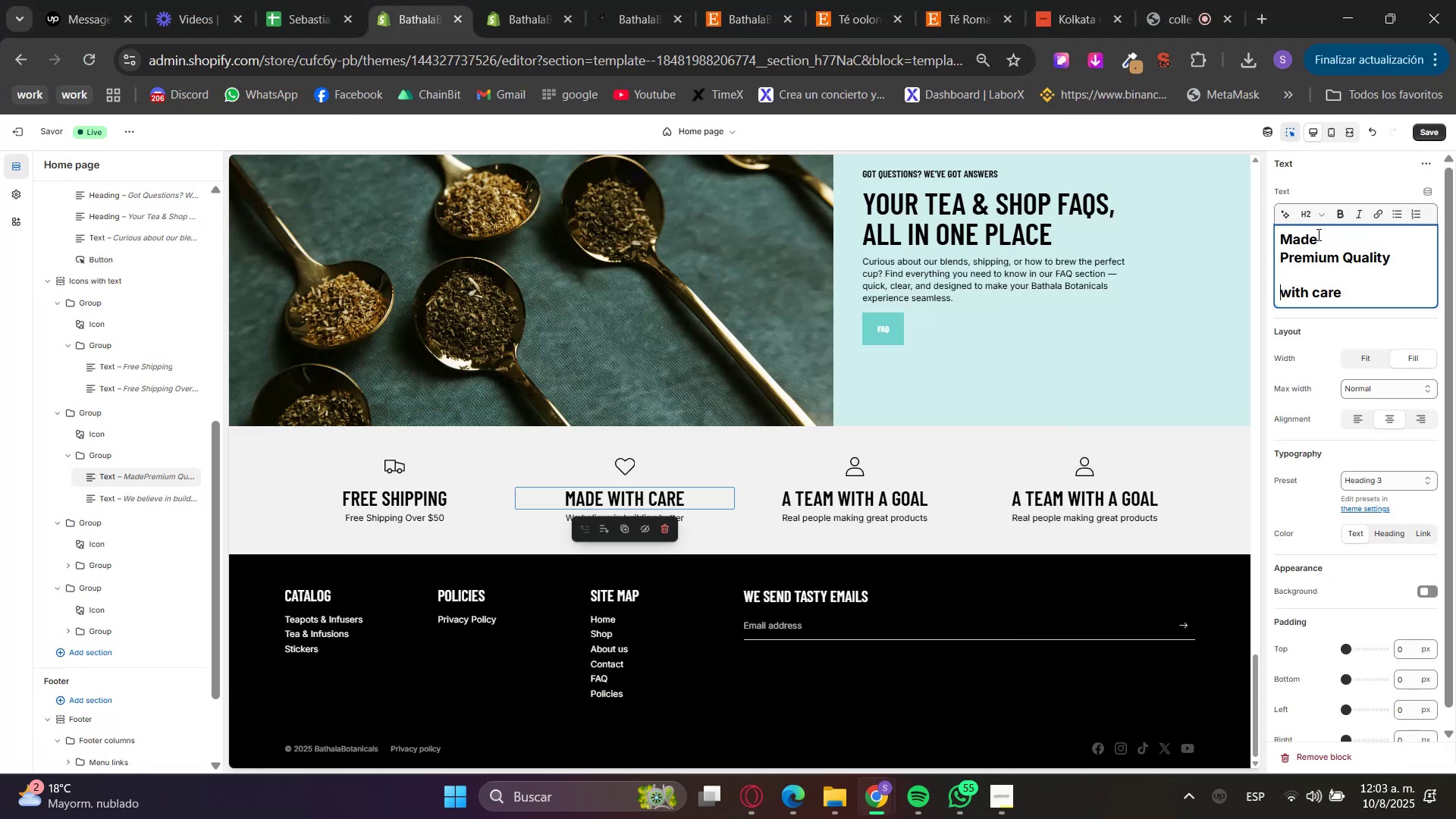 
triple_click([1317, 234])
 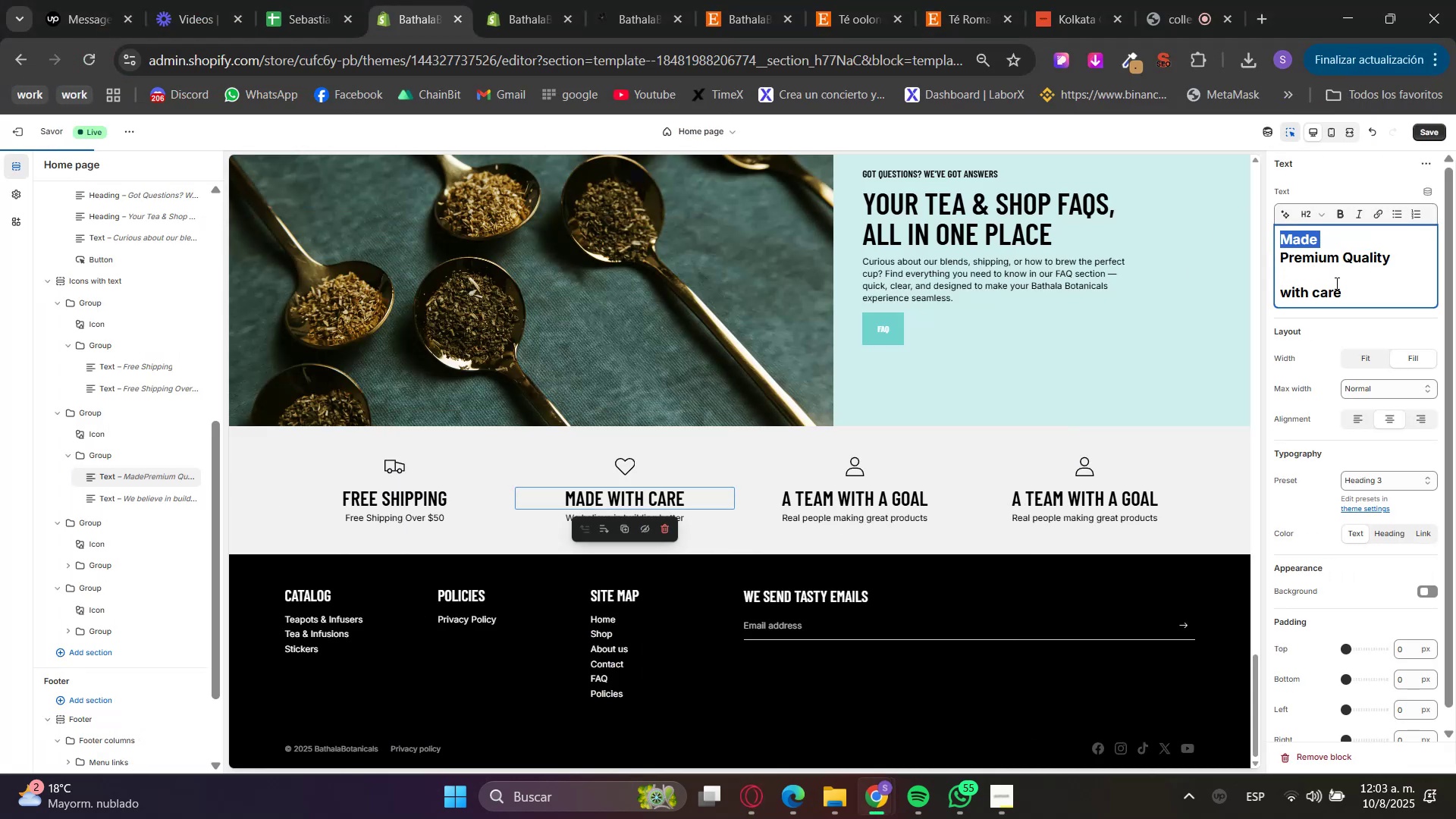 
left_click_drag(start_coordinate=[1363, 298], to_coordinate=[1279, 234])
 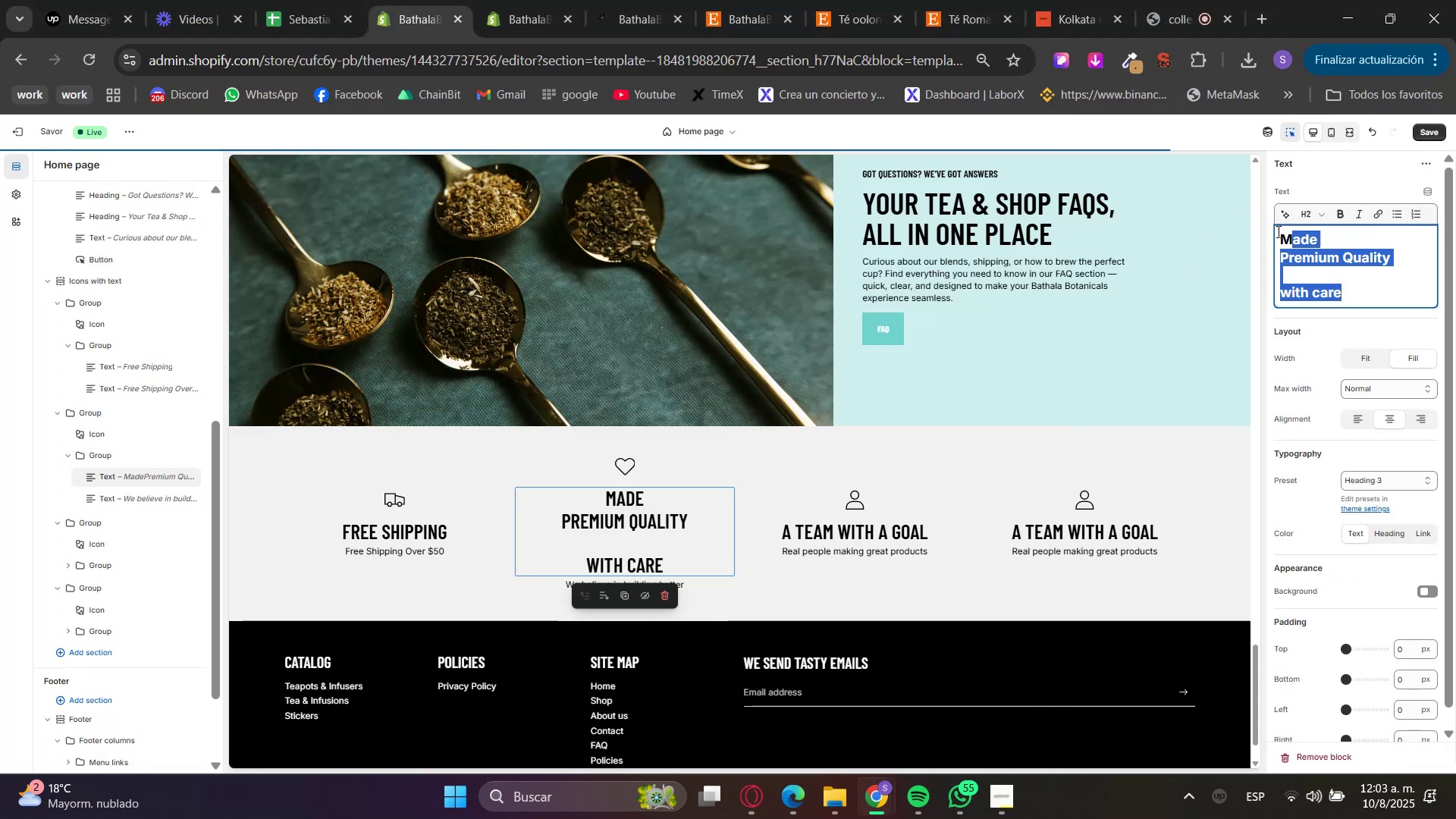 
key(Control+V)
 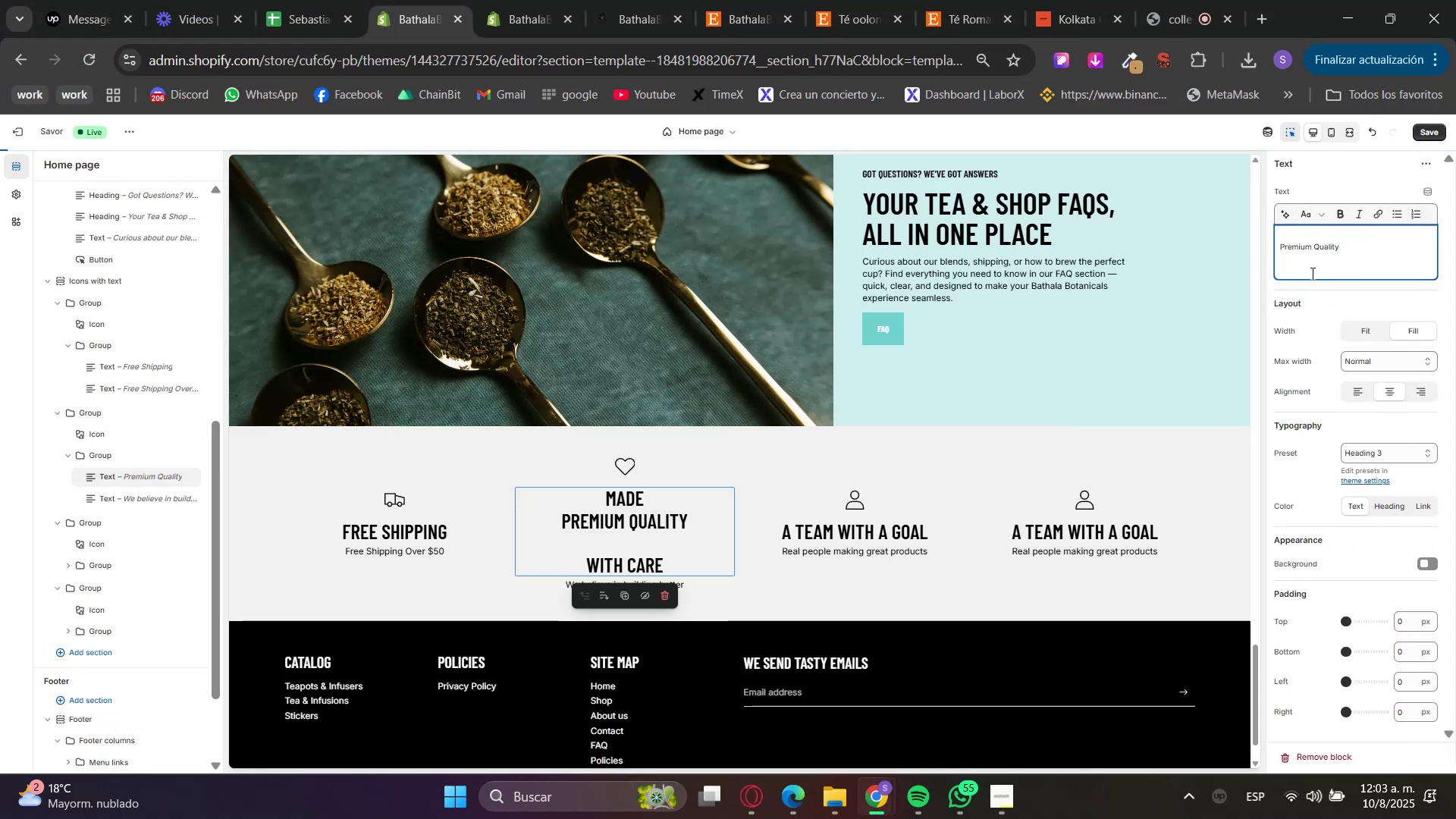 
key(Backspace)
 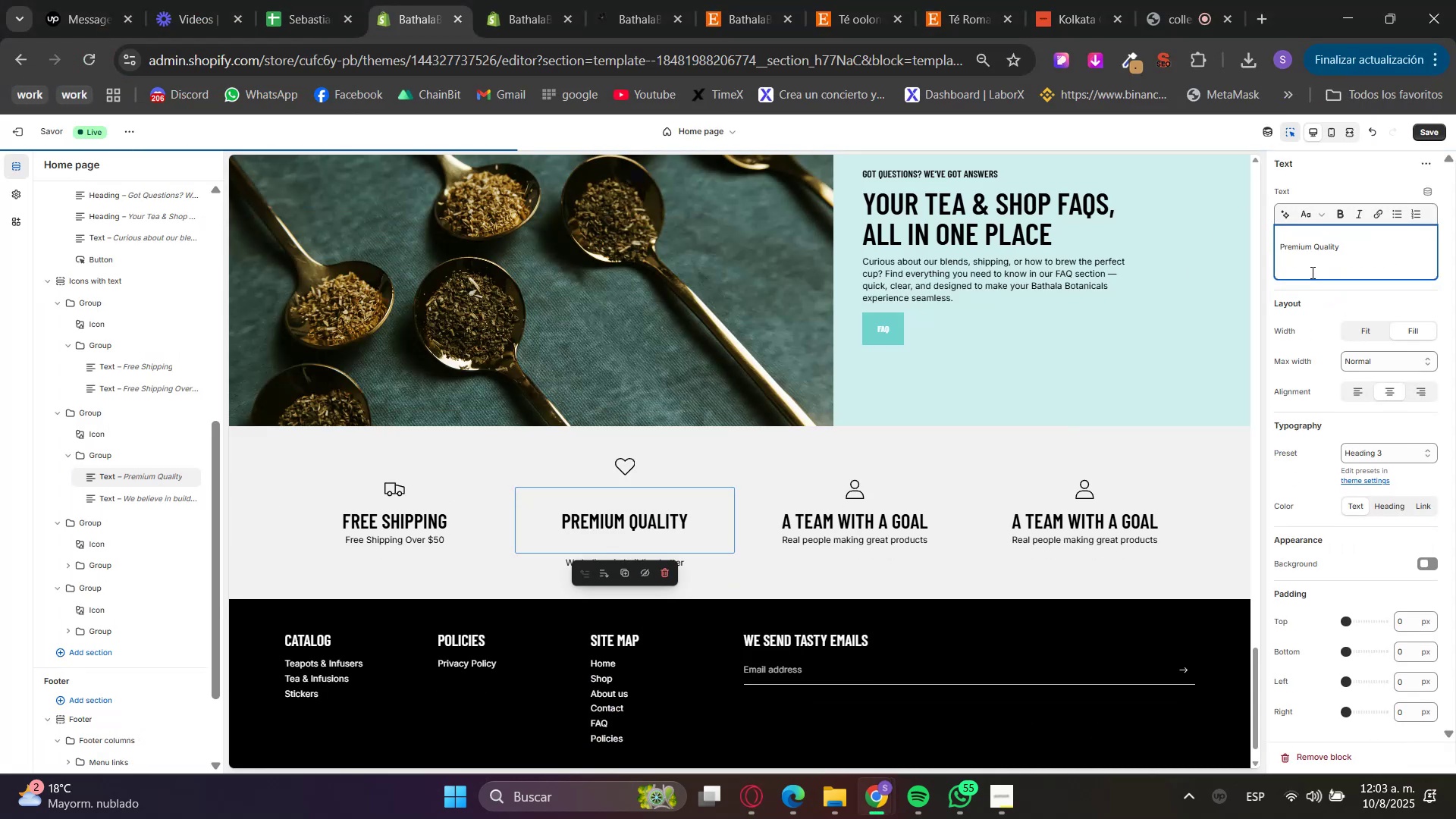 
key(Backspace)
 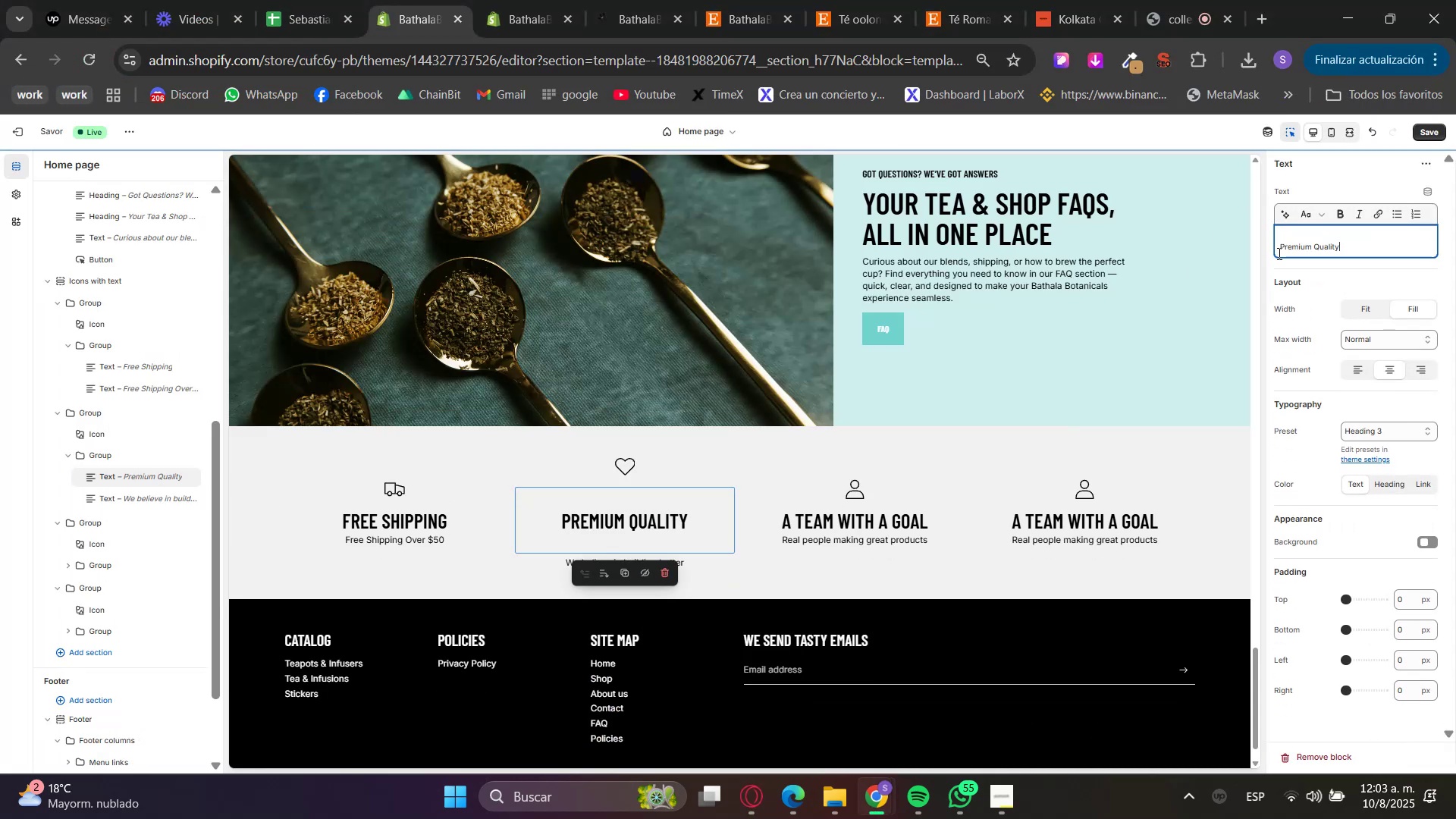 
key(Backspace)
 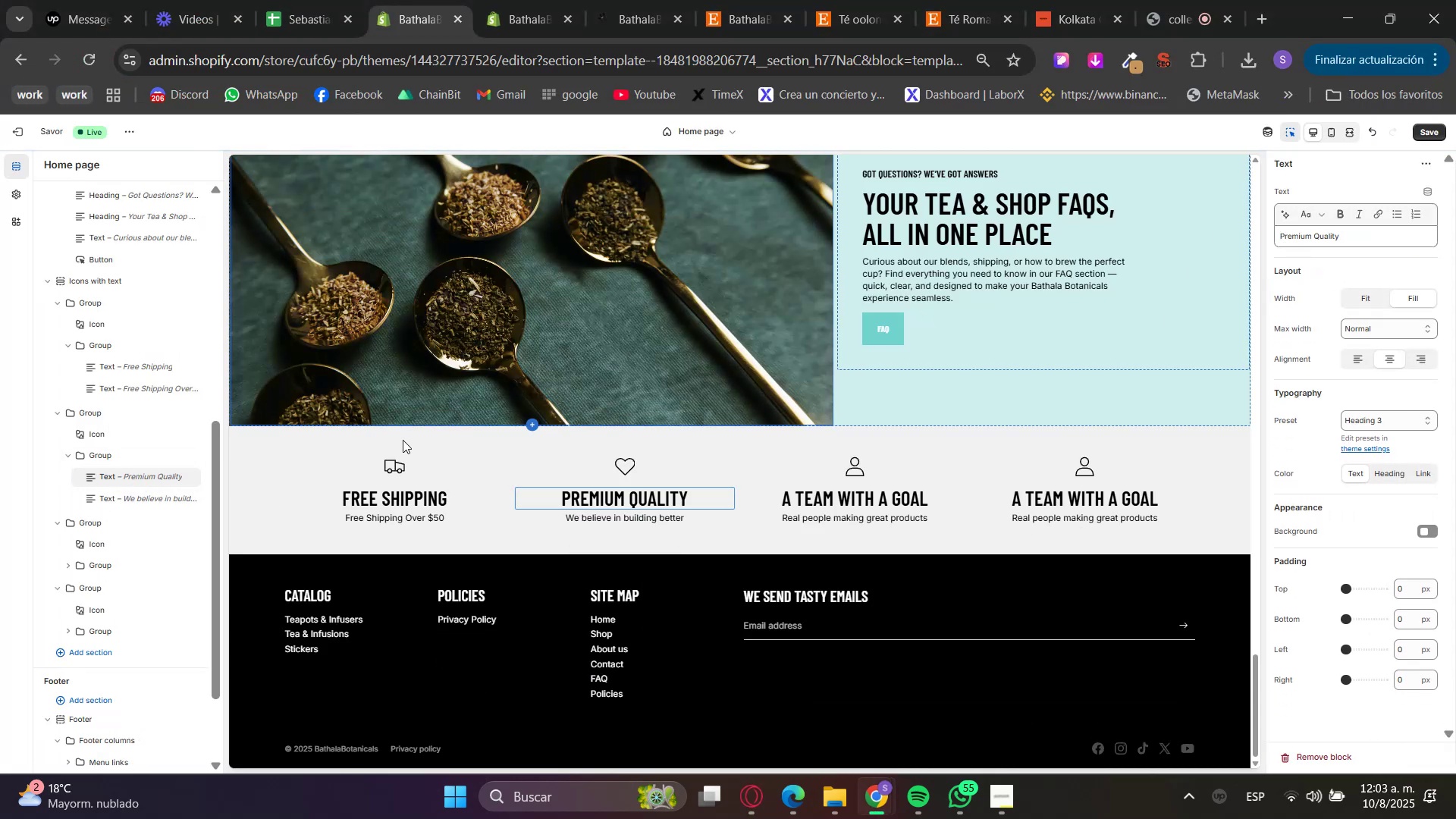 
left_click([95, 430])
 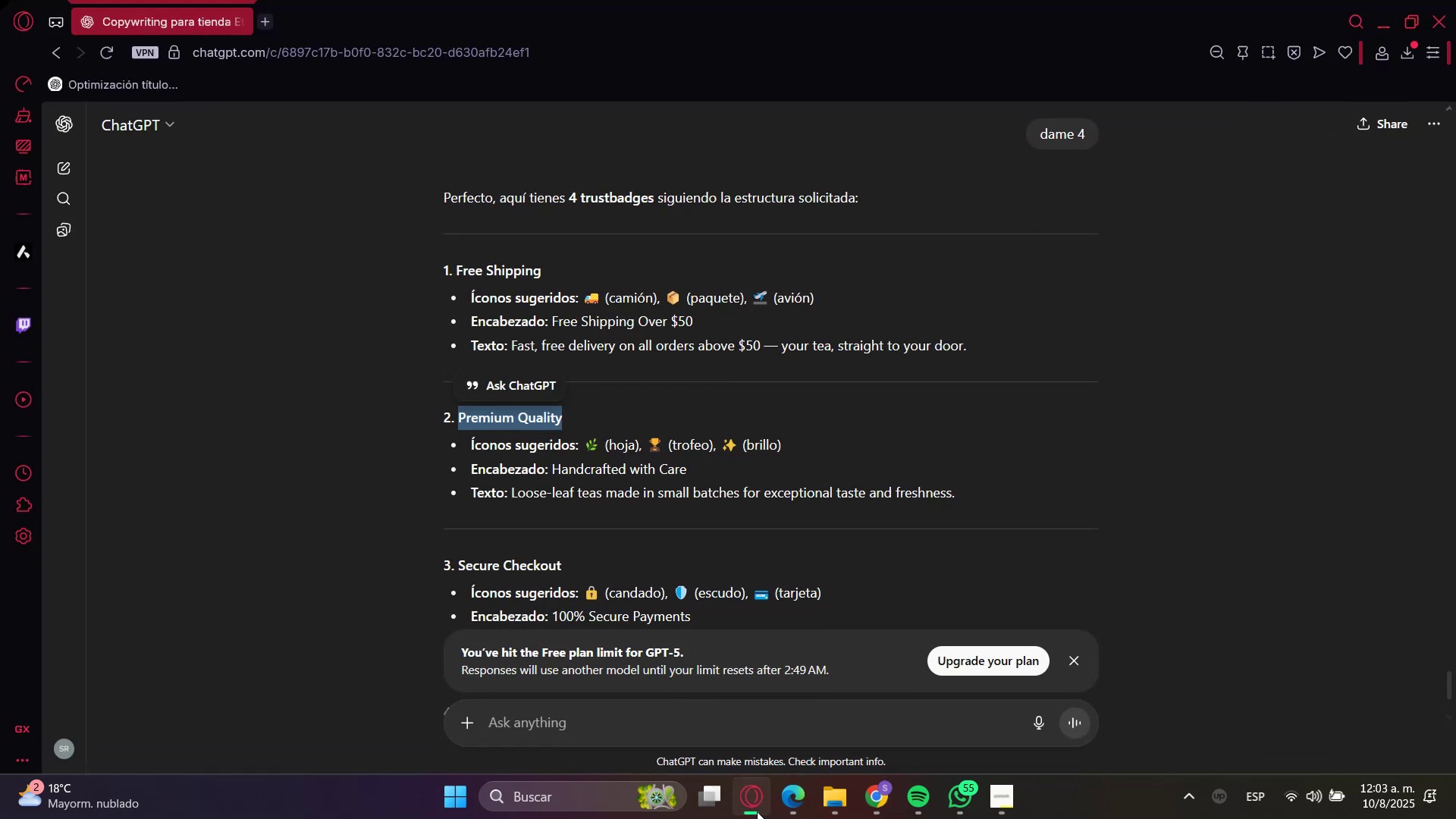 
left_click([757, 811])
 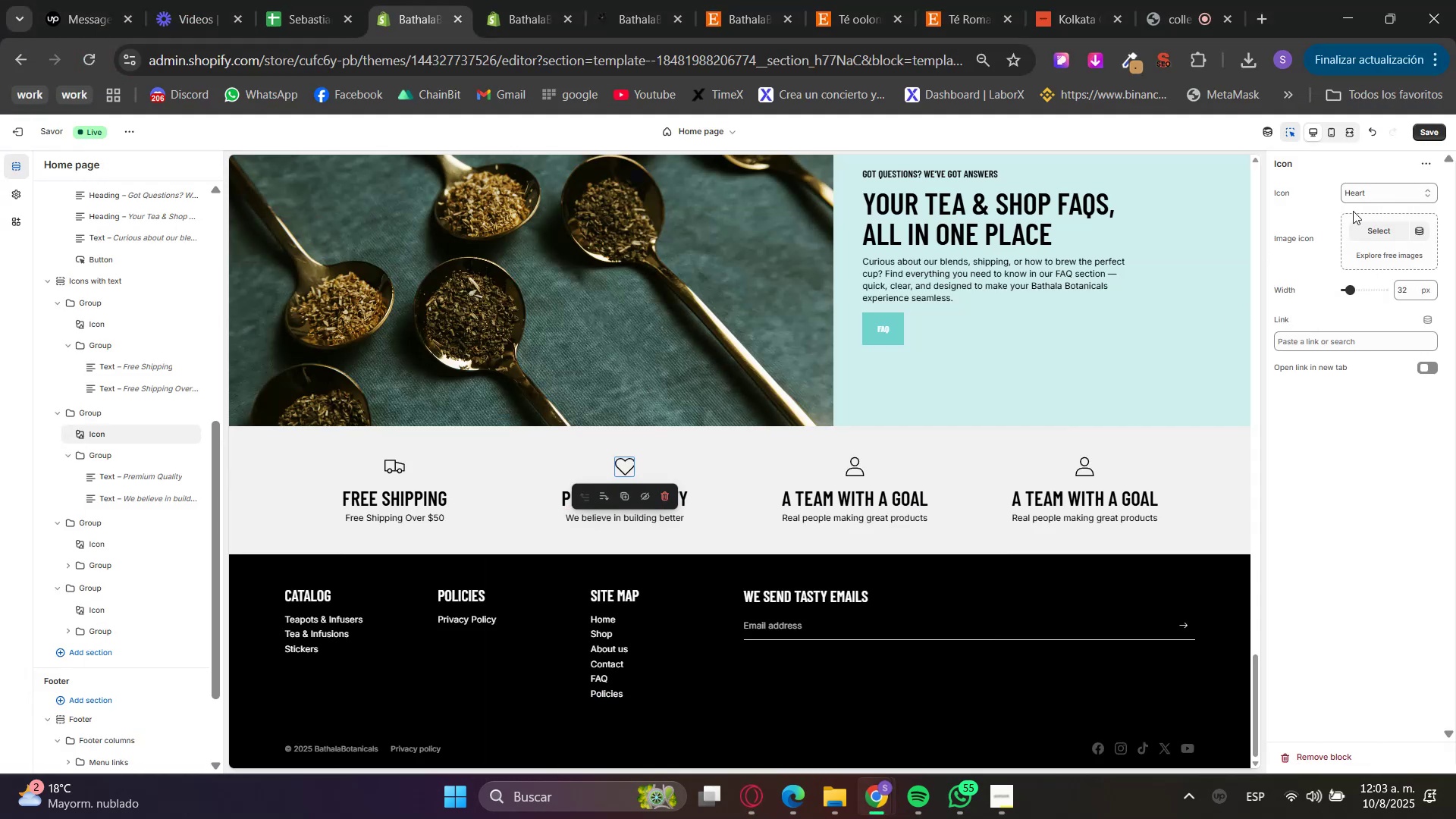 
left_click([1393, 193])
 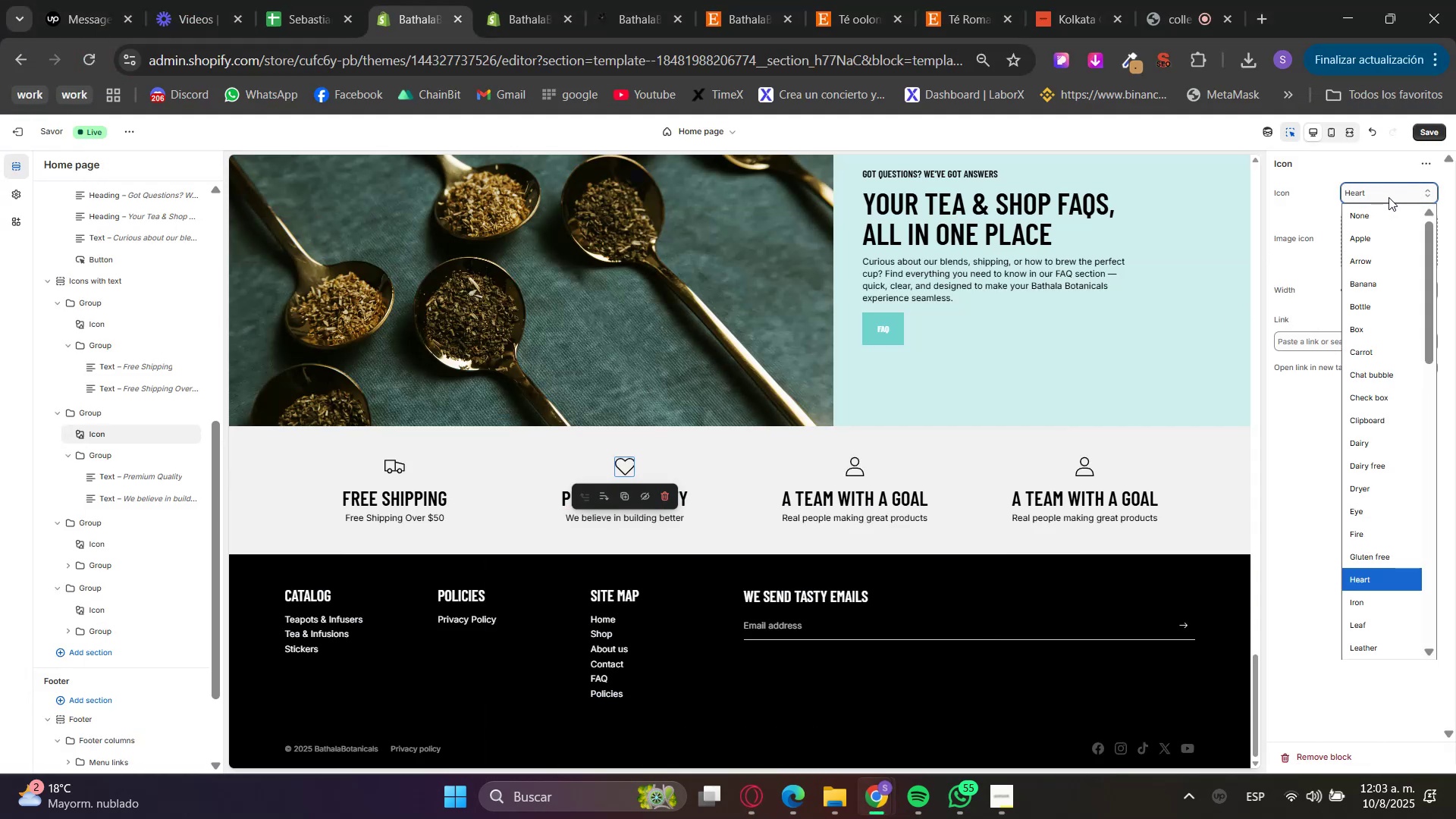 
type(cu)
key(Backspace)
key(Backspace)
key(Backspace)
type(s)
key(Backspace)
key(Backspace)
 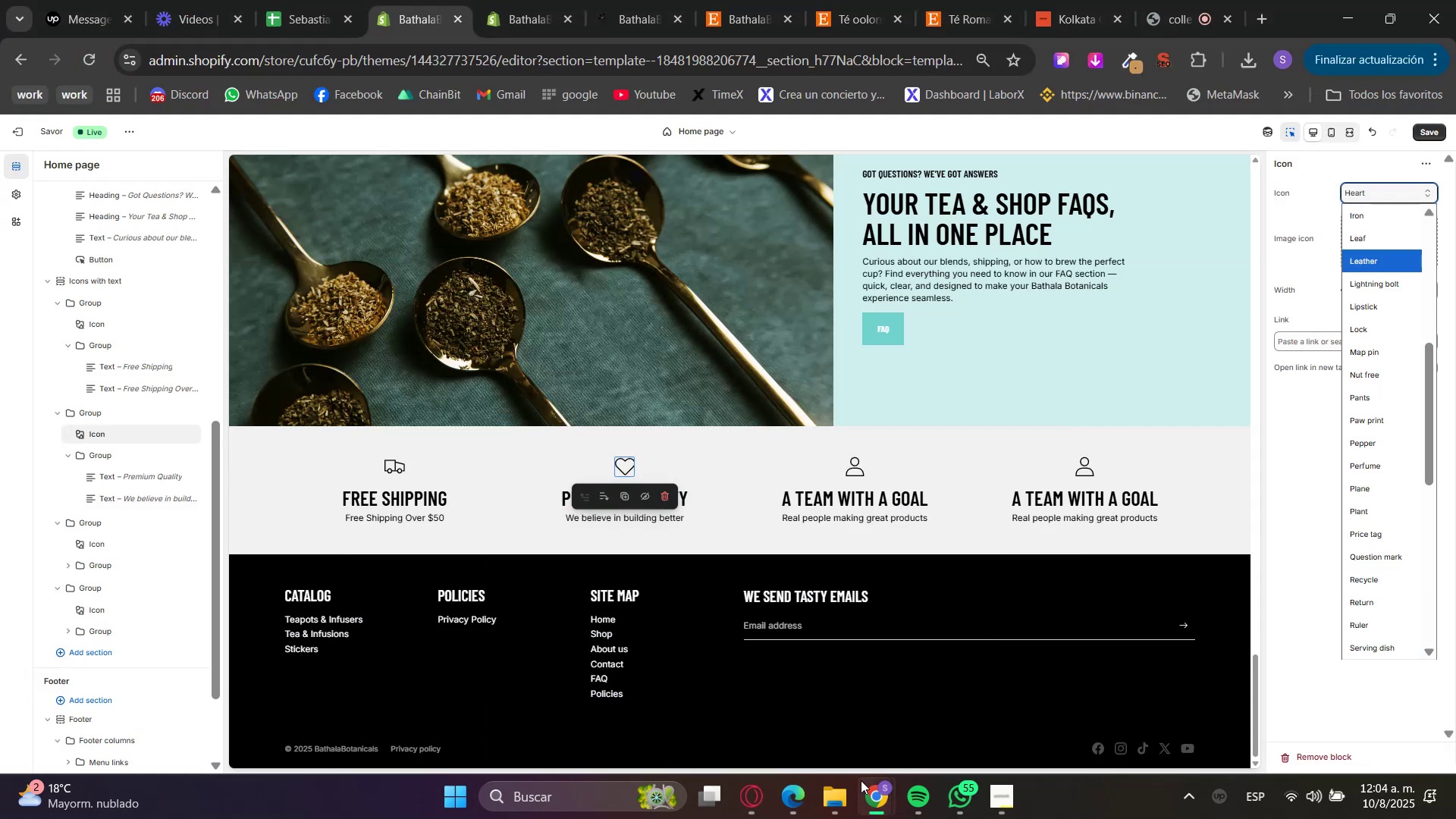 
left_click([755, 802])
 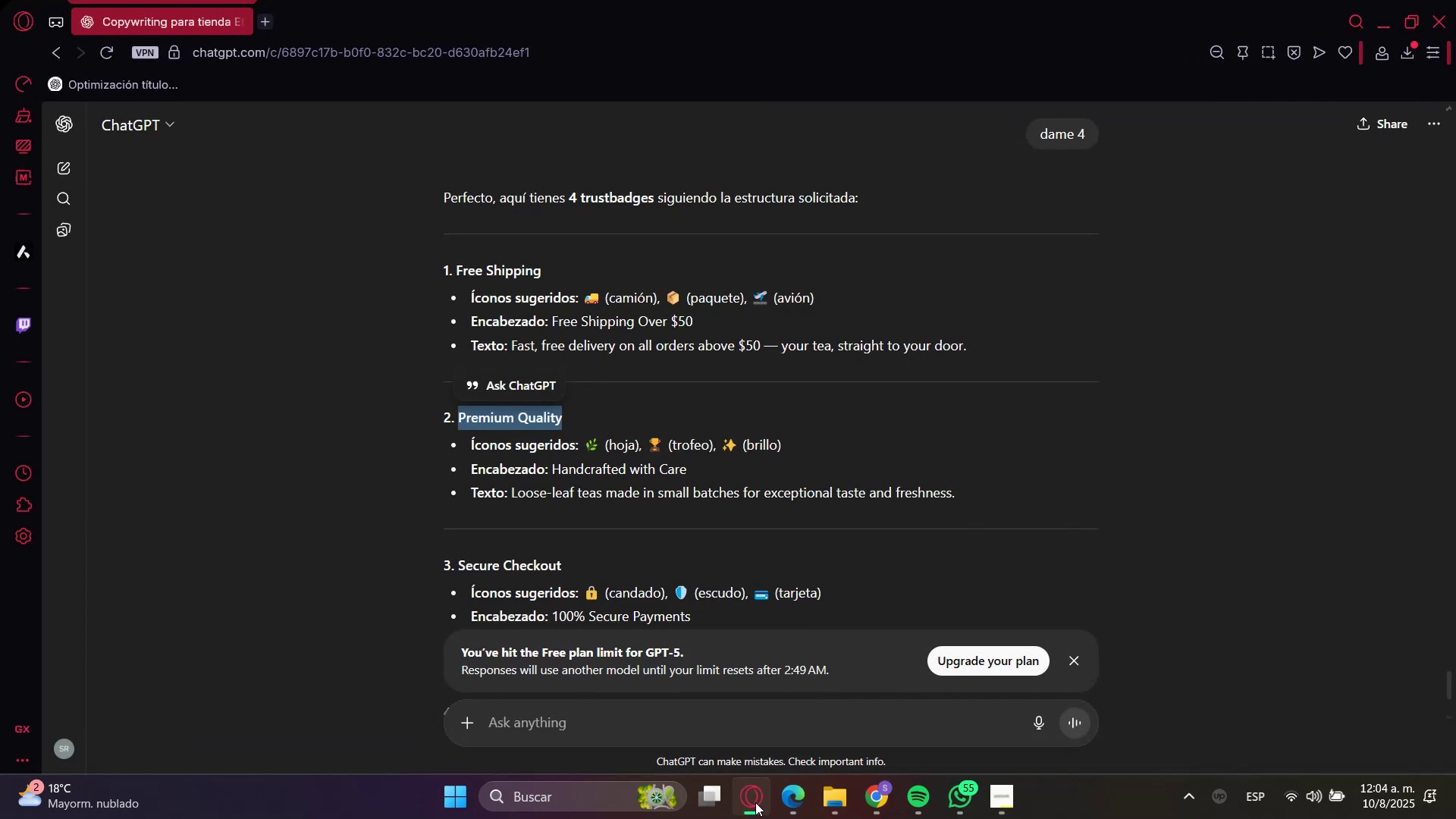 
left_click([755, 802])
 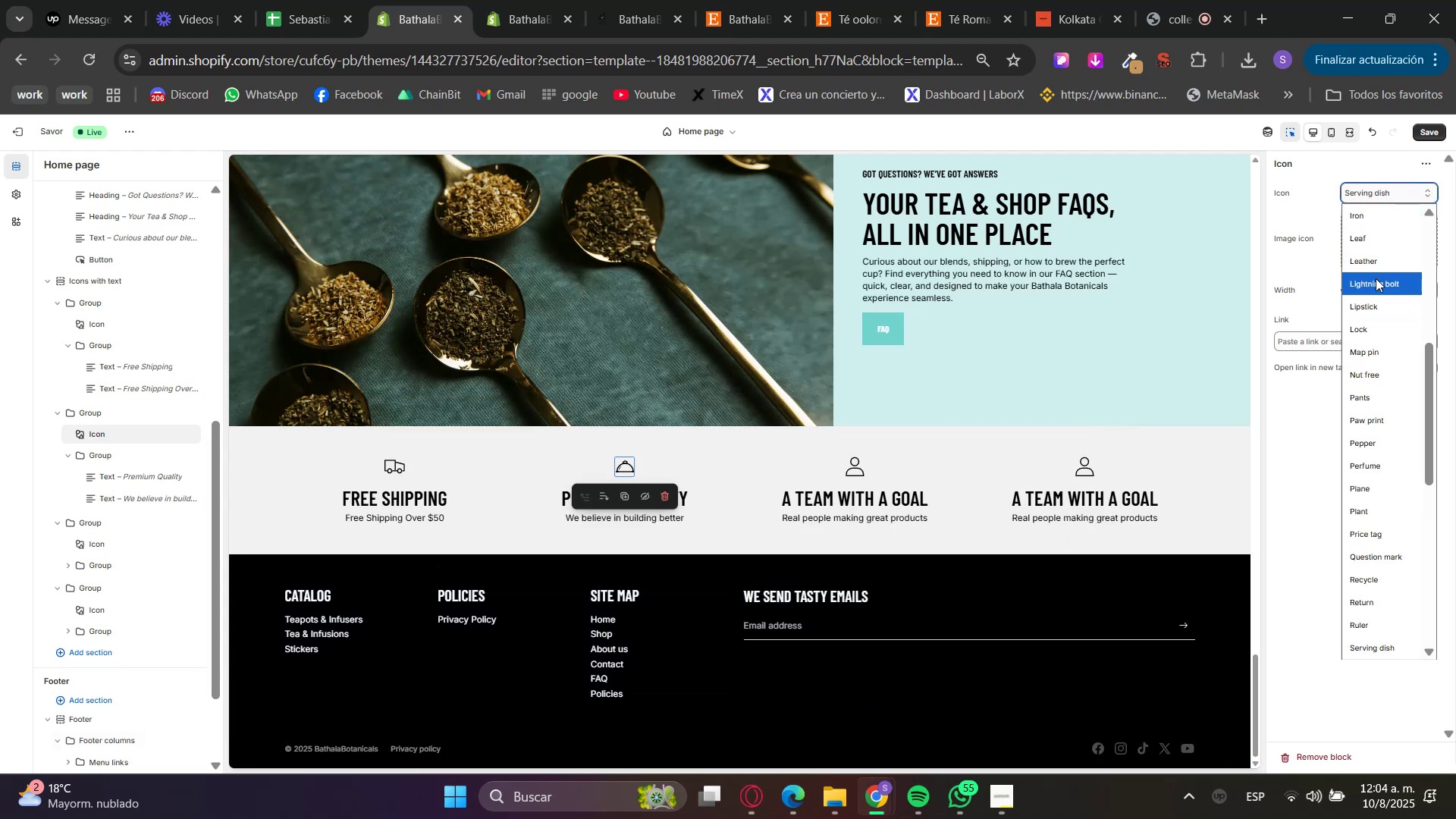 
wait(7.91)
 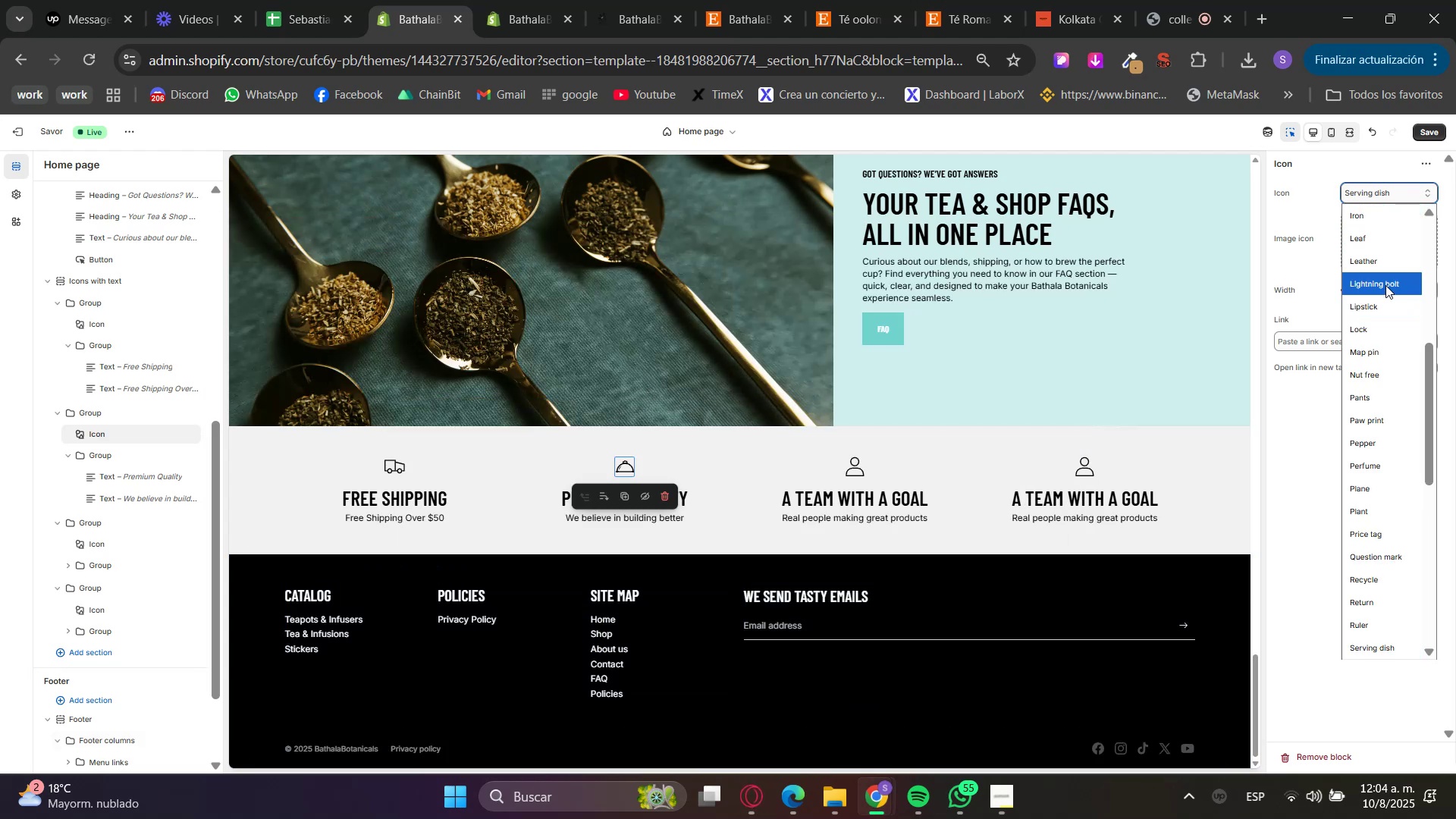 
left_click([1376, 278])
 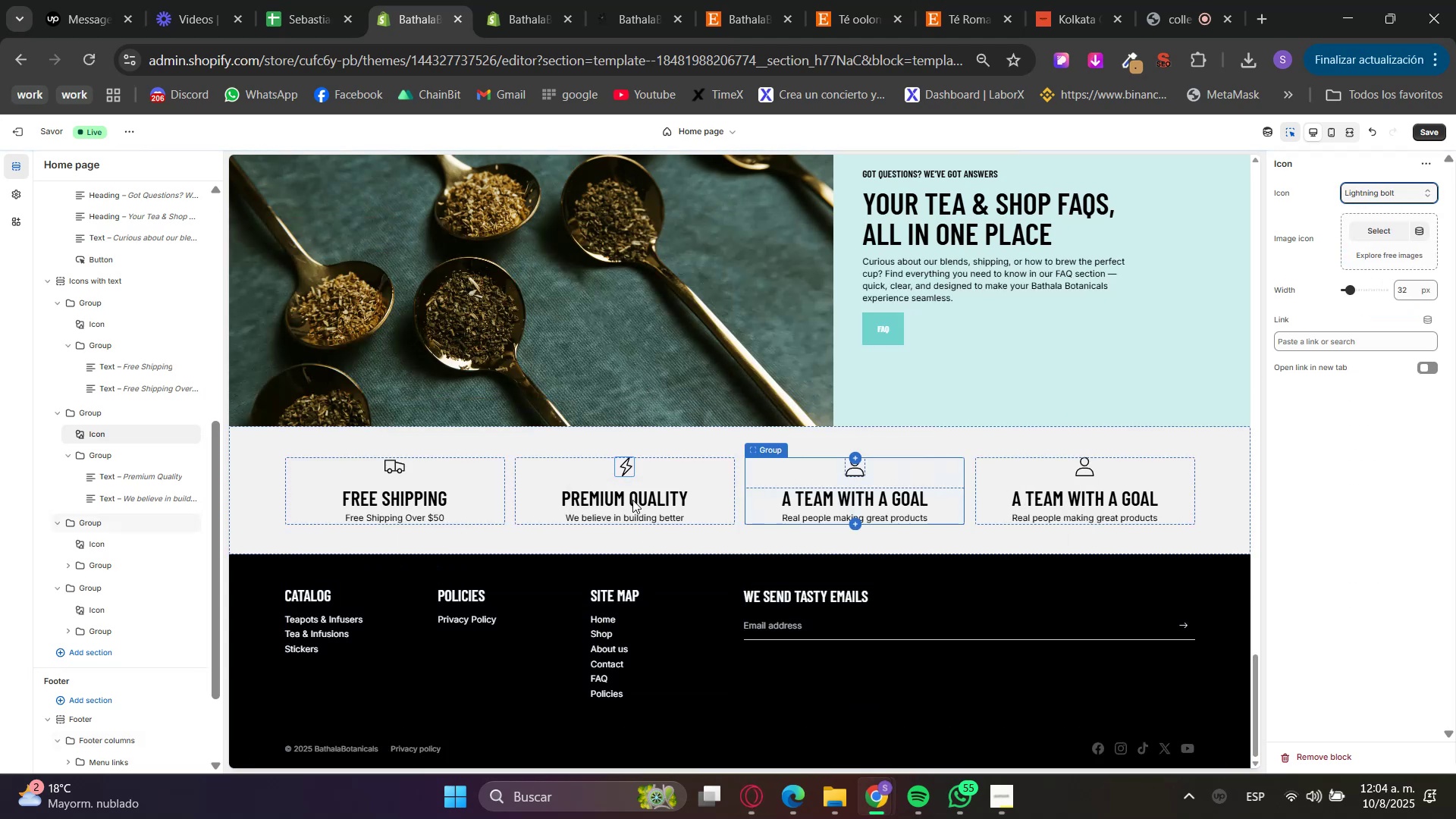 
left_click([626, 519])
 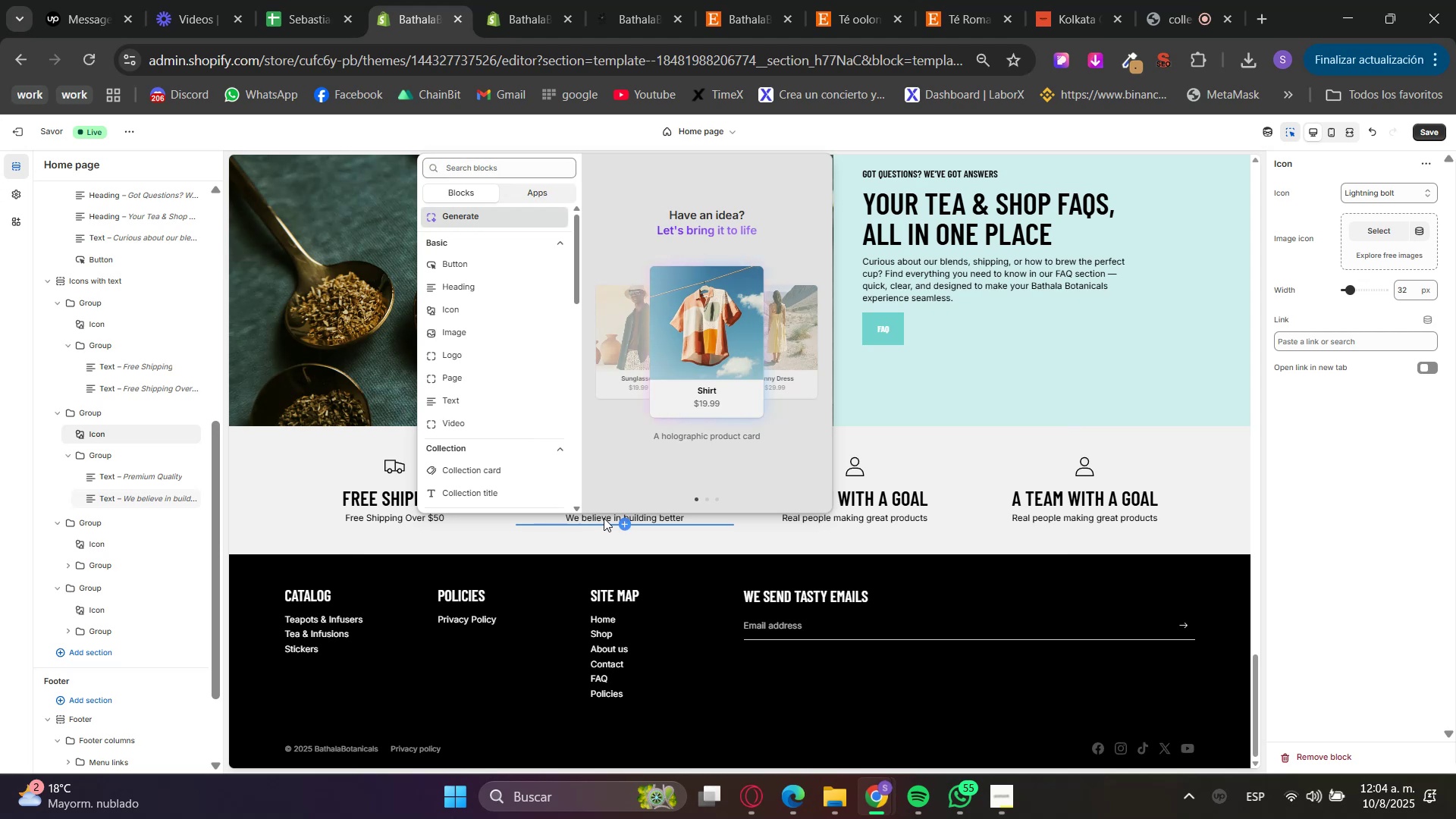 
double_click([604, 518])
 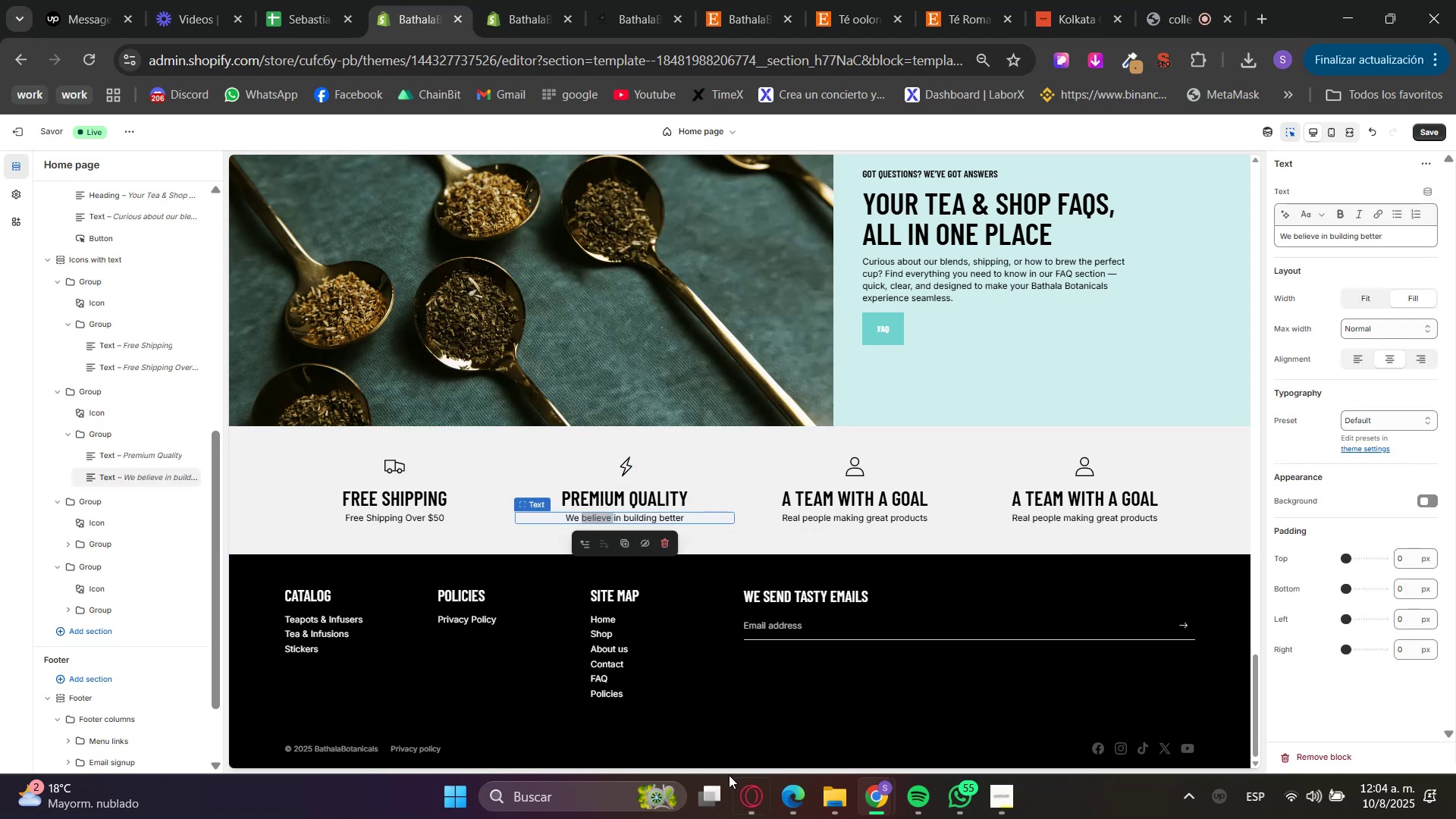 
left_click([753, 810])
 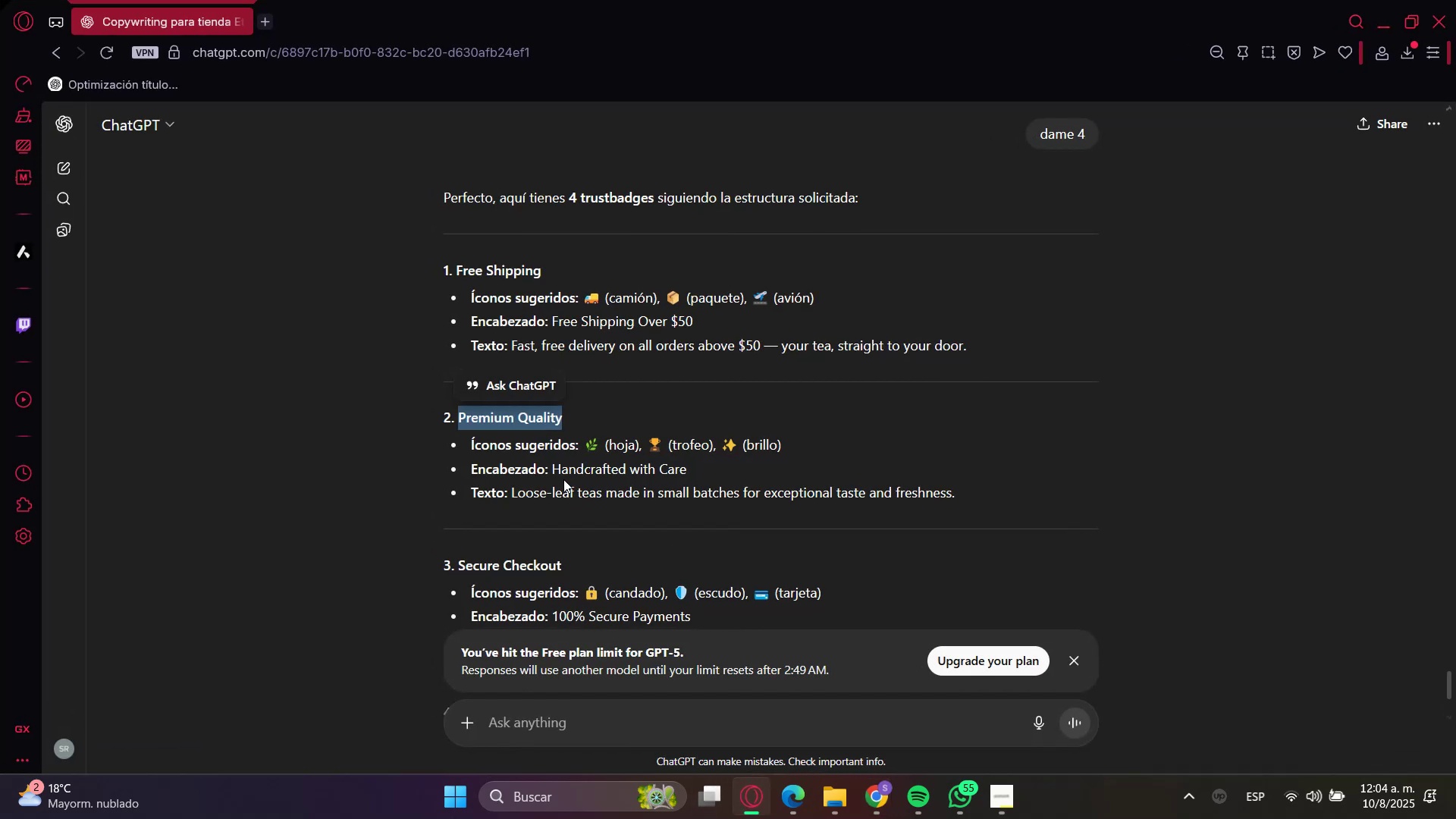 
left_click([565, 472])
 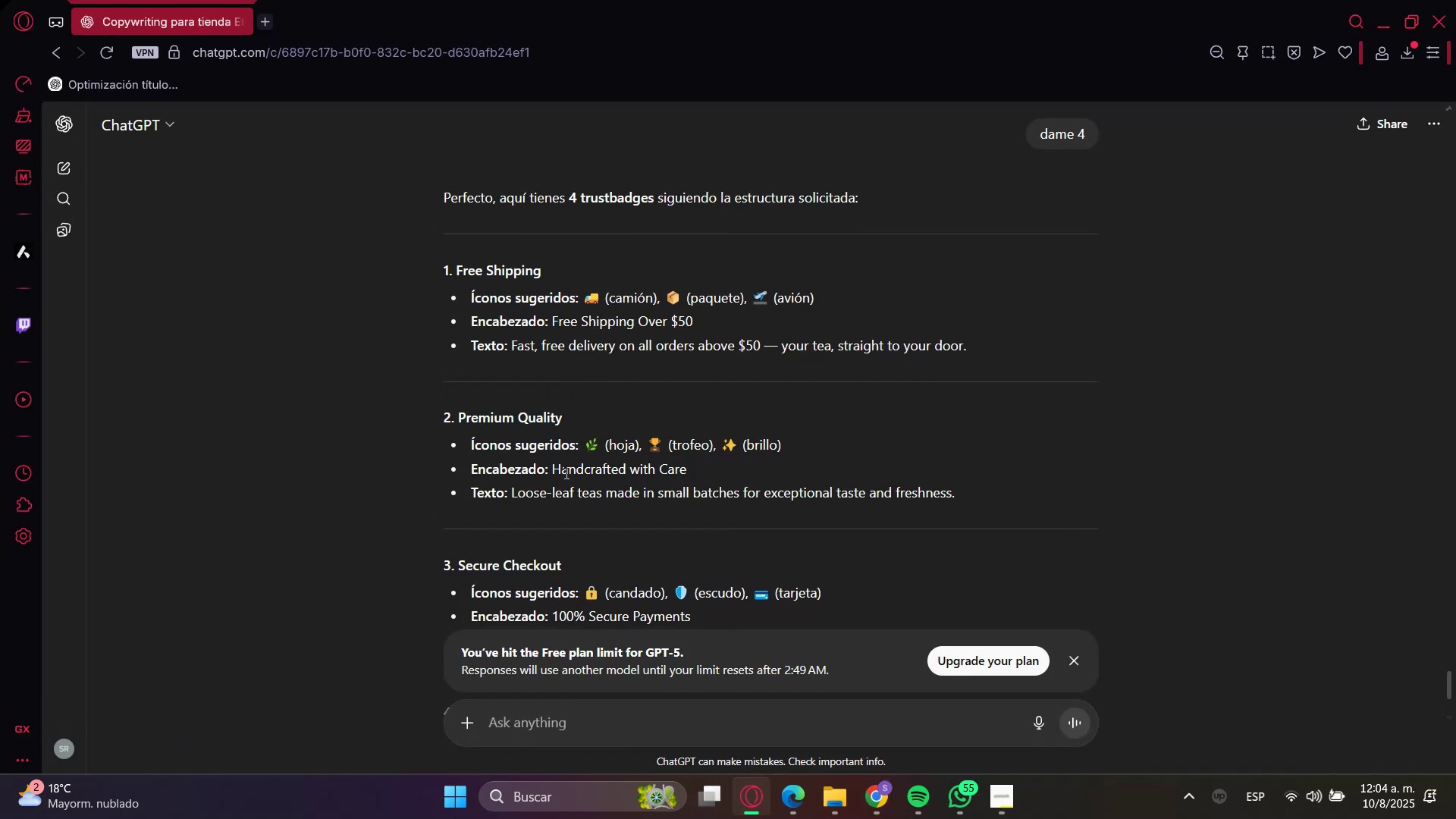 
left_click_drag(start_coordinate=[565, 472], to_coordinate=[679, 466])
 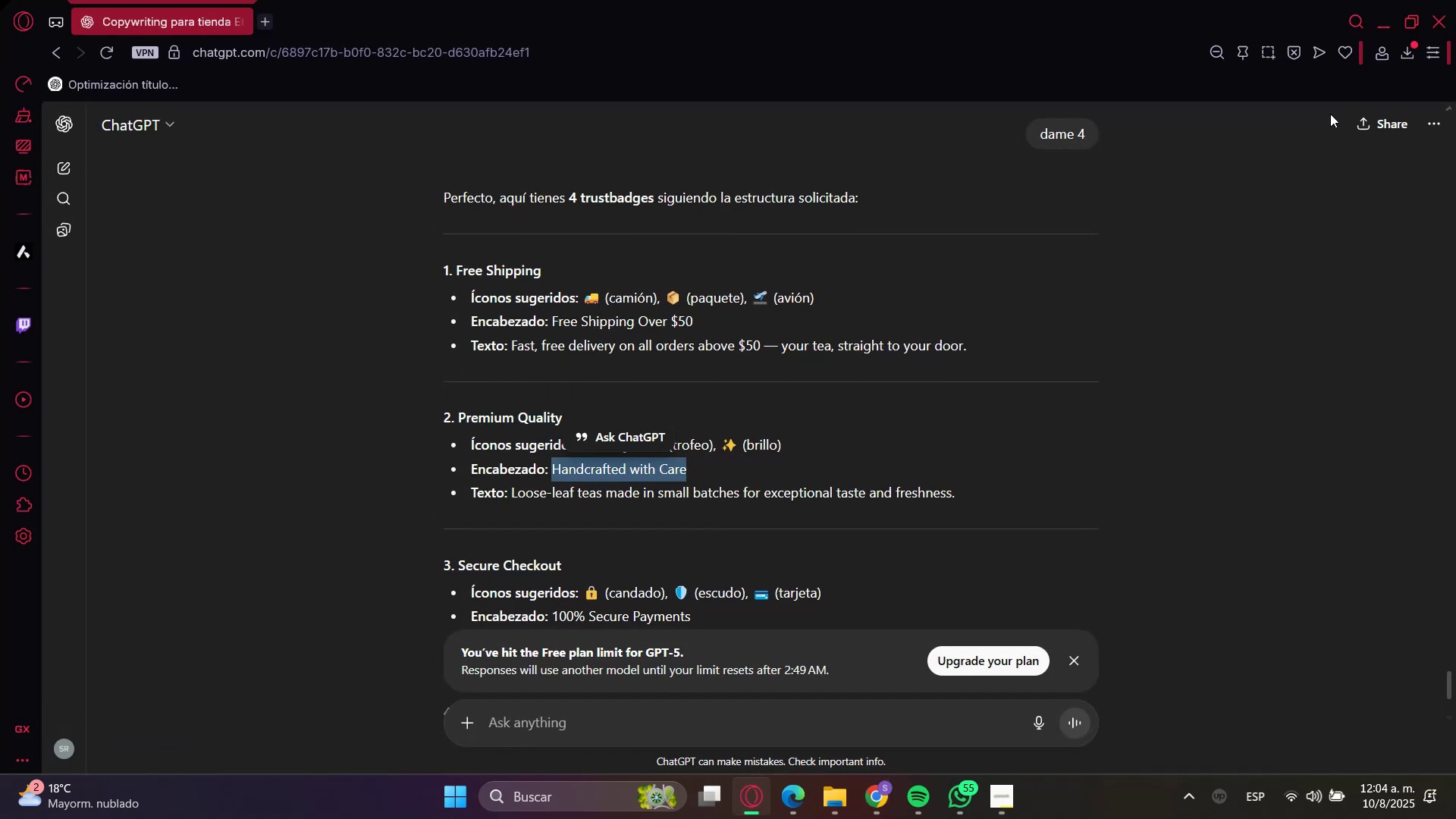 
key(Control+C)
 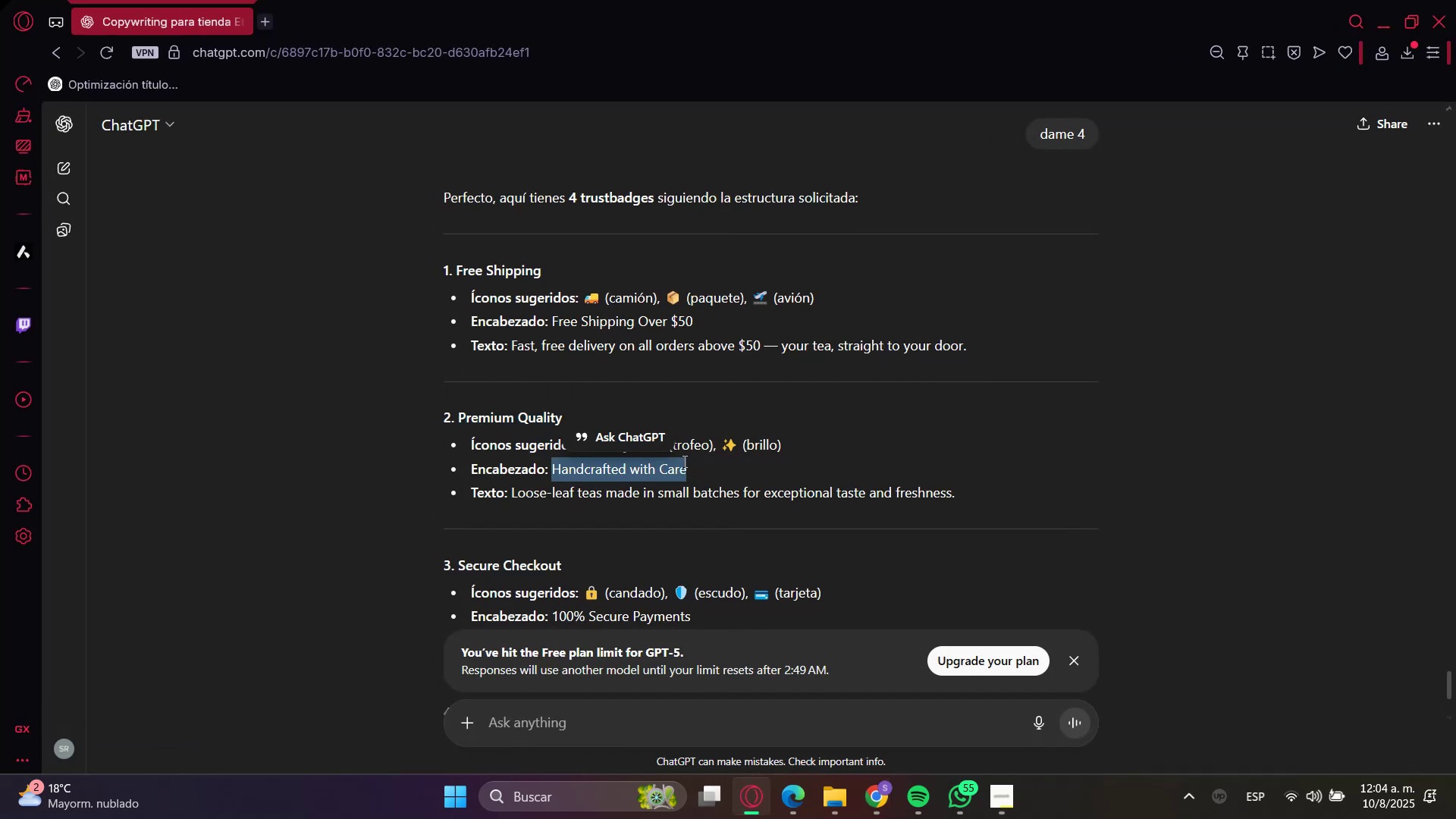 
key(Control+C)
 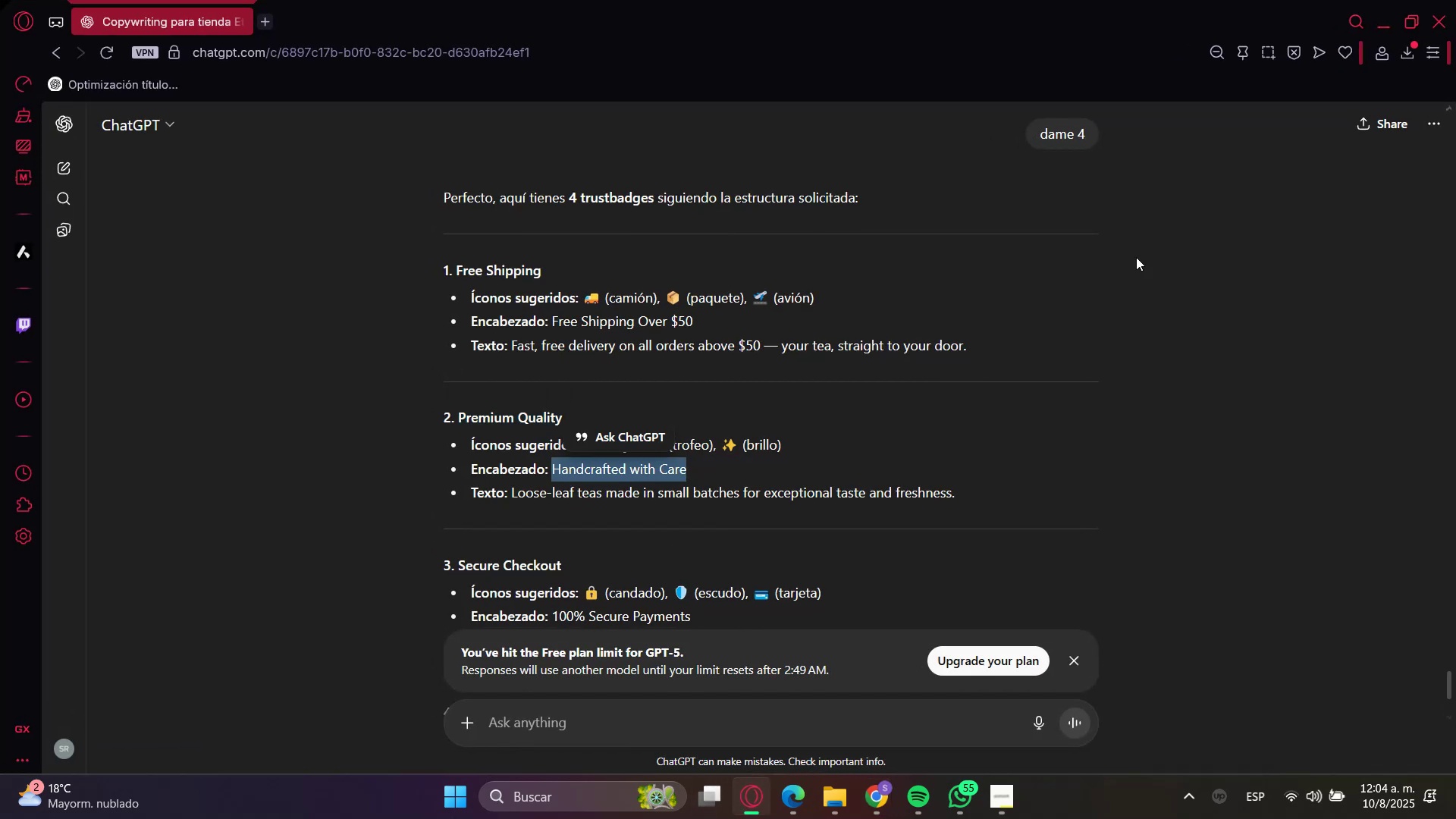 
key(Control+C)
 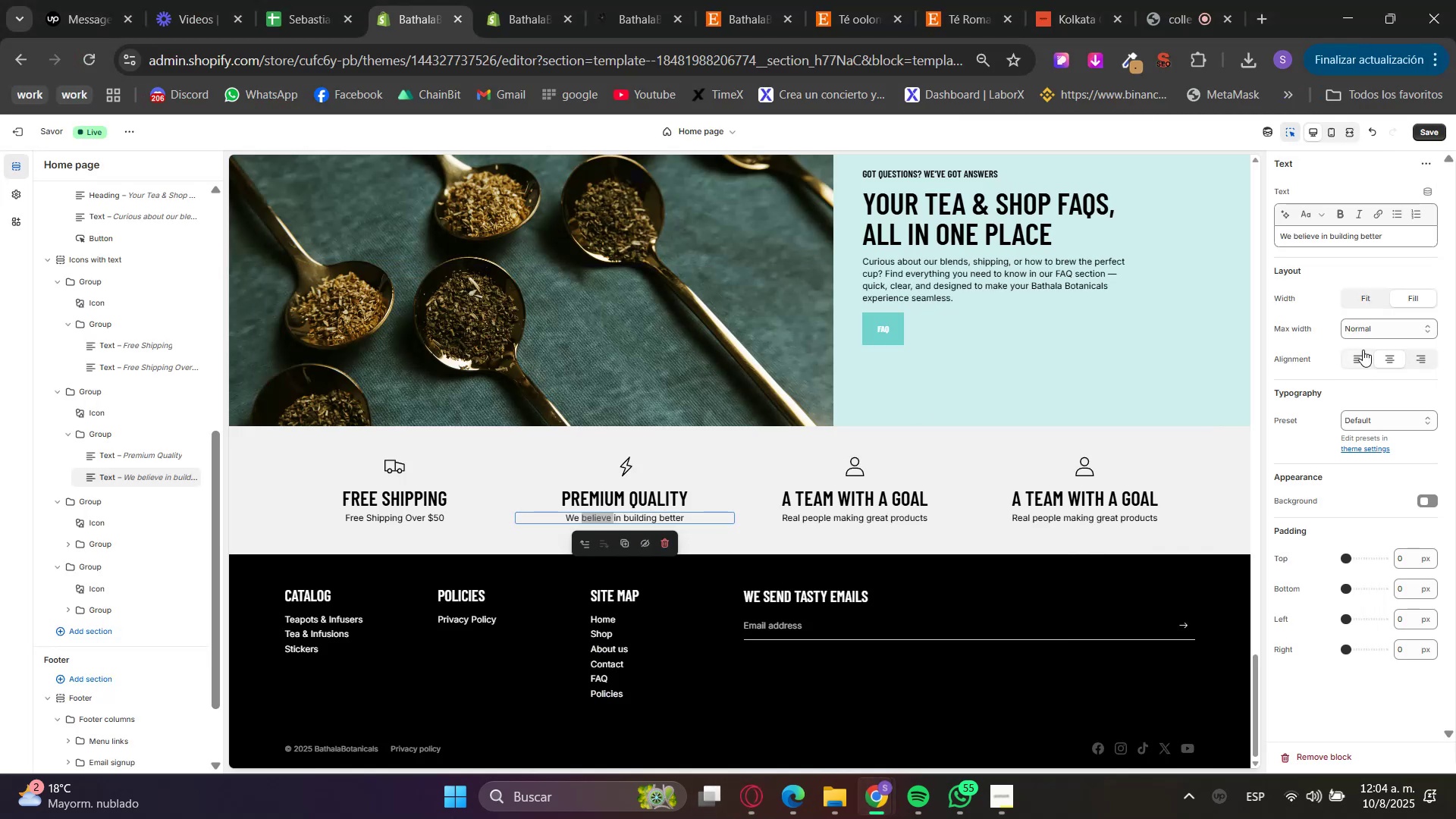 
double_click([1357, 240])
 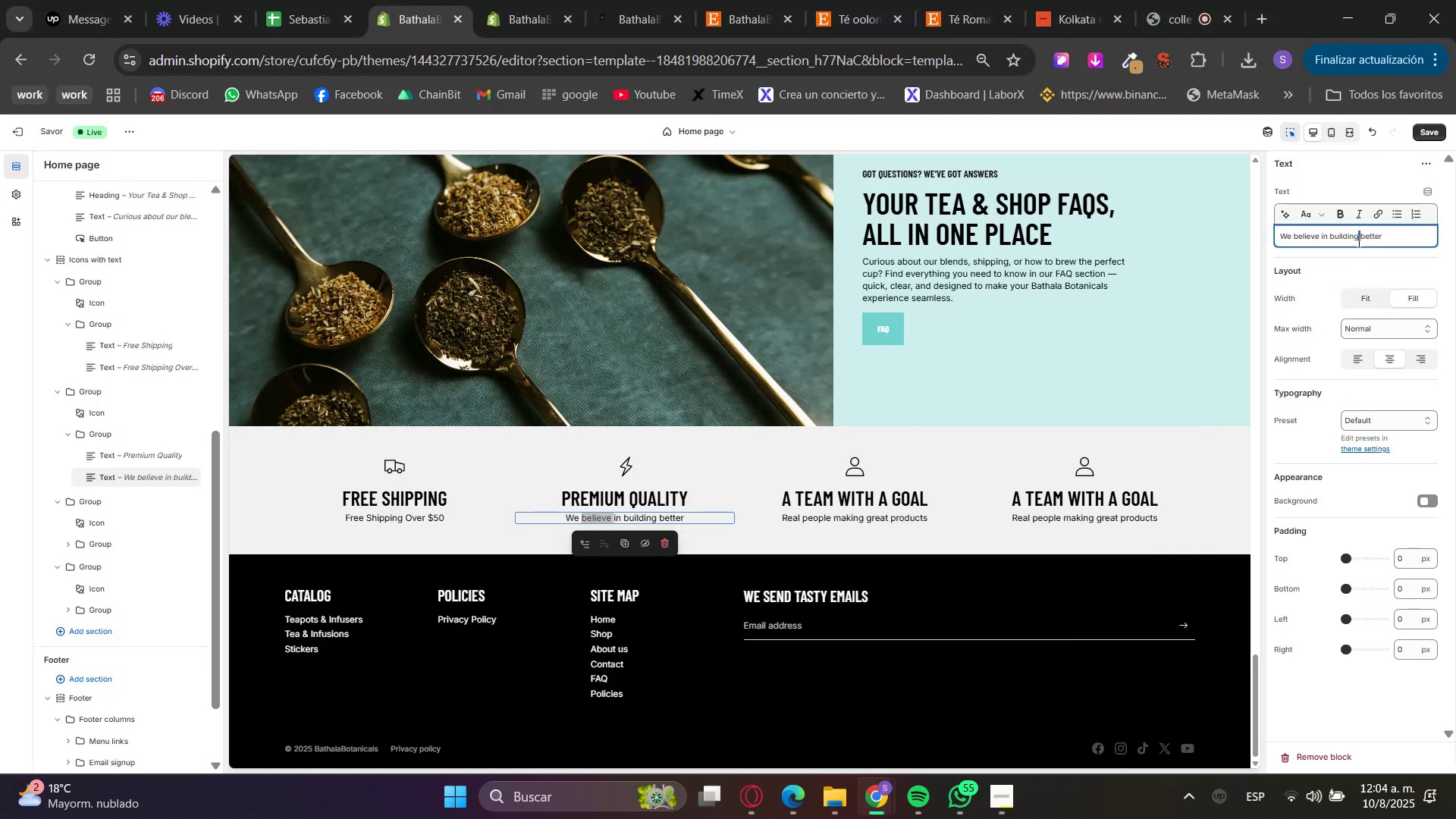 
triple_click([1357, 240])
 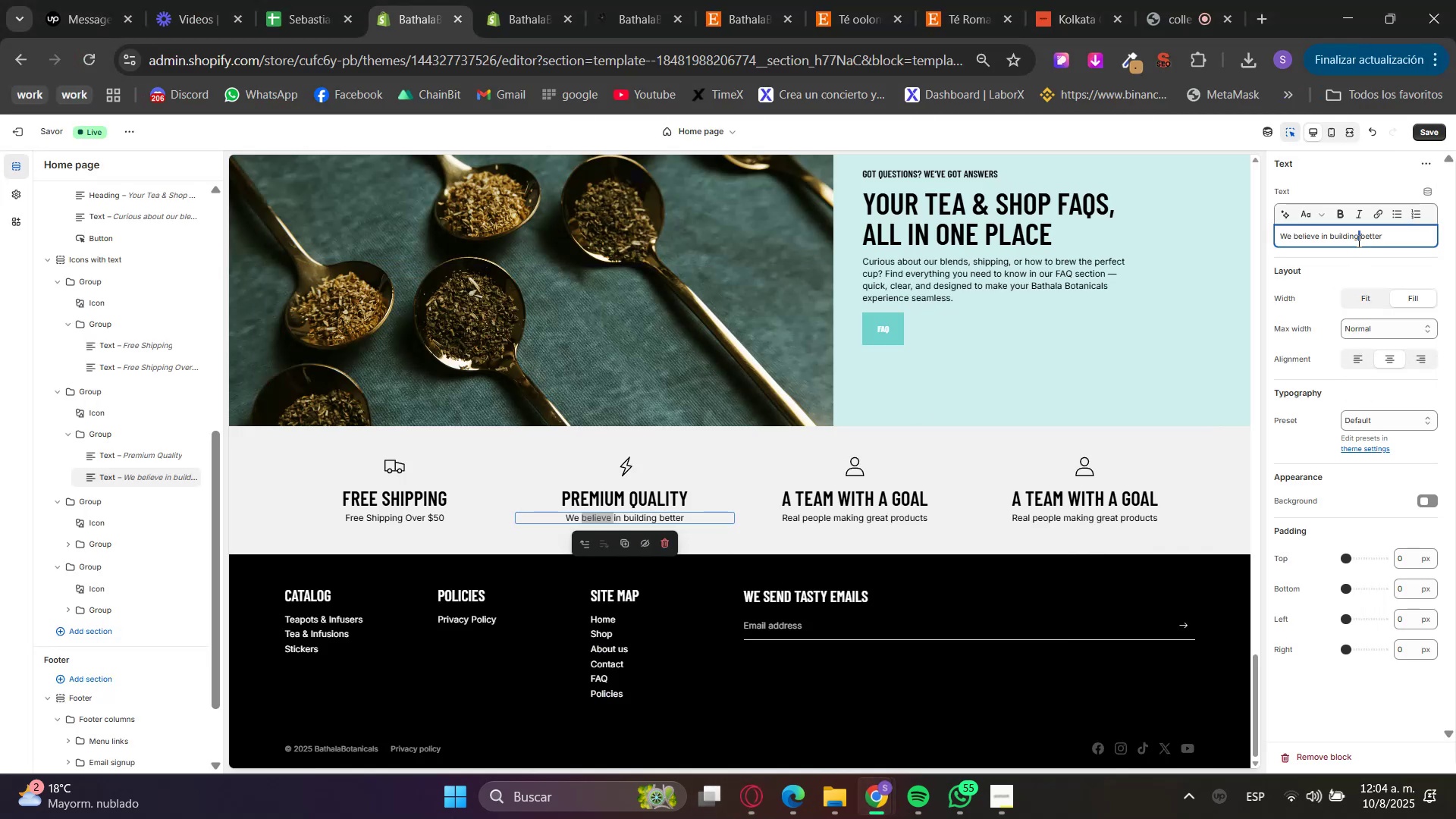 
key(Control+V)
 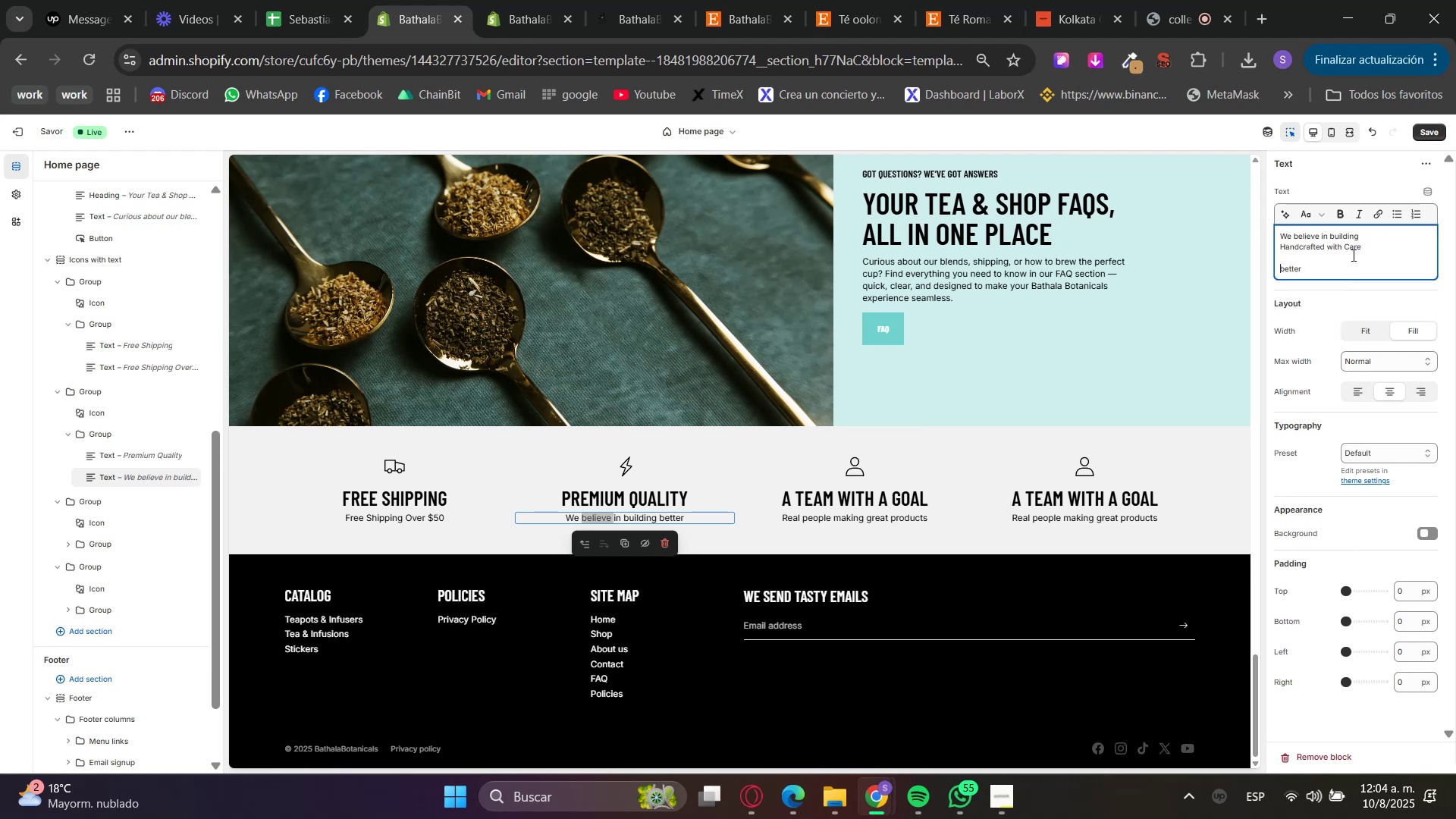 
left_click_drag(start_coordinate=[1336, 268], to_coordinate=[1281, 198])
 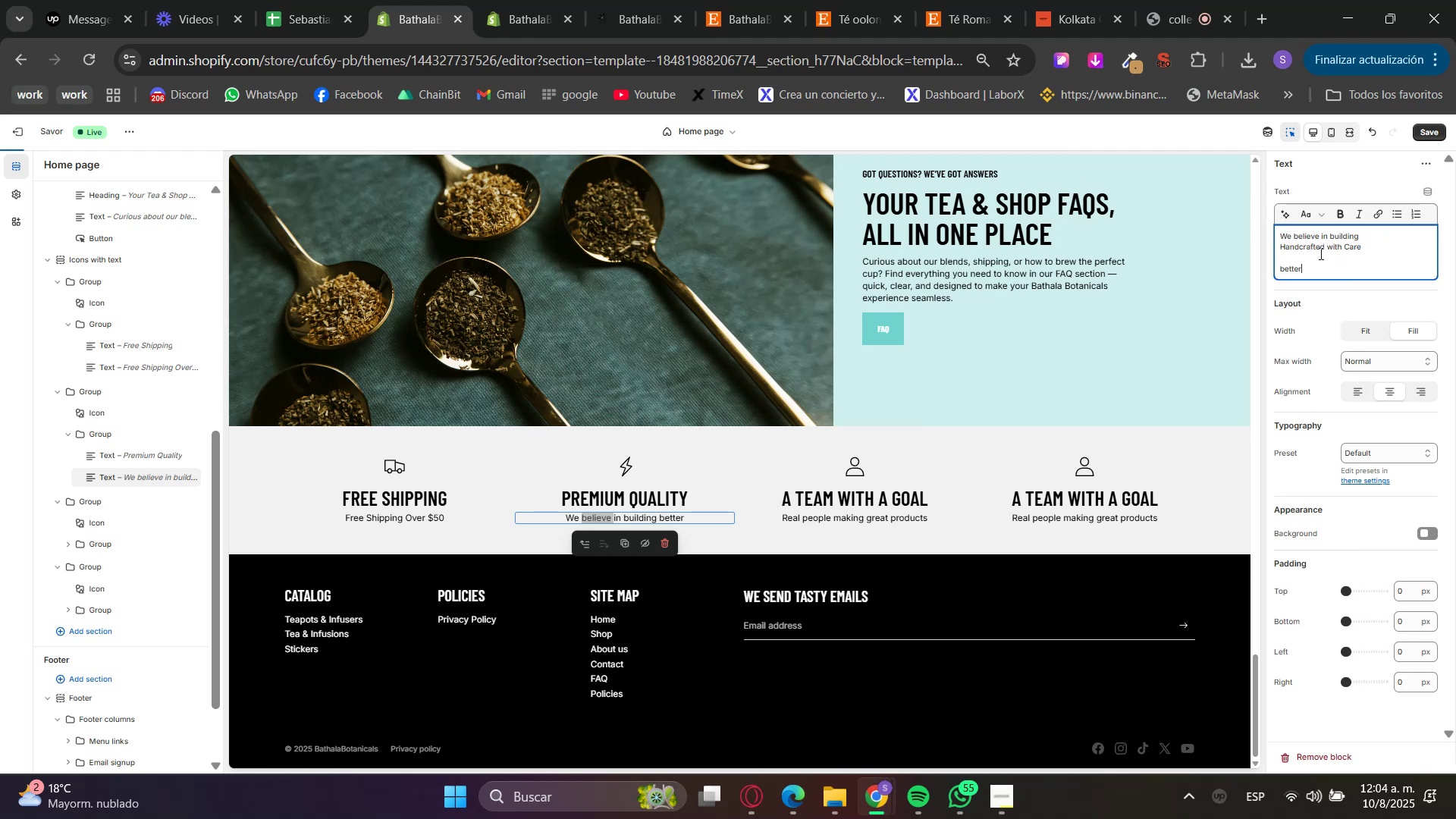 
key(Control+V)
 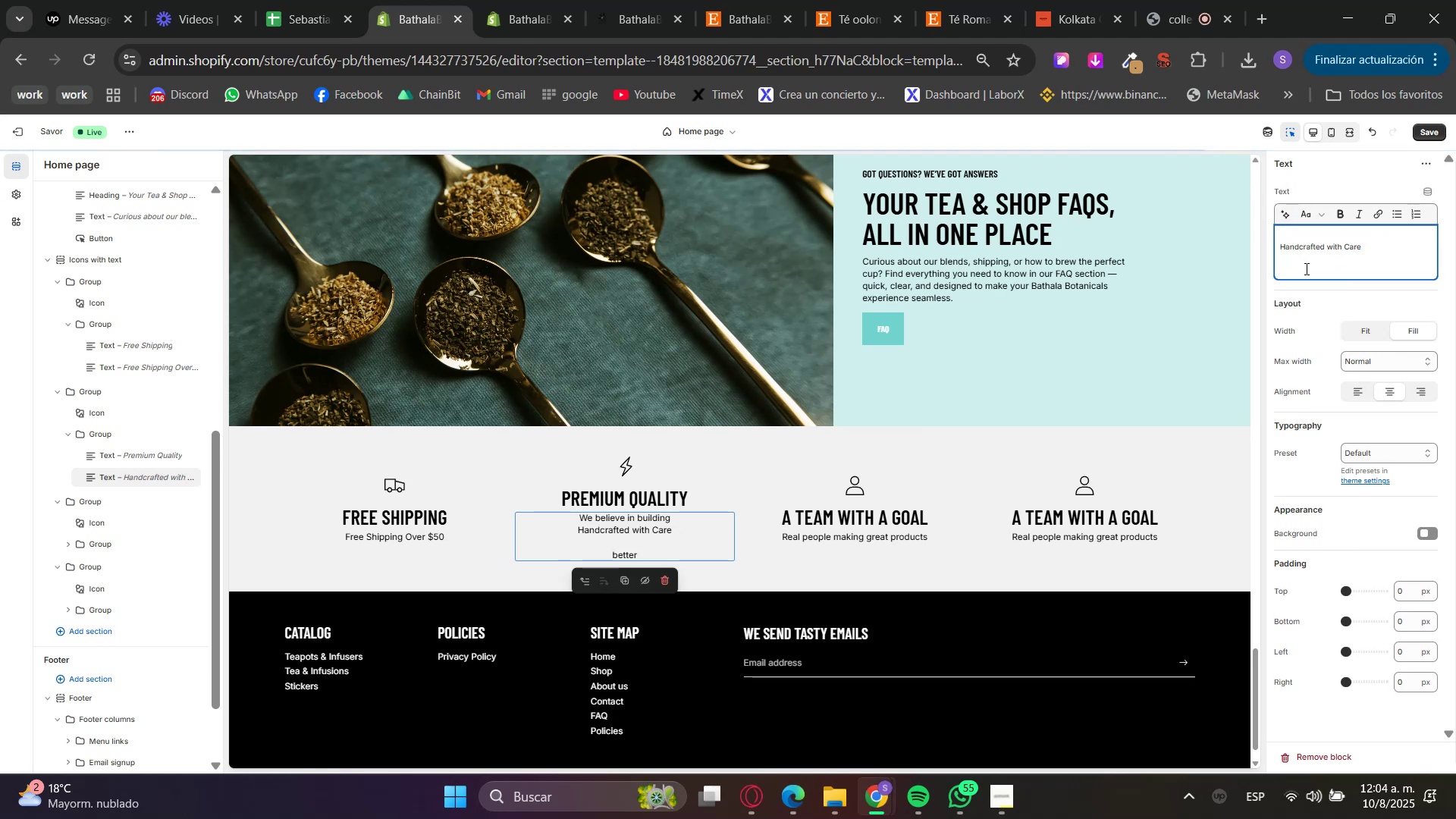 
key(Backspace)
 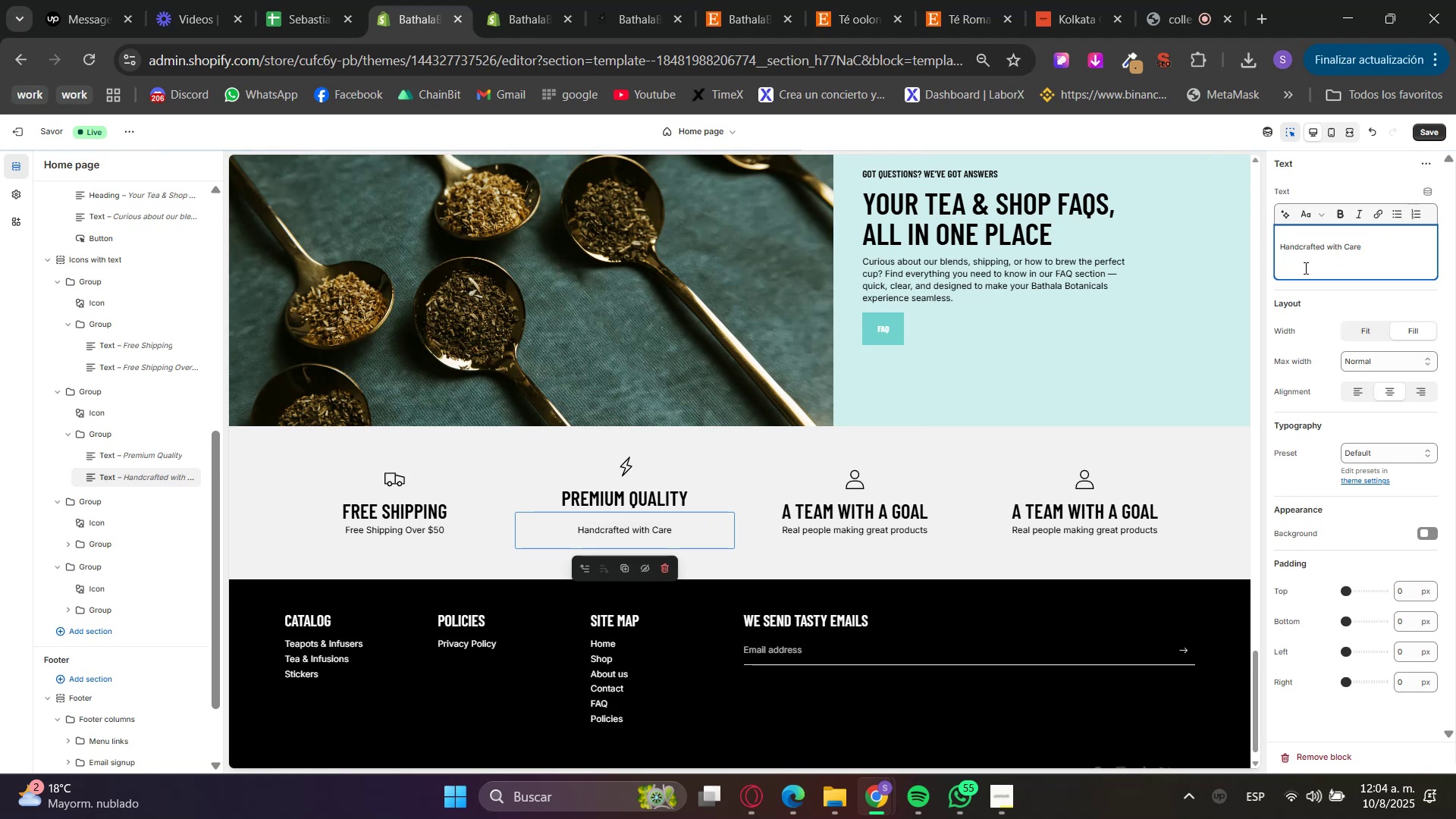 
key(Backspace)
 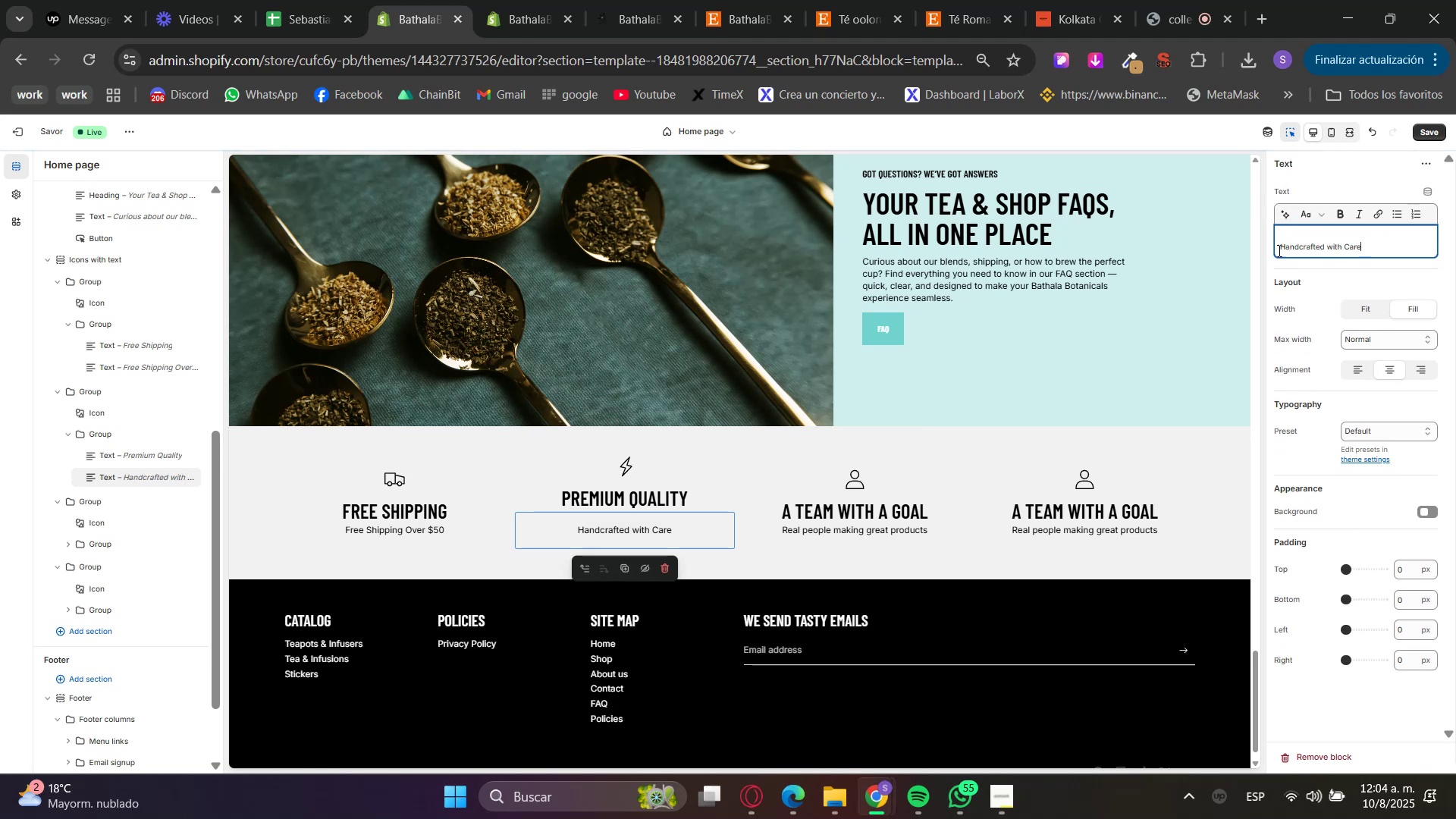 
key(Backspace)
 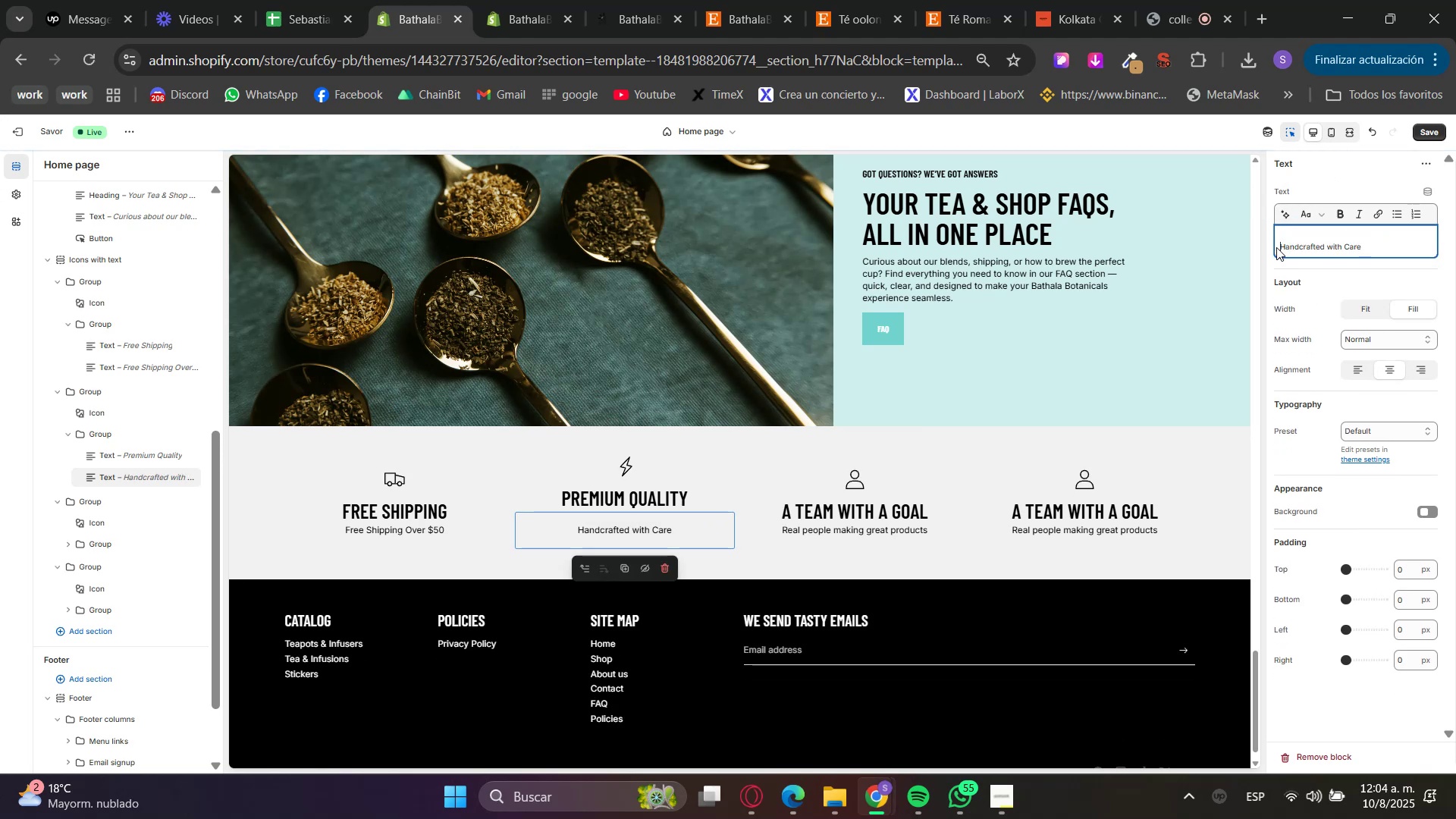 
key(Backspace)
 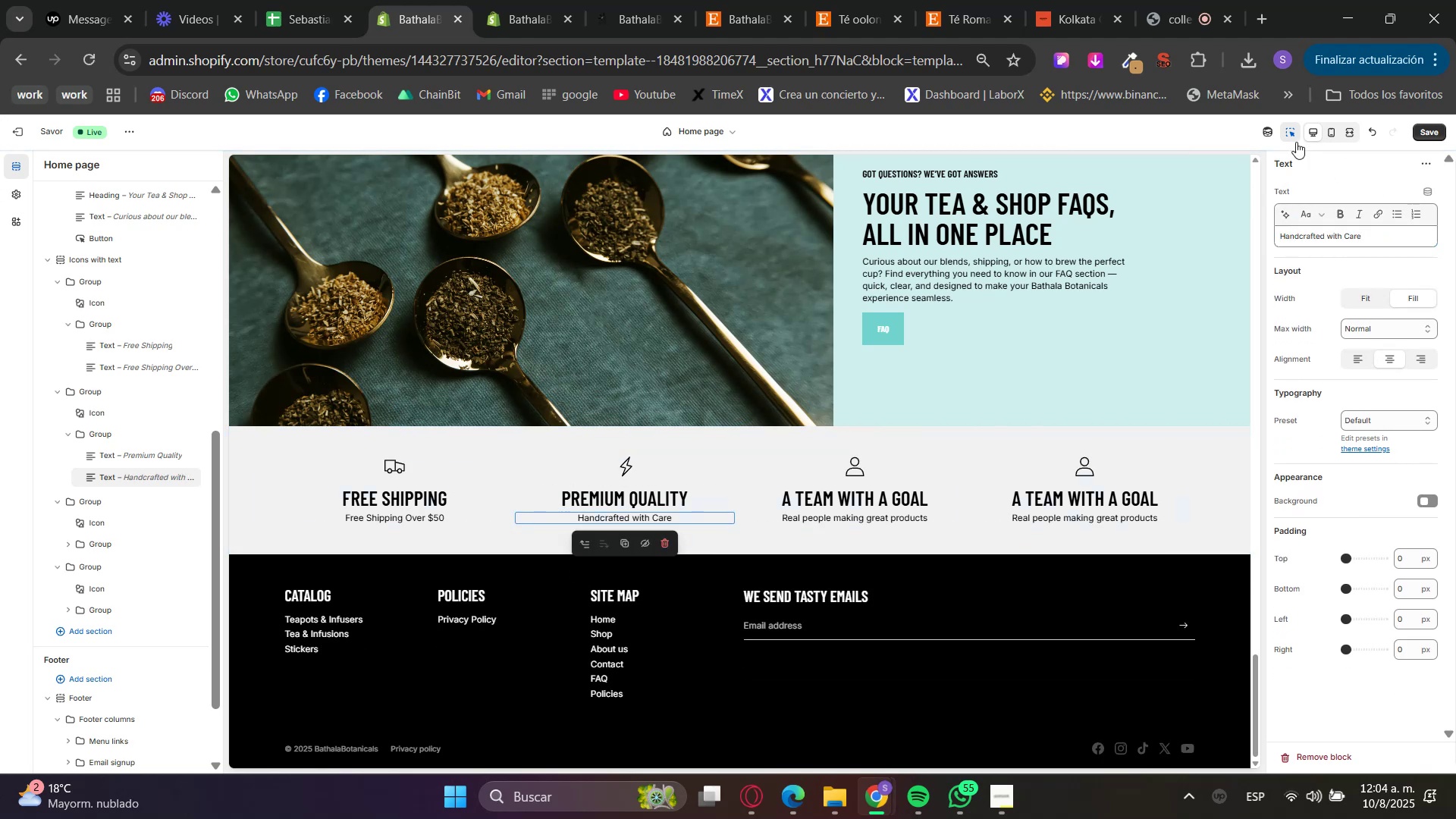 
left_click([895, 503])
 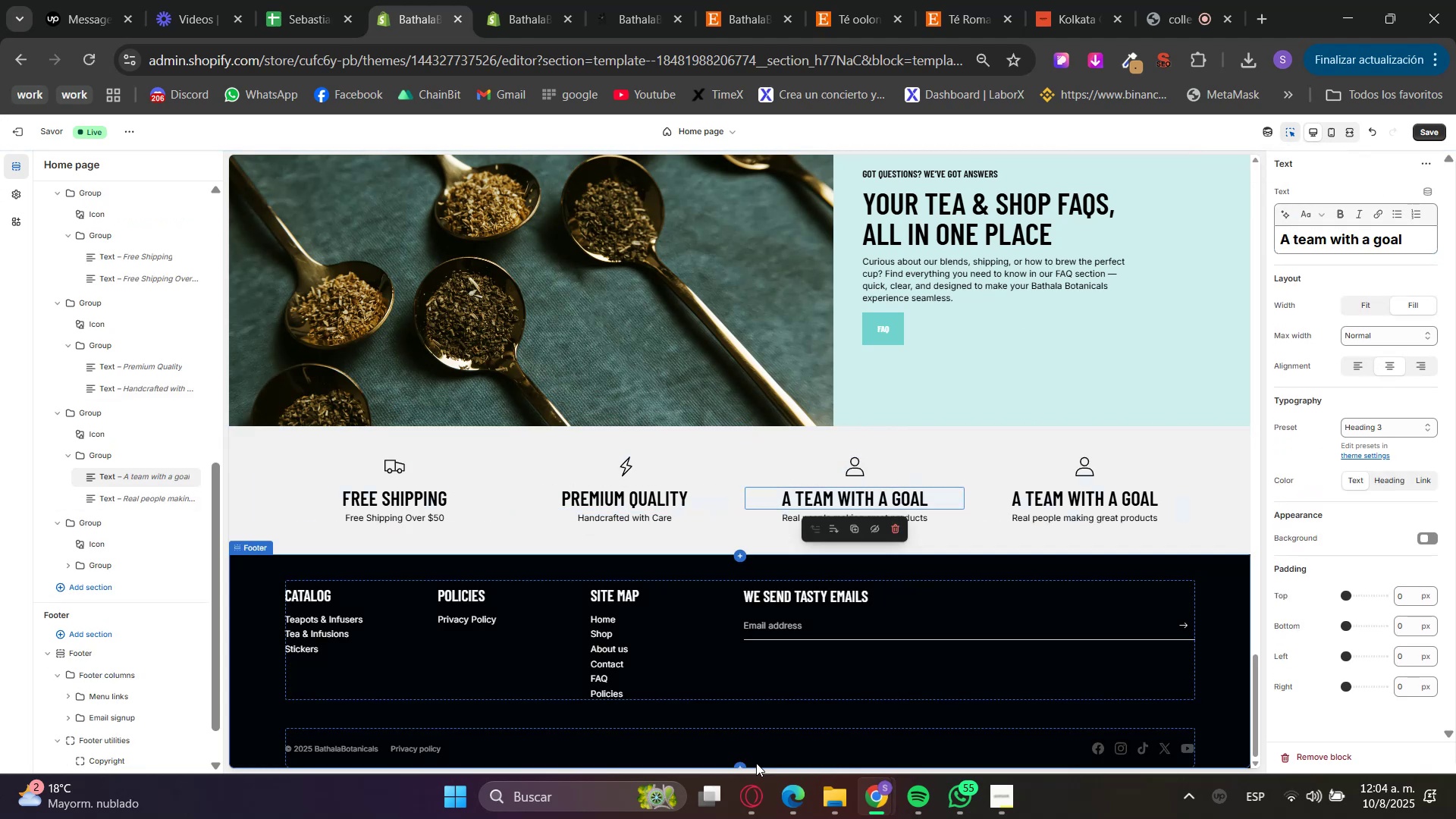 
left_click([745, 813])
 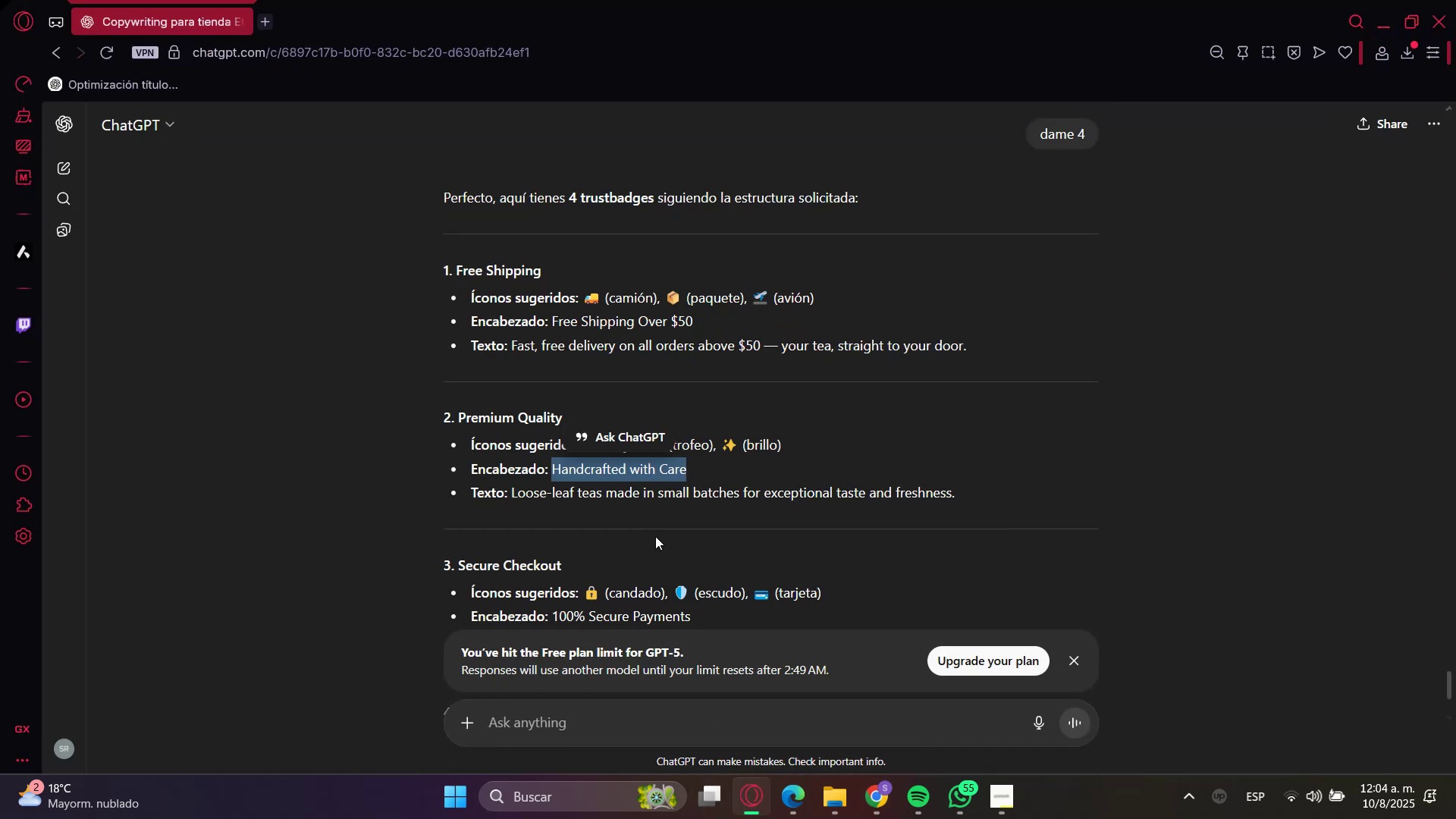 
scroll: coordinate [643, 532], scroll_direction: down, amount: 1.0
 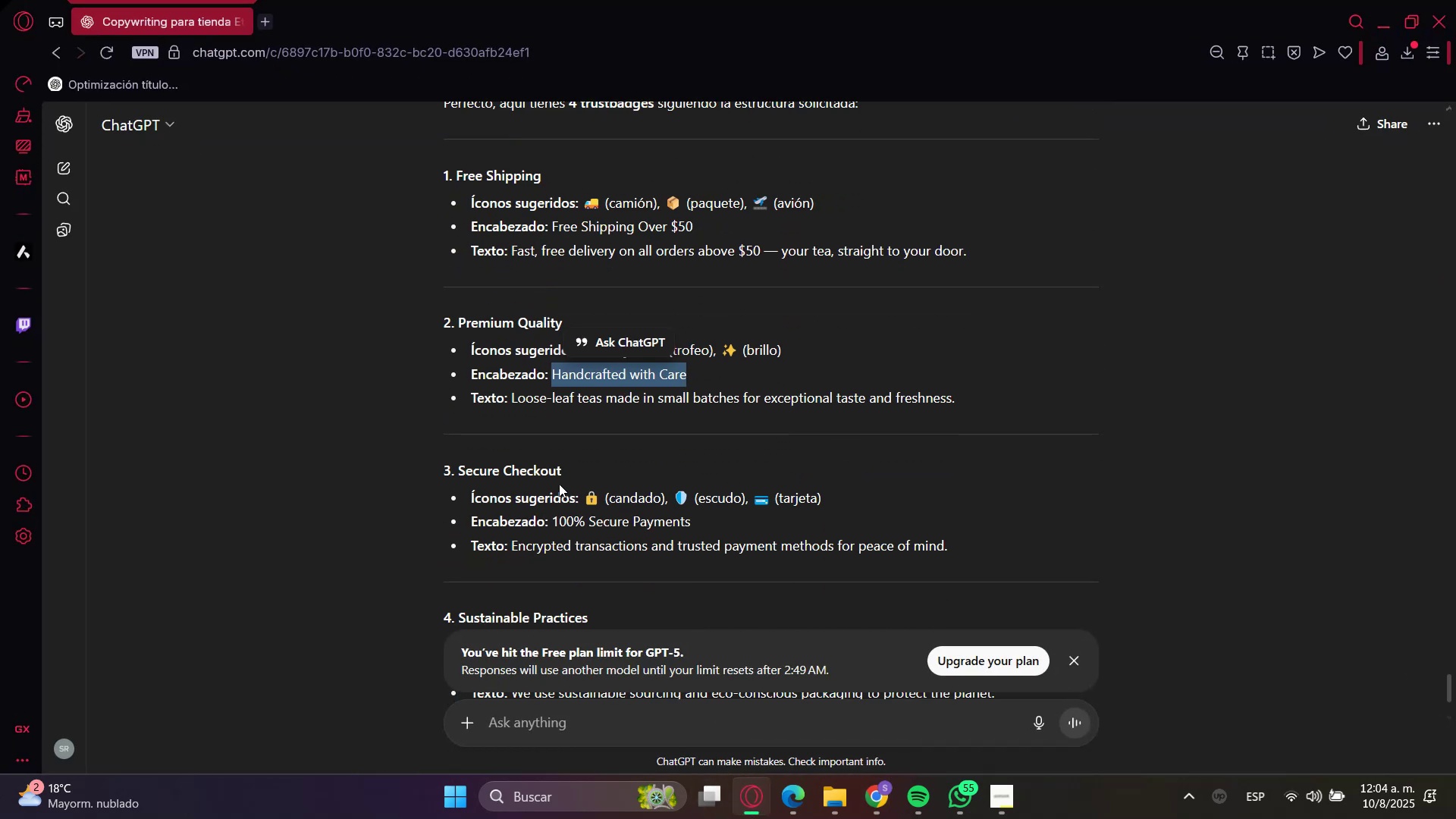 
left_click([482, 475])
 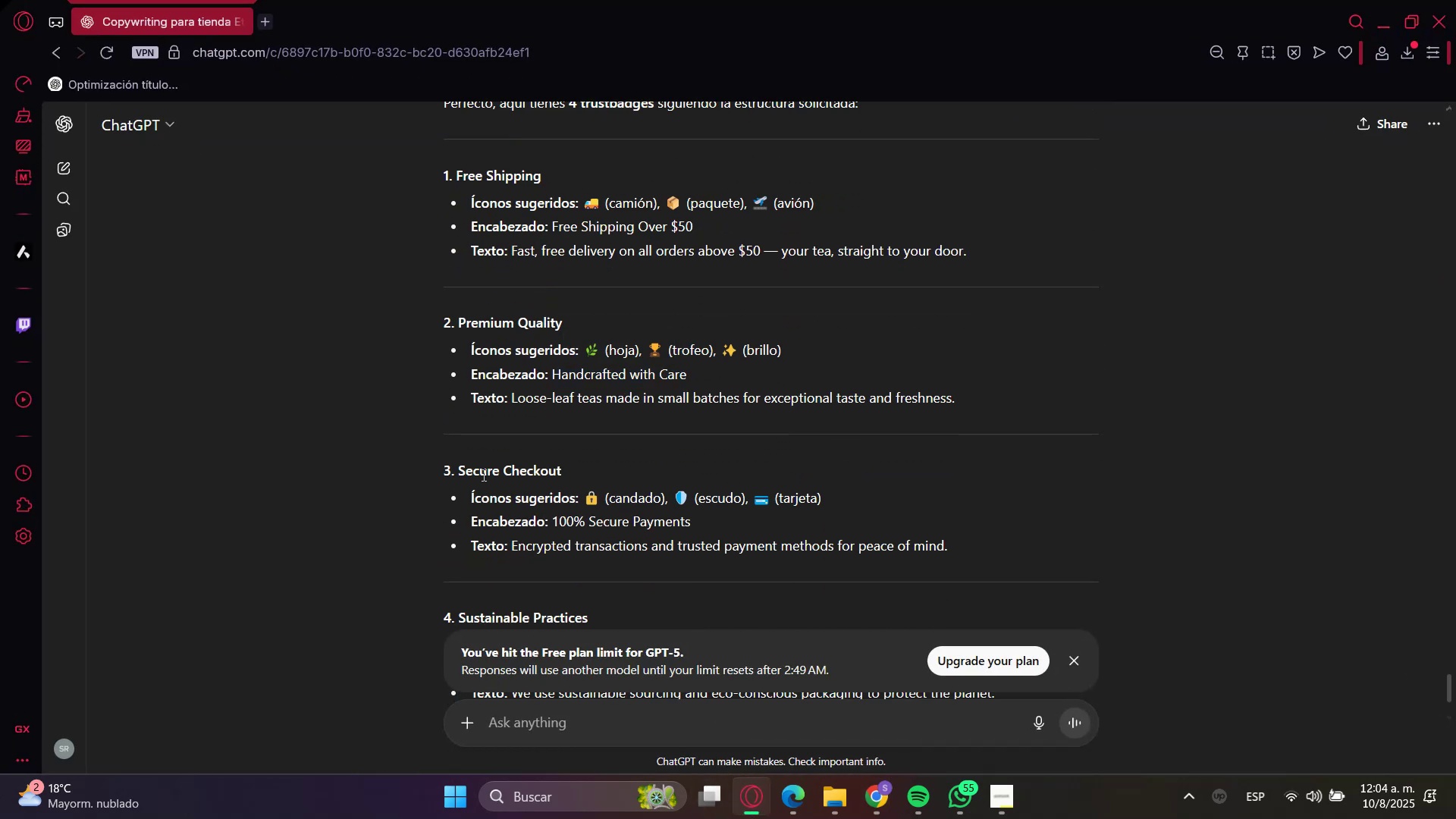 
left_click_drag(start_coordinate=[482, 475], to_coordinate=[517, 469])
 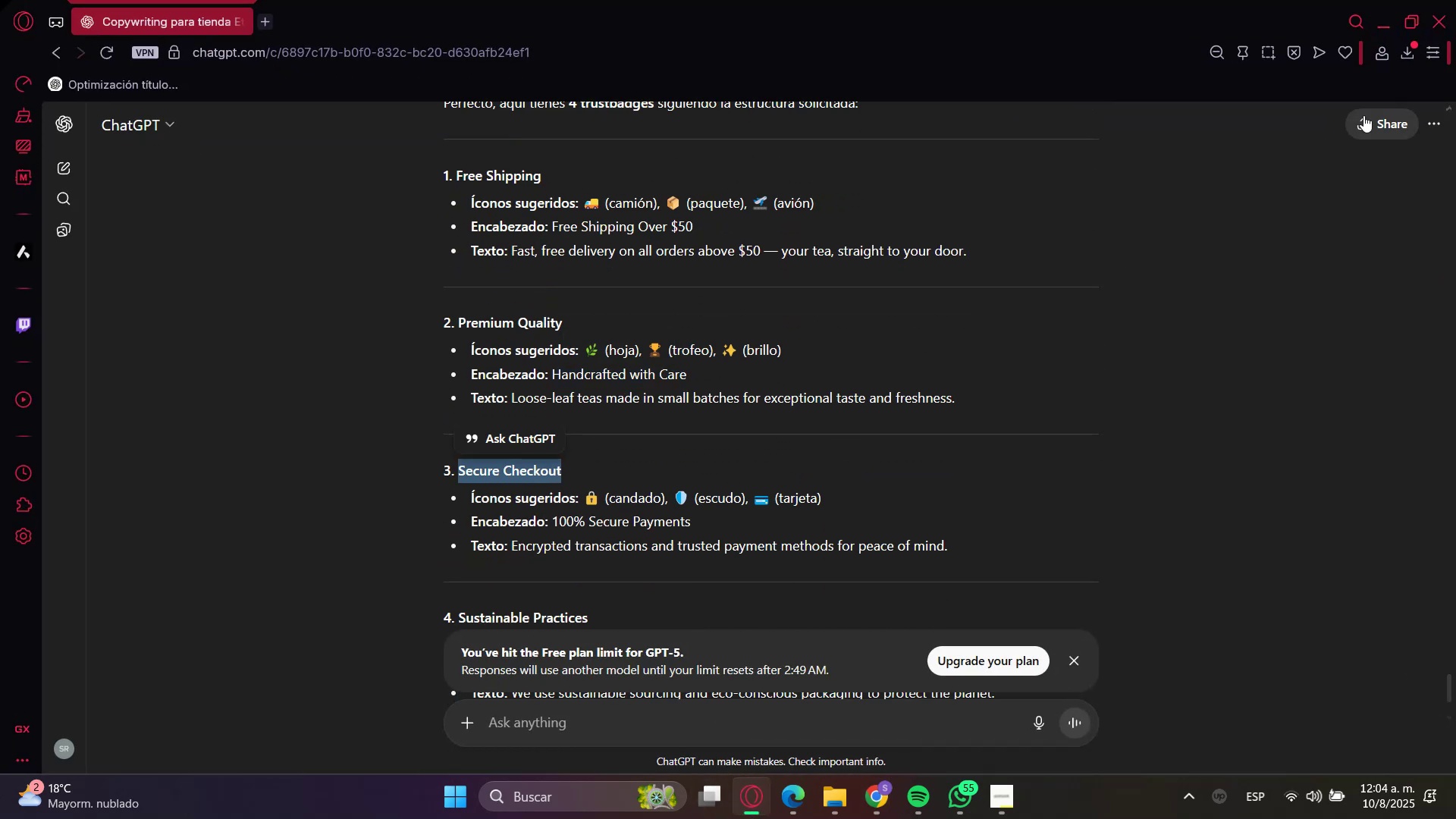 
key(Control+C)
 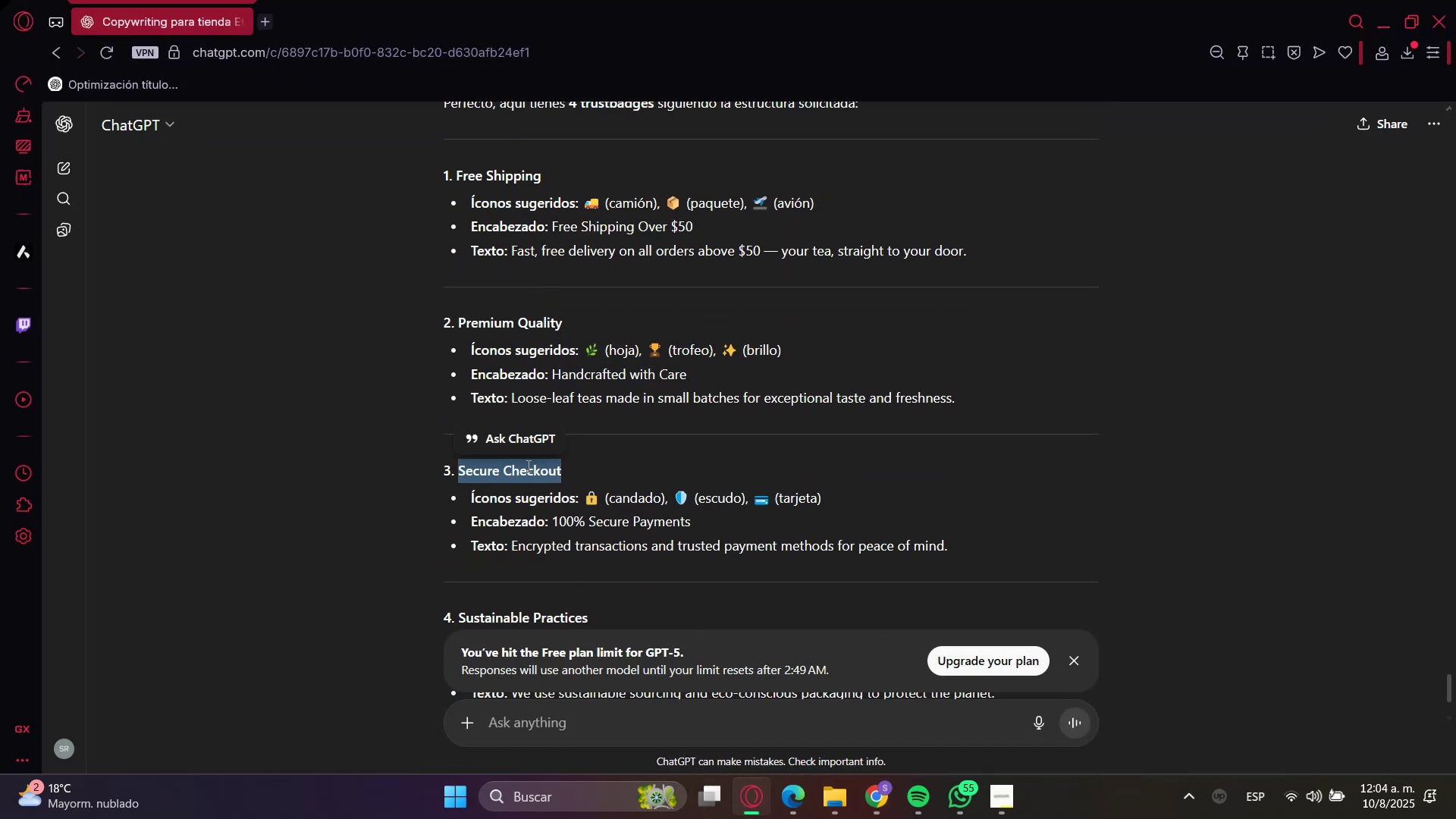 
key(Control+C)
 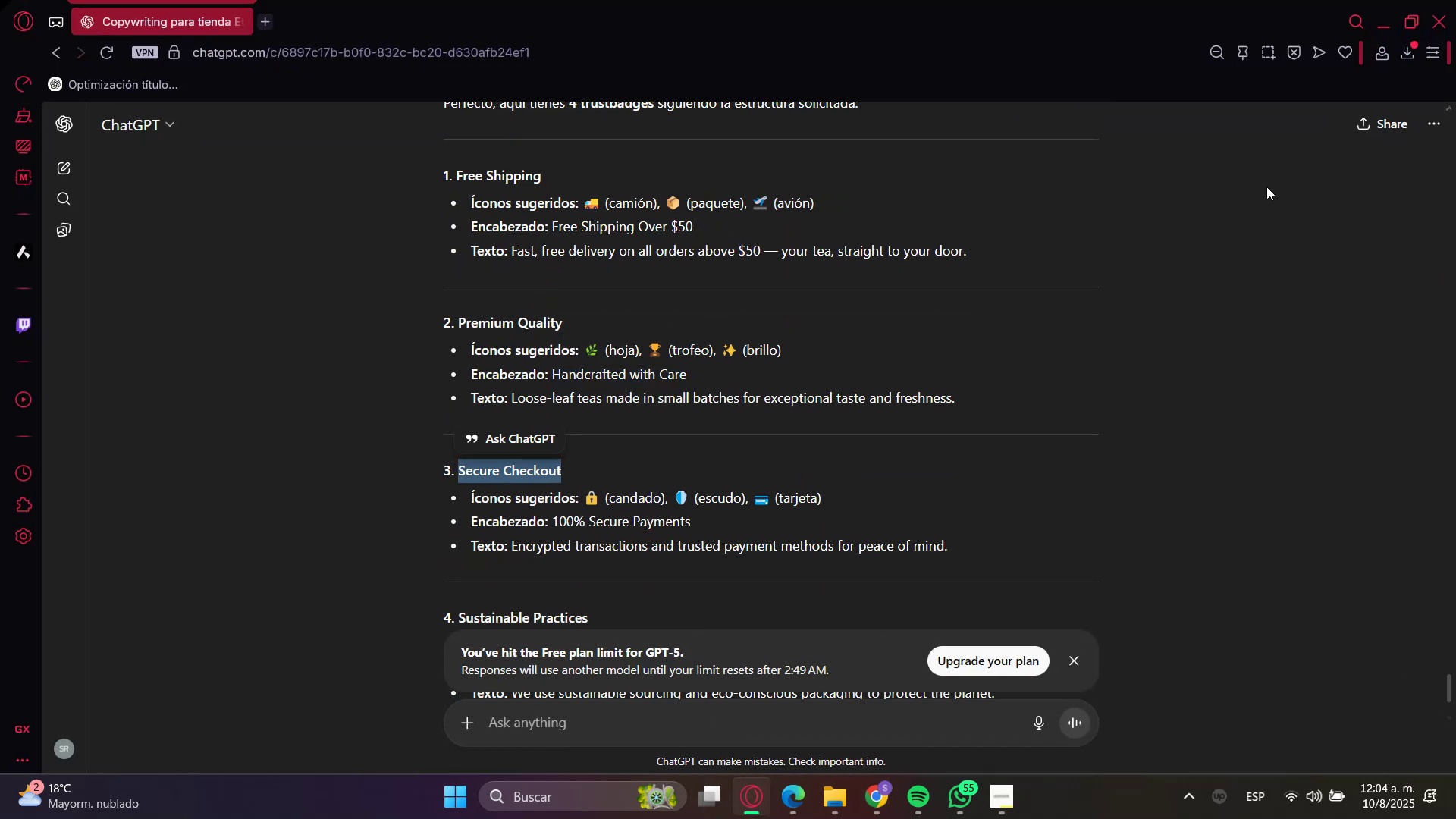 
key(Control+C)
 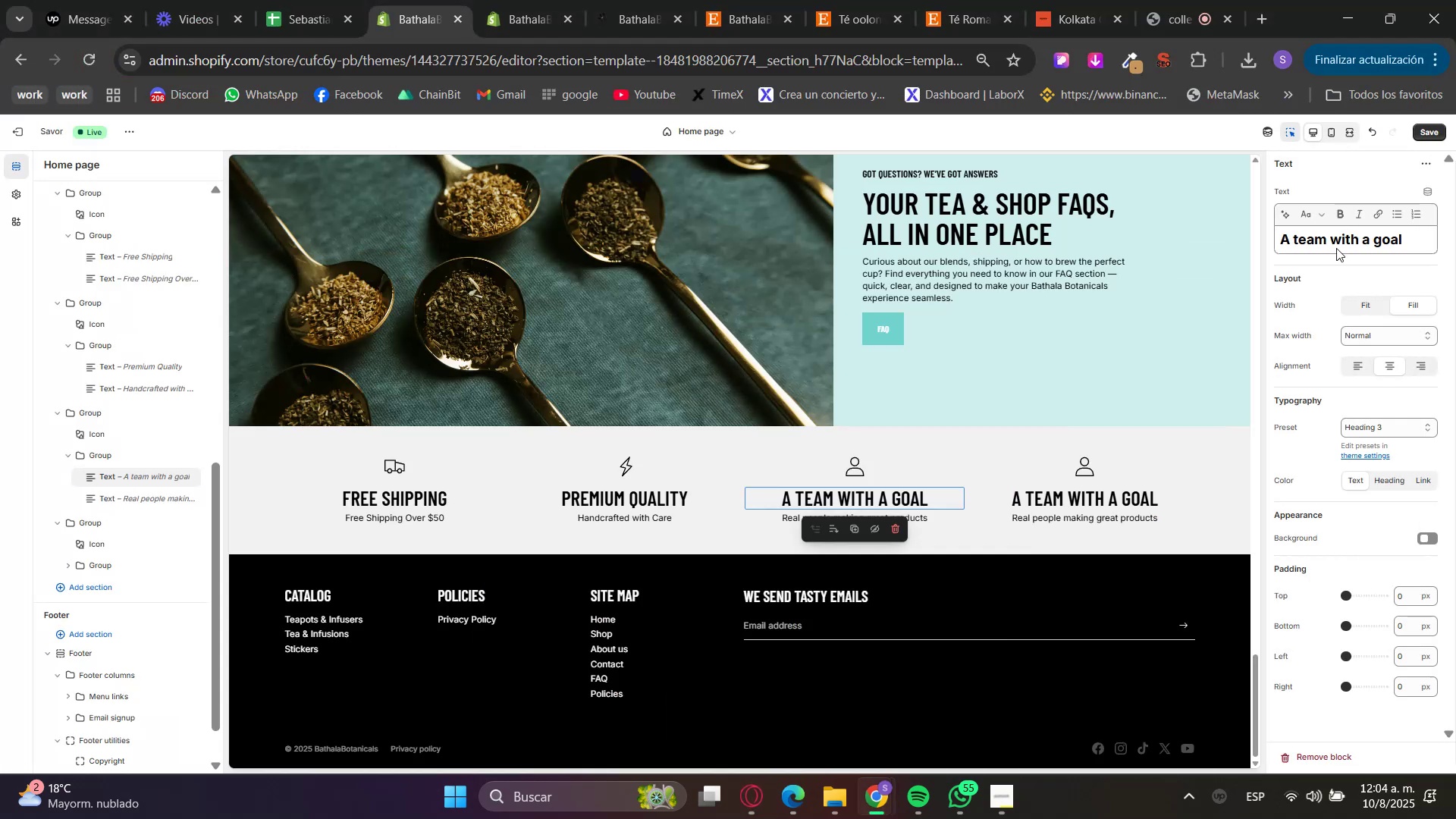 
double_click([1346, 232])
 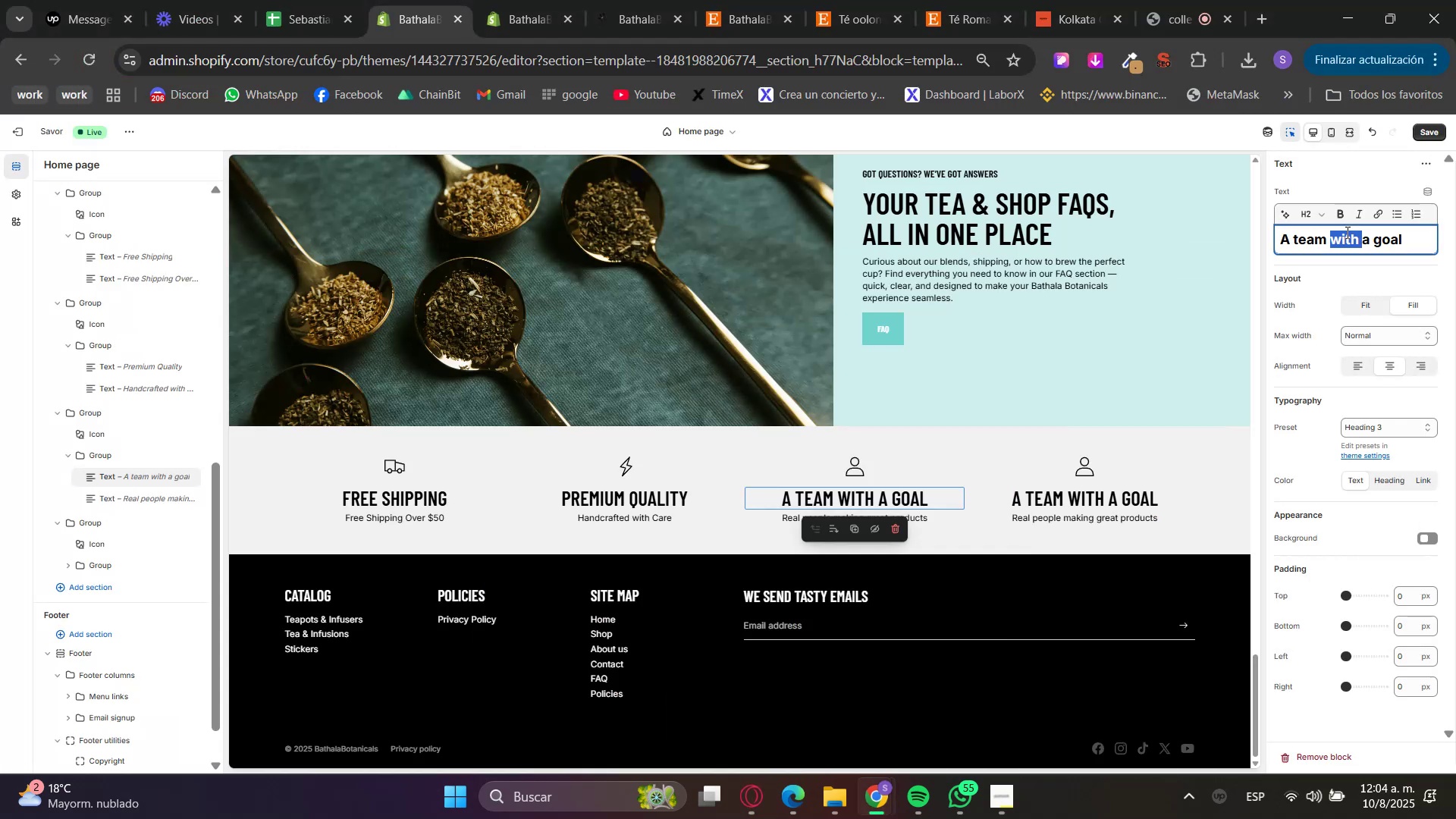 
triple_click([1346, 232])
 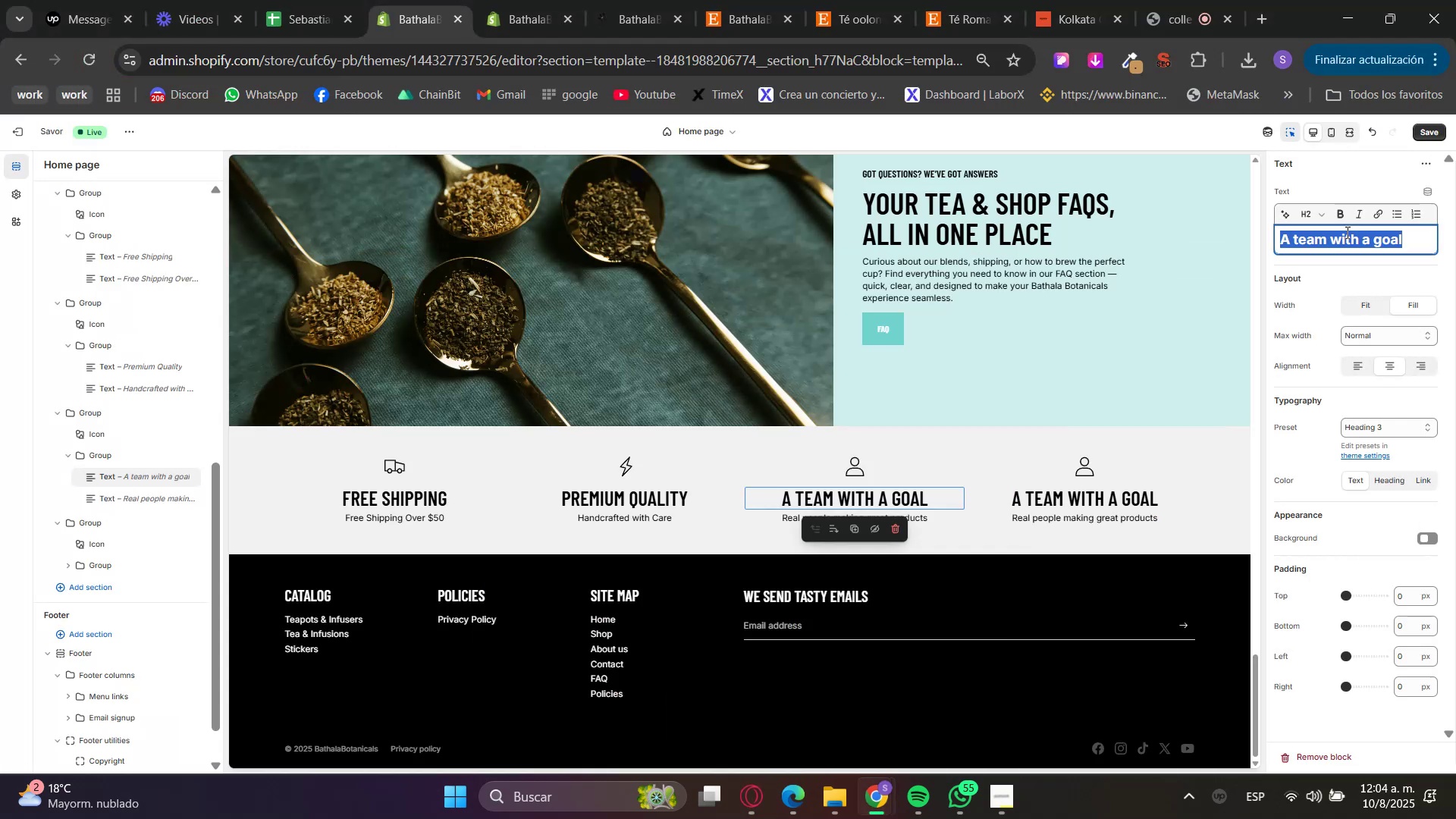 
key(Control+V)
 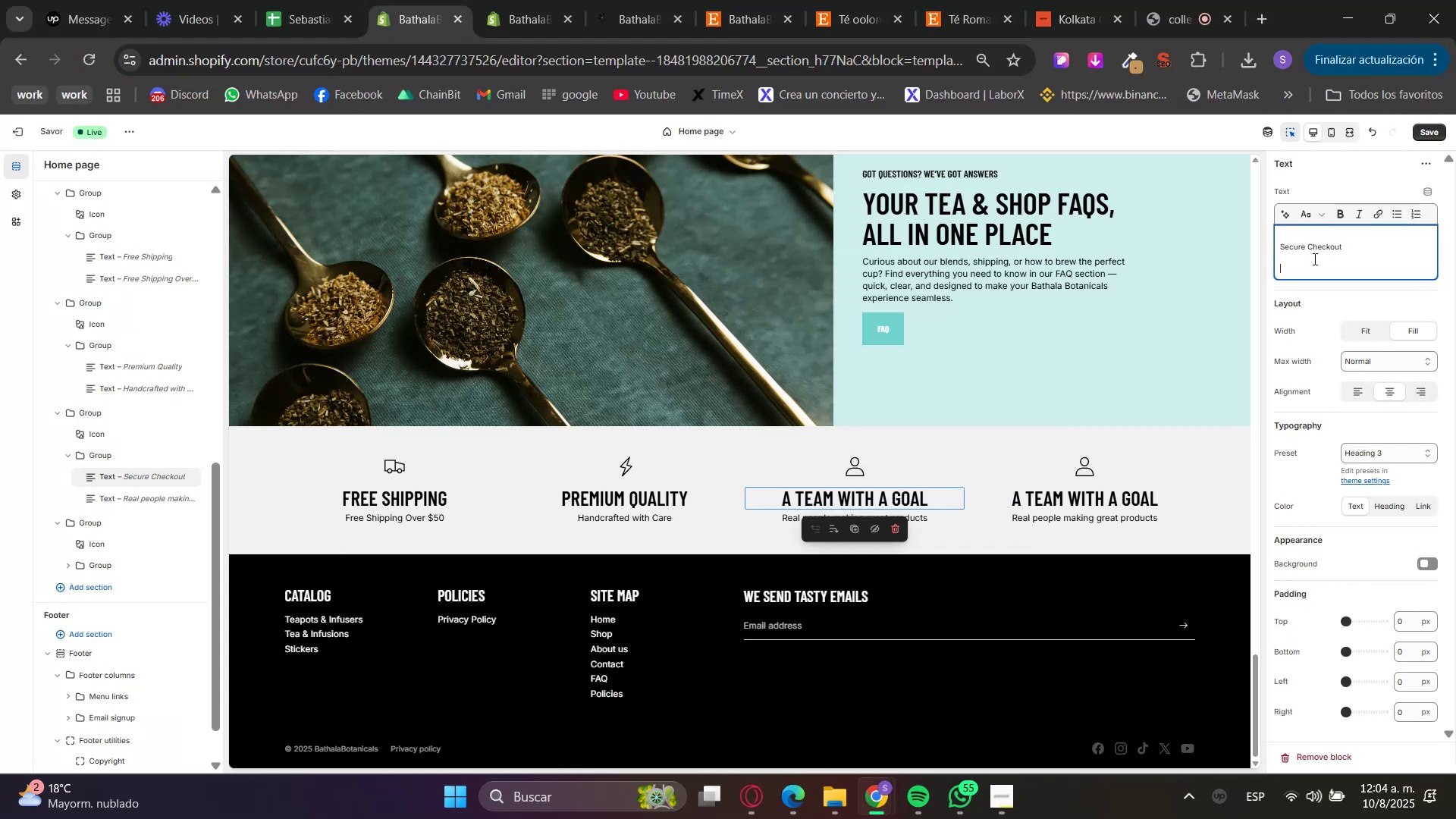 
key(Backspace)
 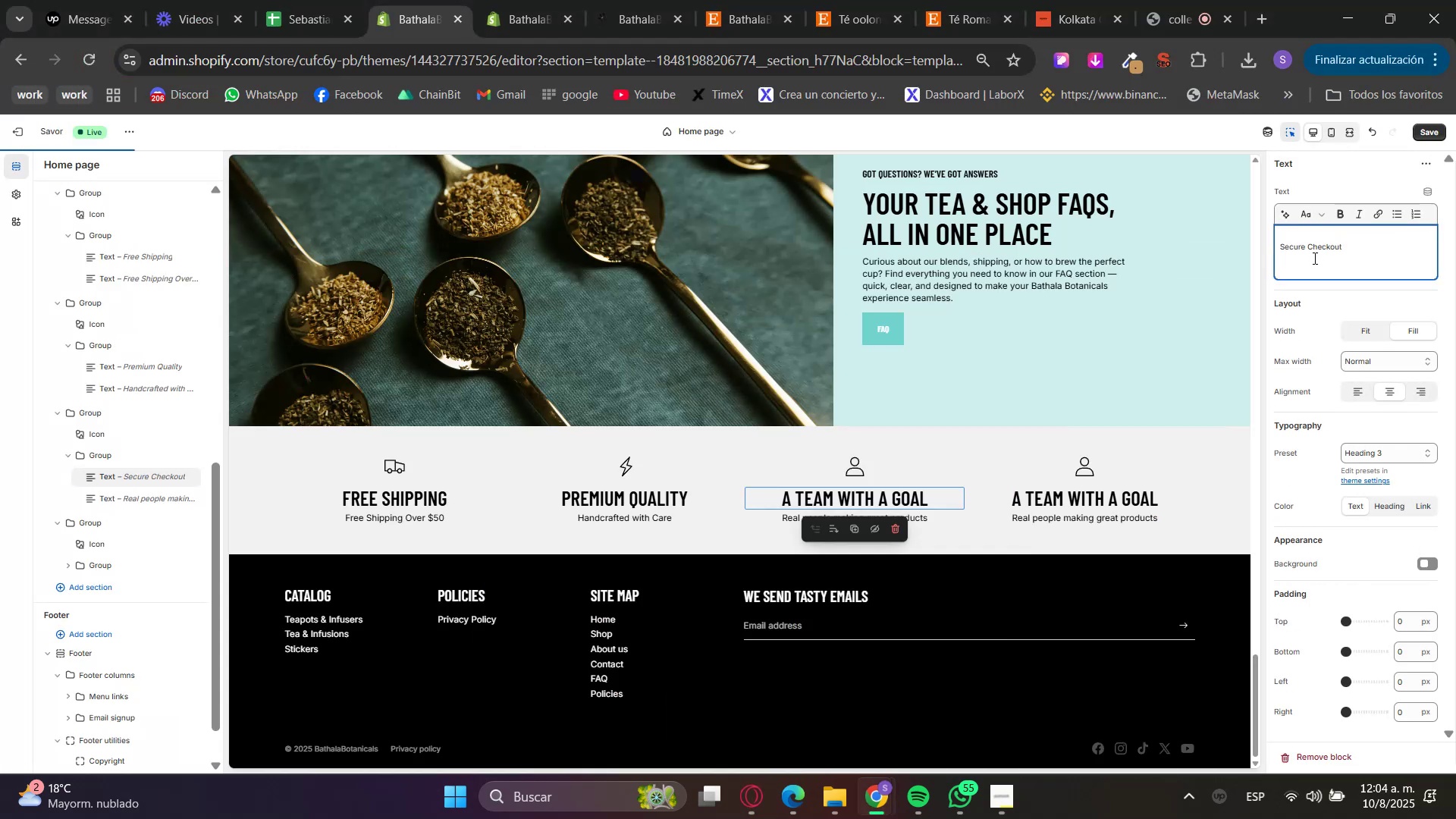 
key(Backspace)
 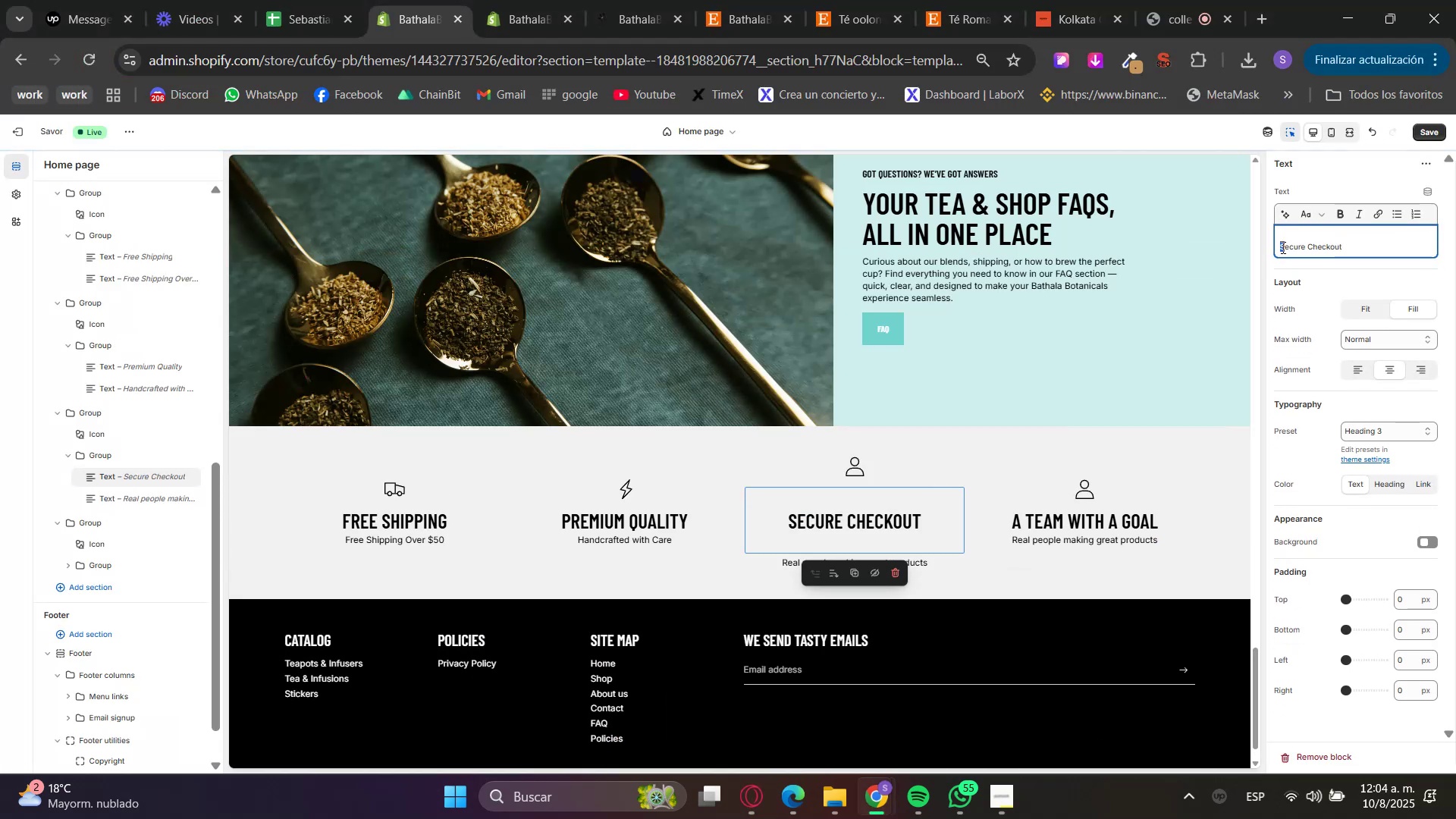 
double_click([1277, 249])
 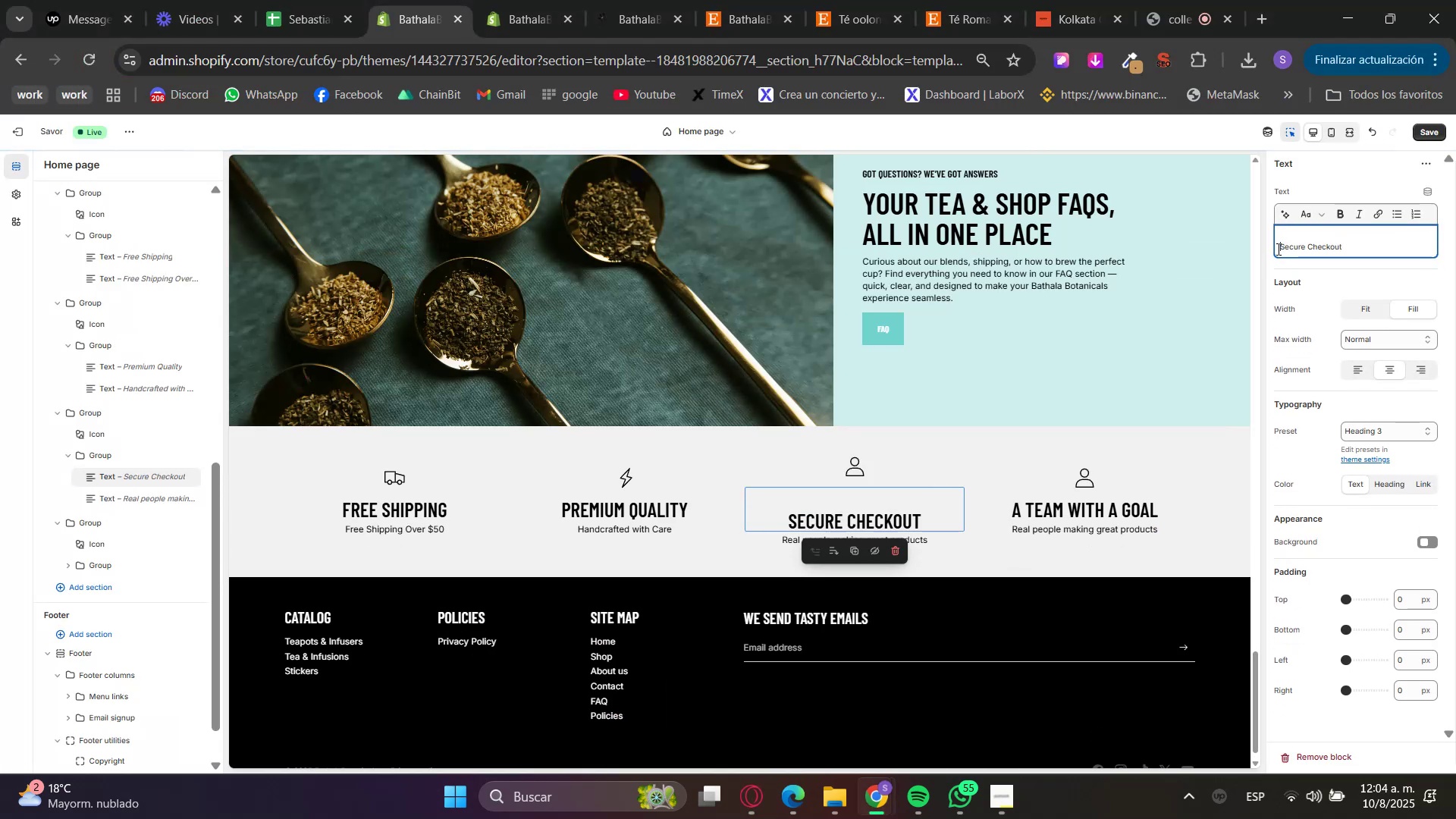 
key(Backspace)
 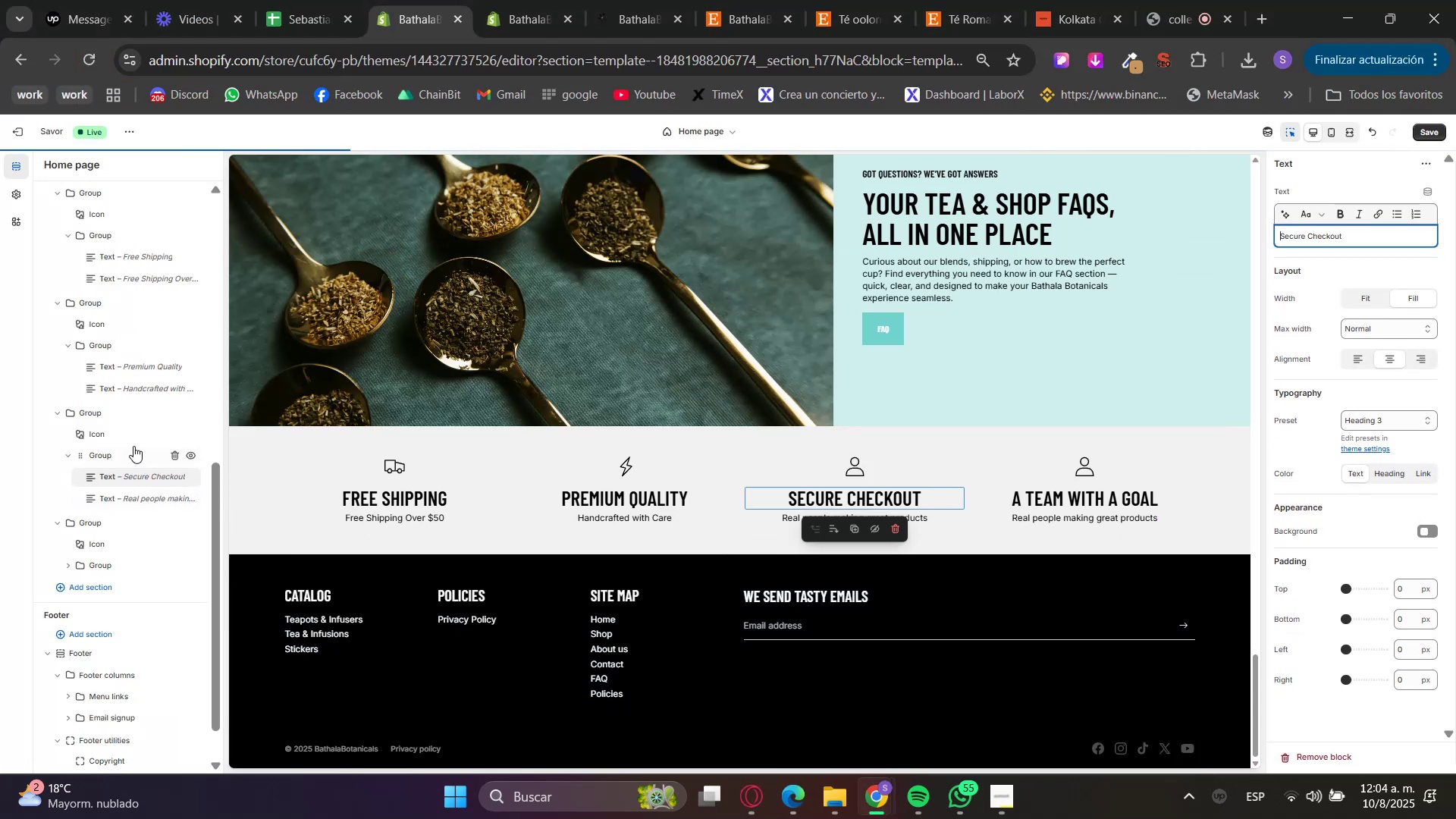 
left_click([127, 435])
 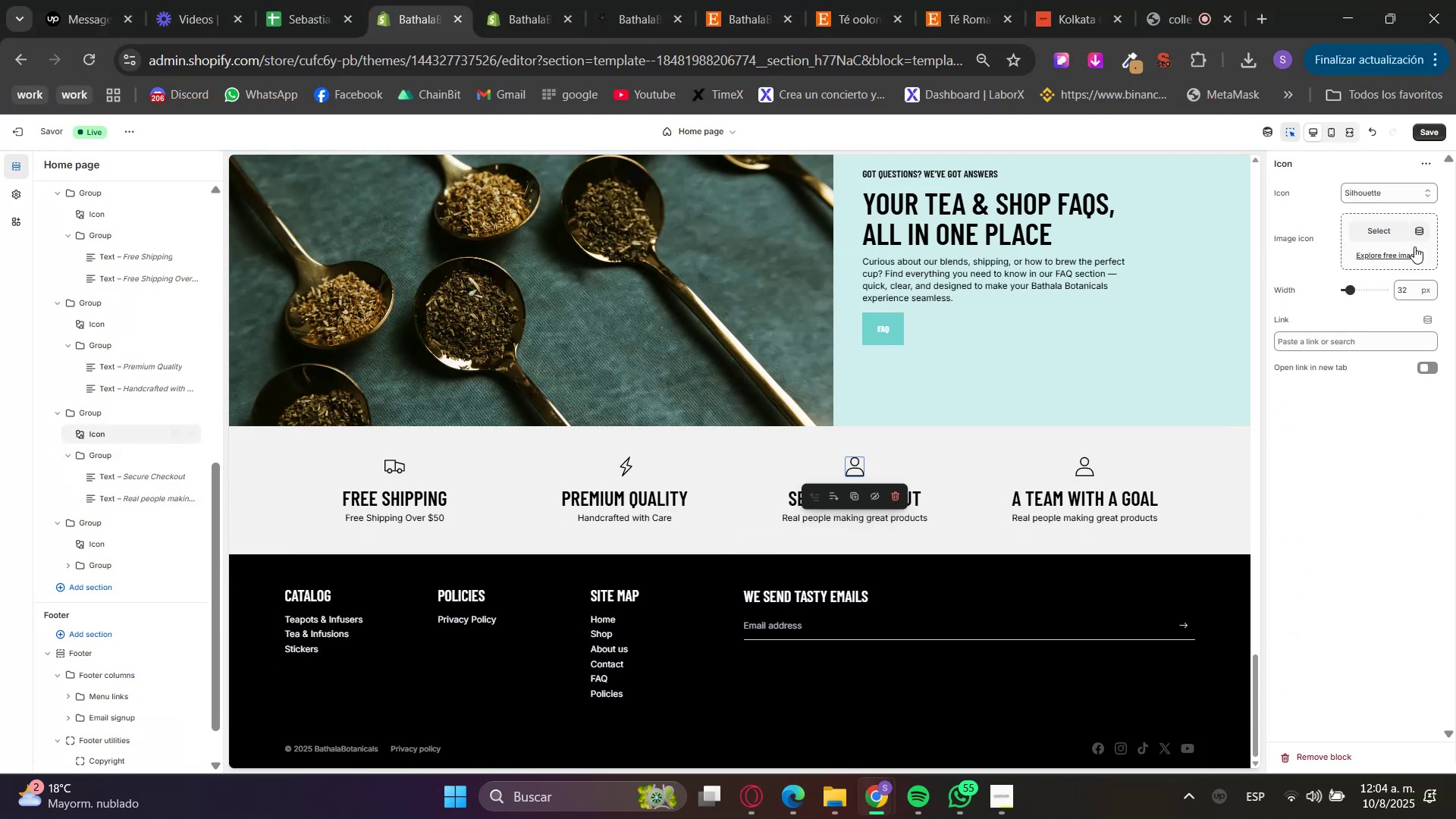 
left_click([1409, 205])
 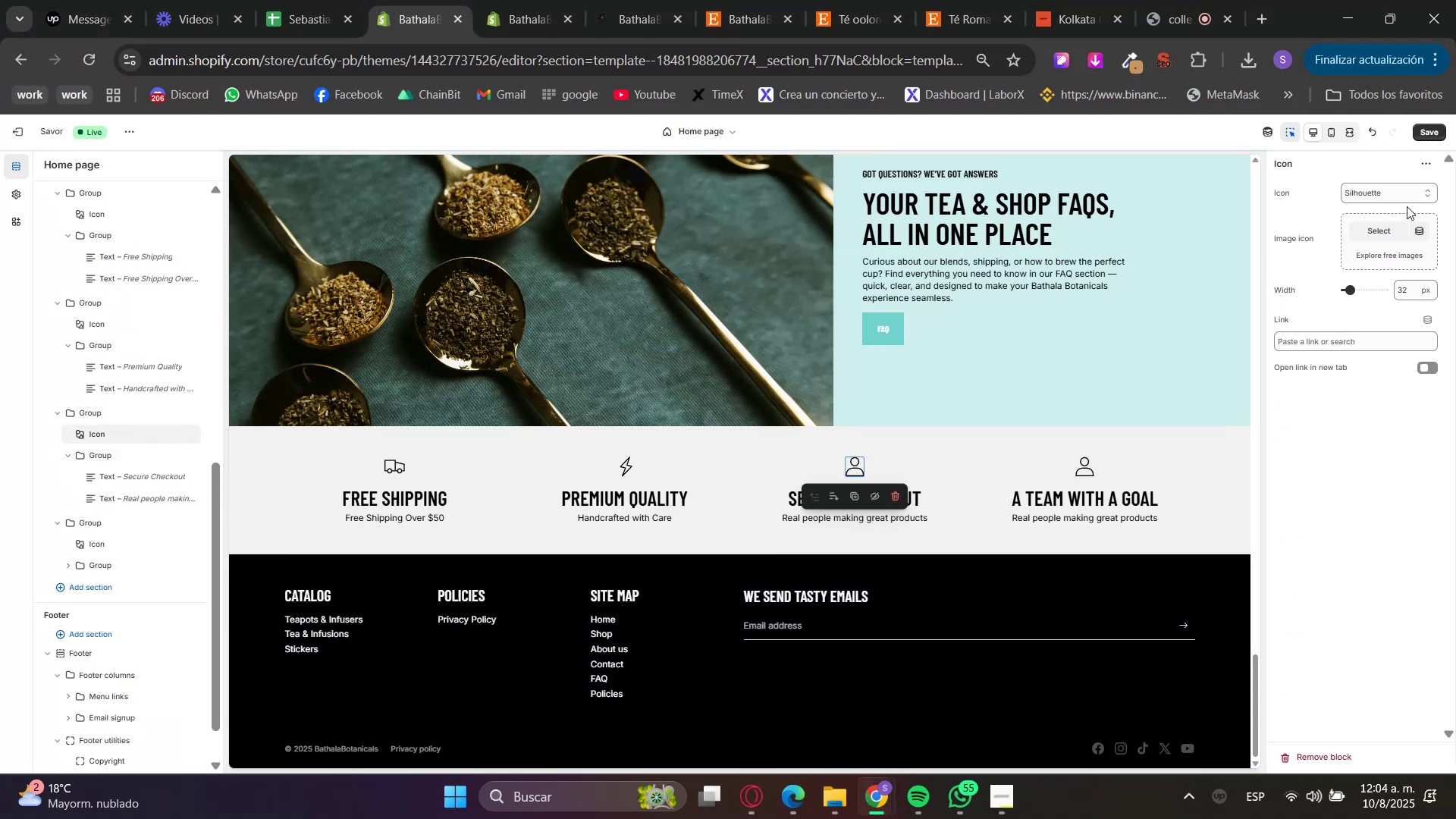 
left_click([1409, 192])
 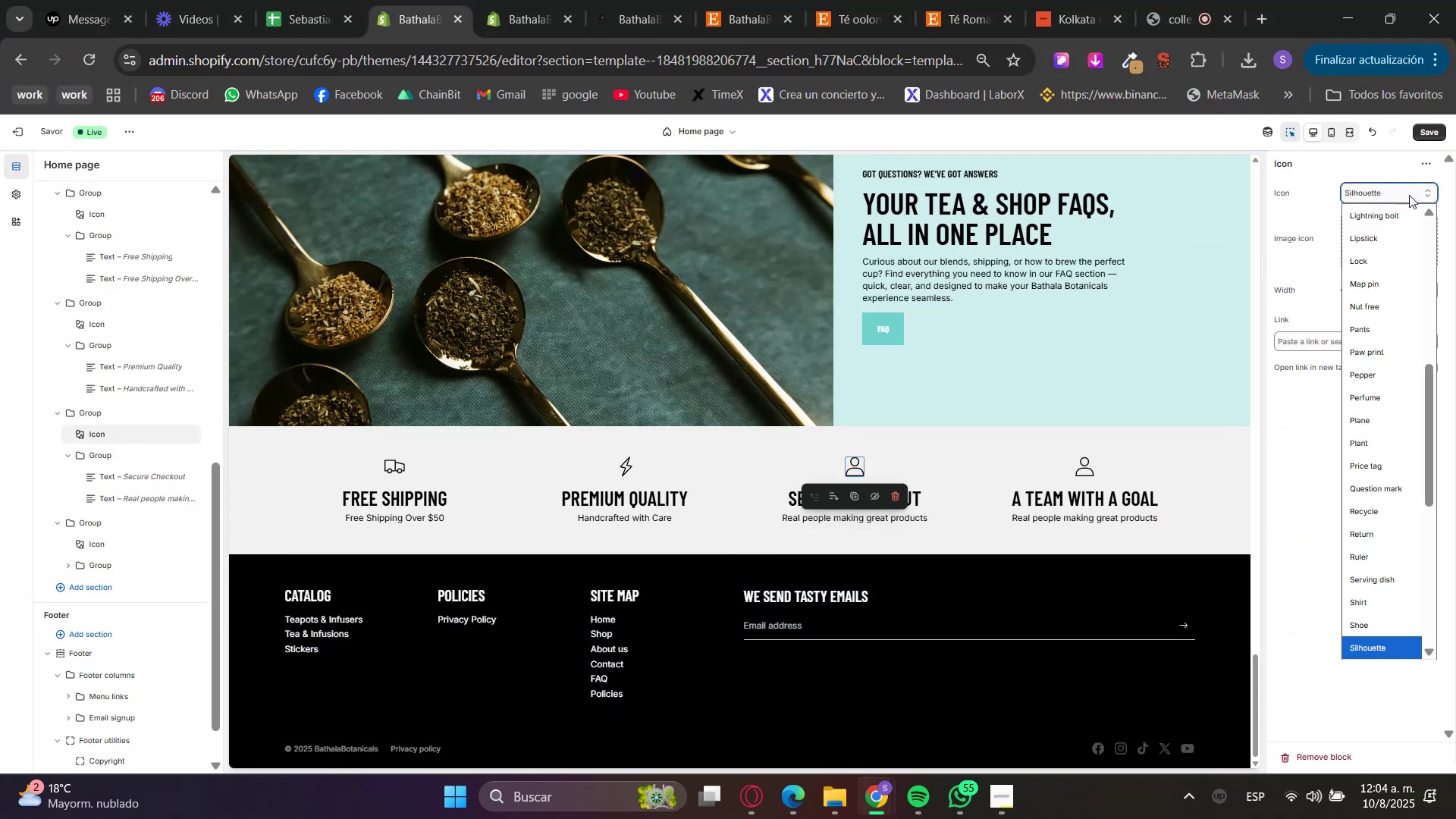 
type(lo)
 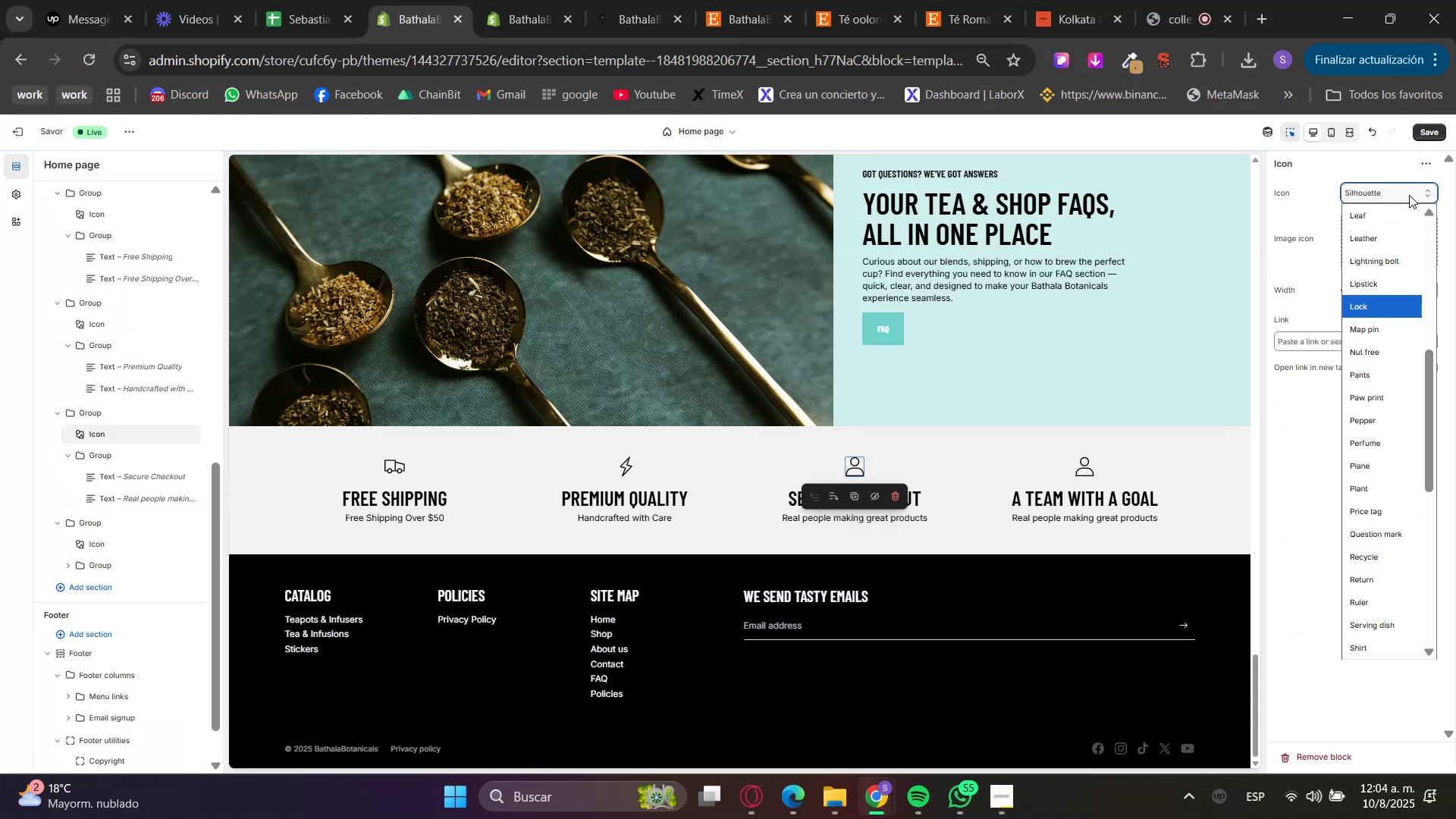 
key(Enter)
 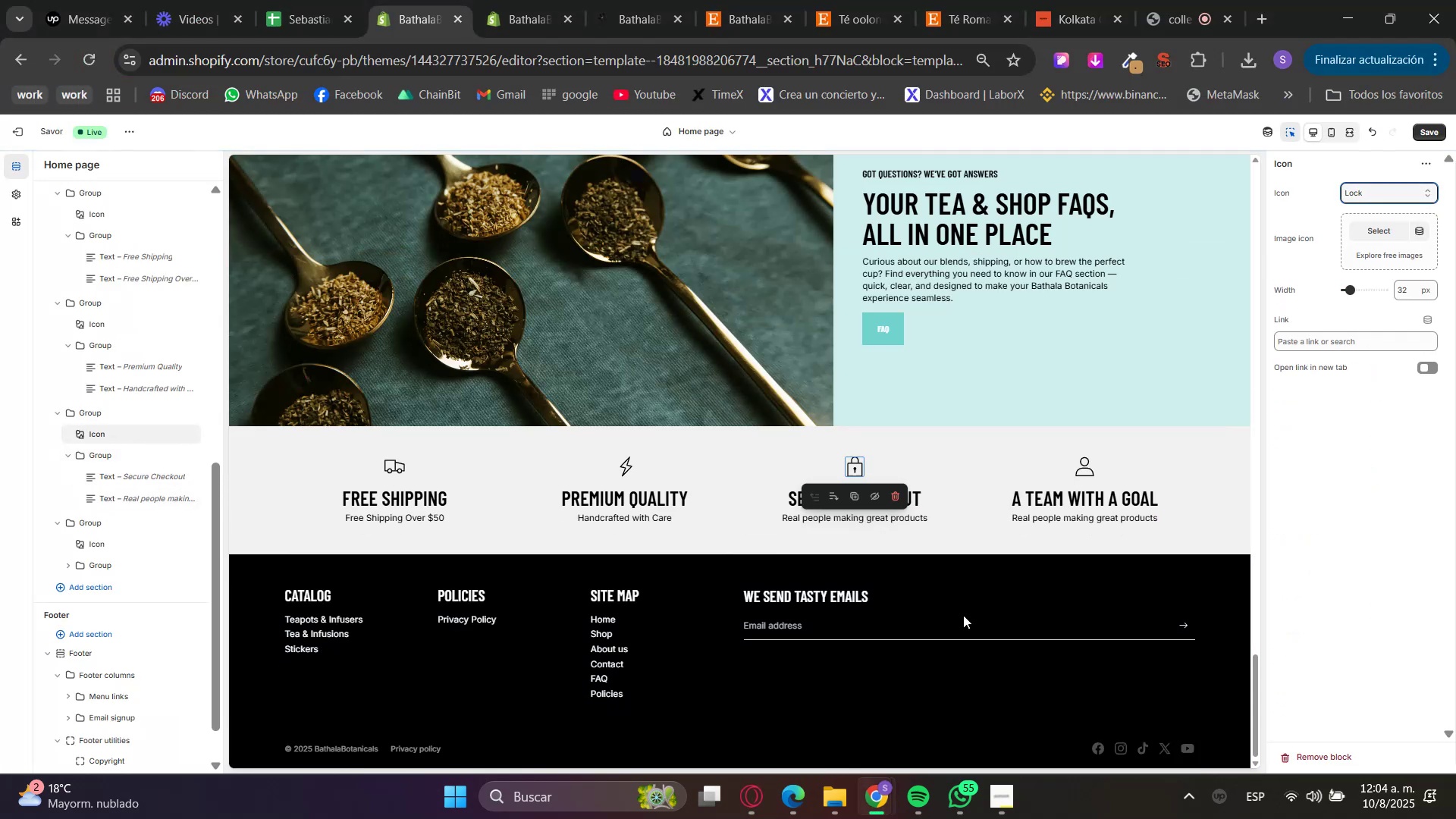 
left_click([917, 529])
 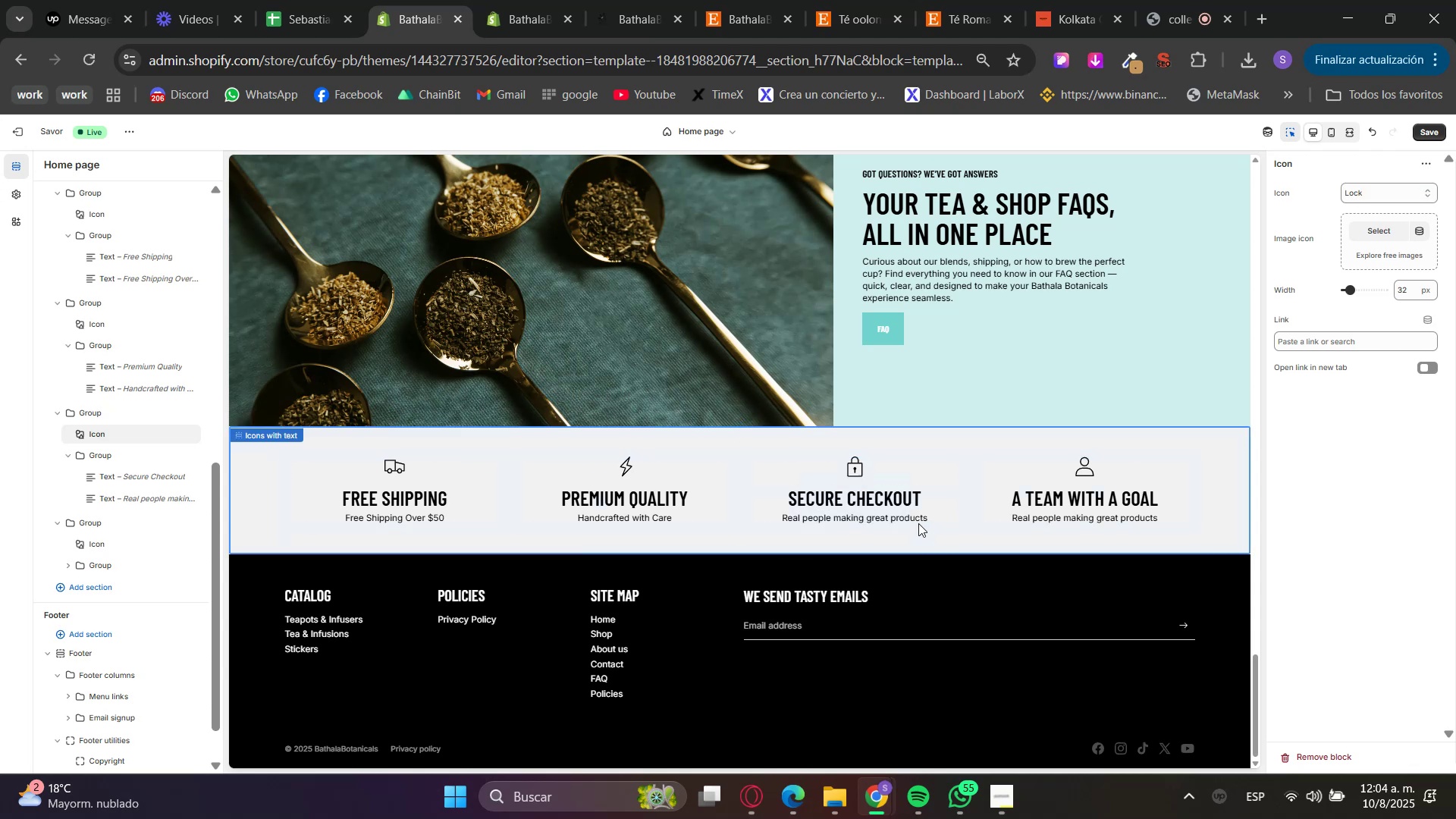 
double_click([919, 521])
 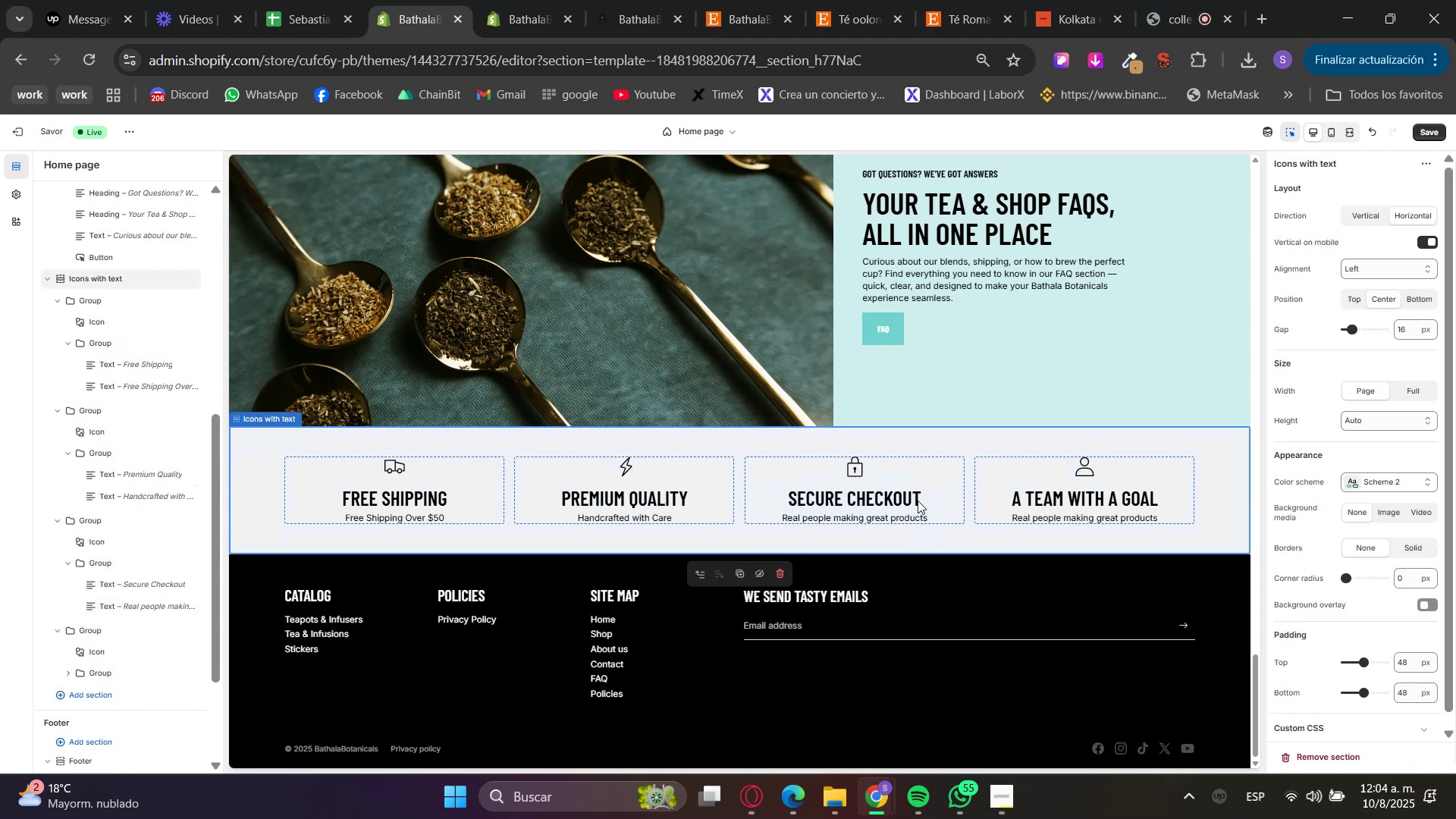 
left_click([910, 517])
 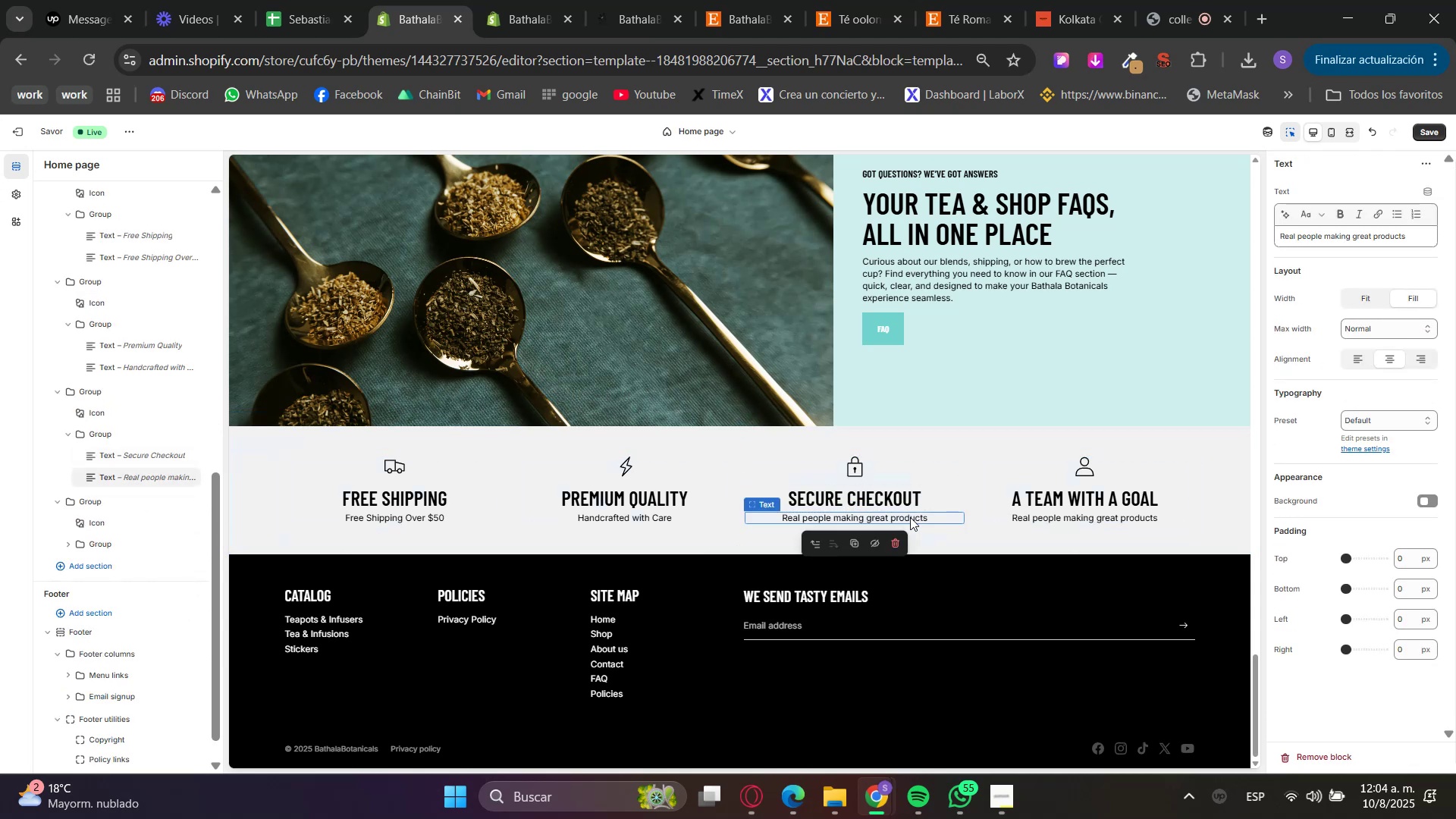 
left_click([910, 517])
 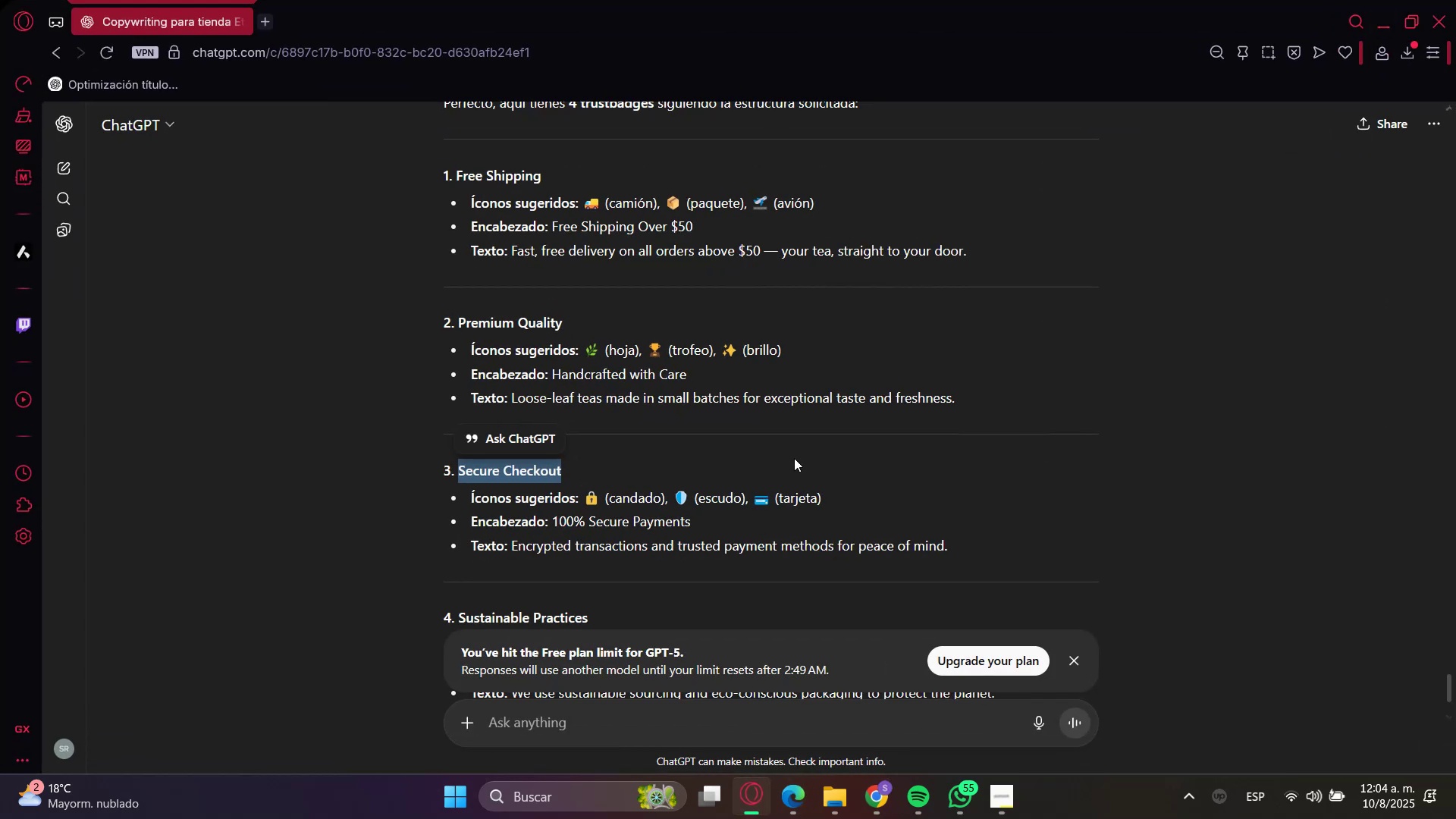 
scroll: coordinate [570, 512], scroll_direction: down, amount: 1.0
 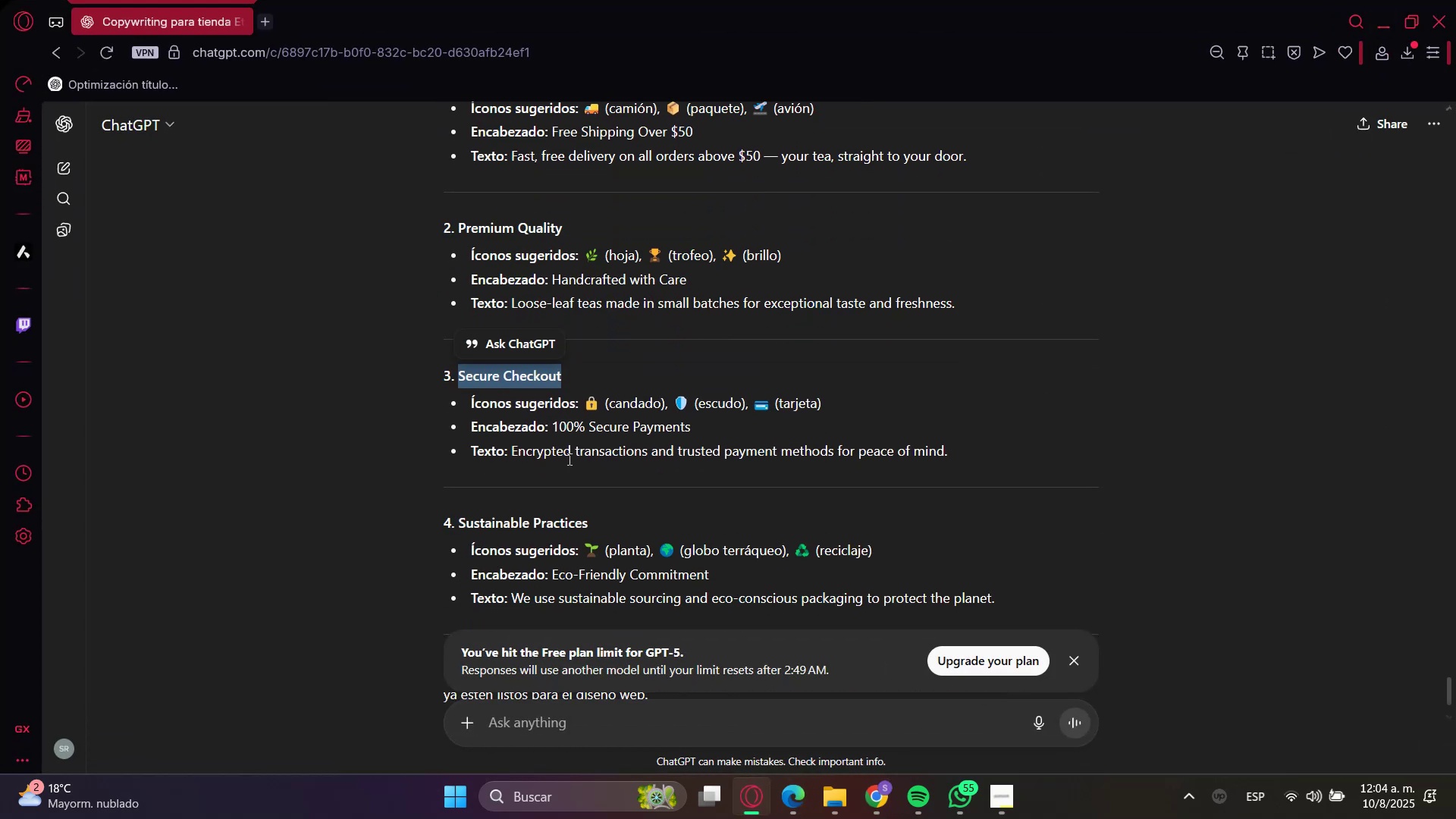 
left_click([537, 455])
 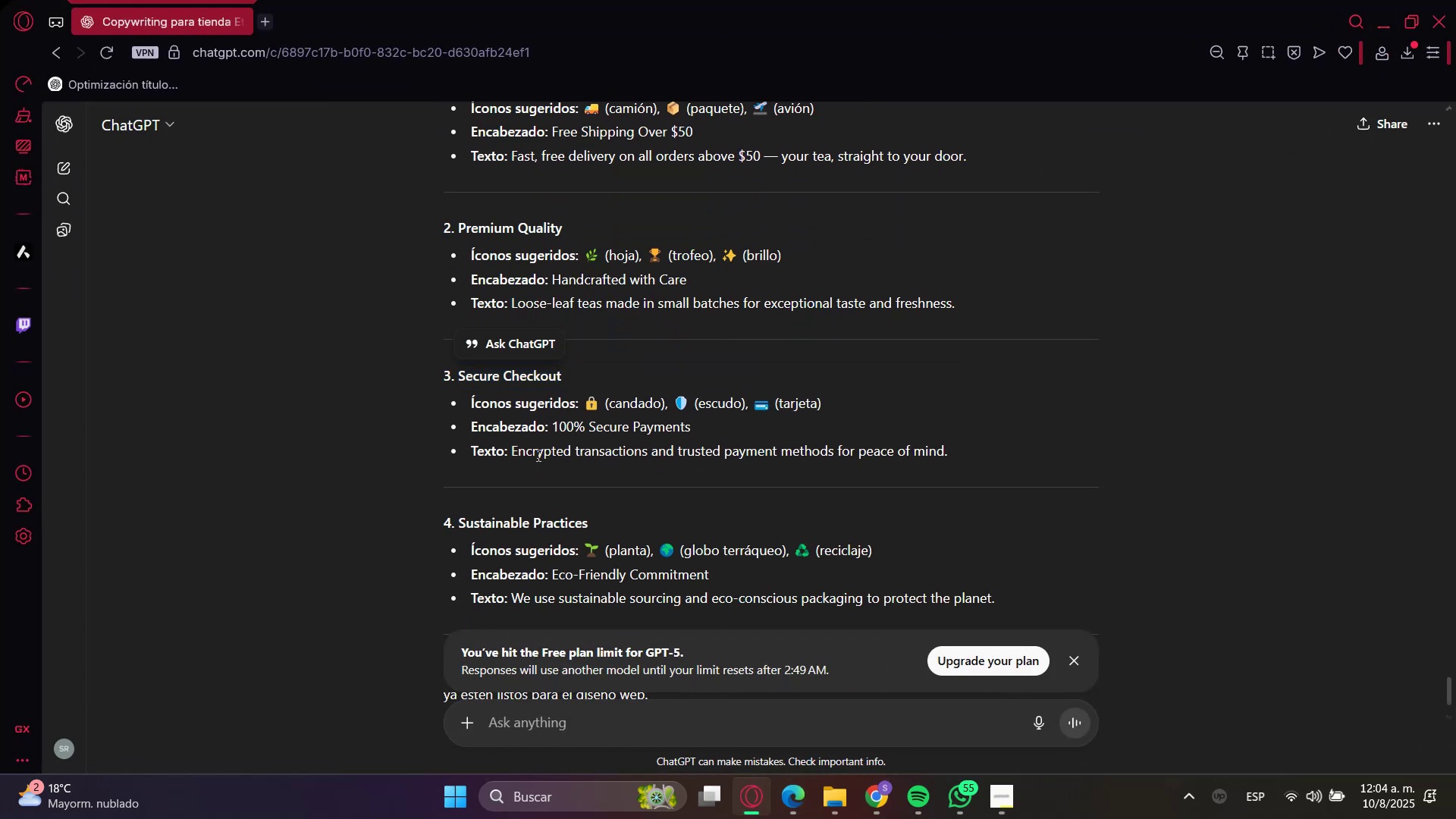 
left_click_drag(start_coordinate=[537, 455], to_coordinate=[608, 453])
 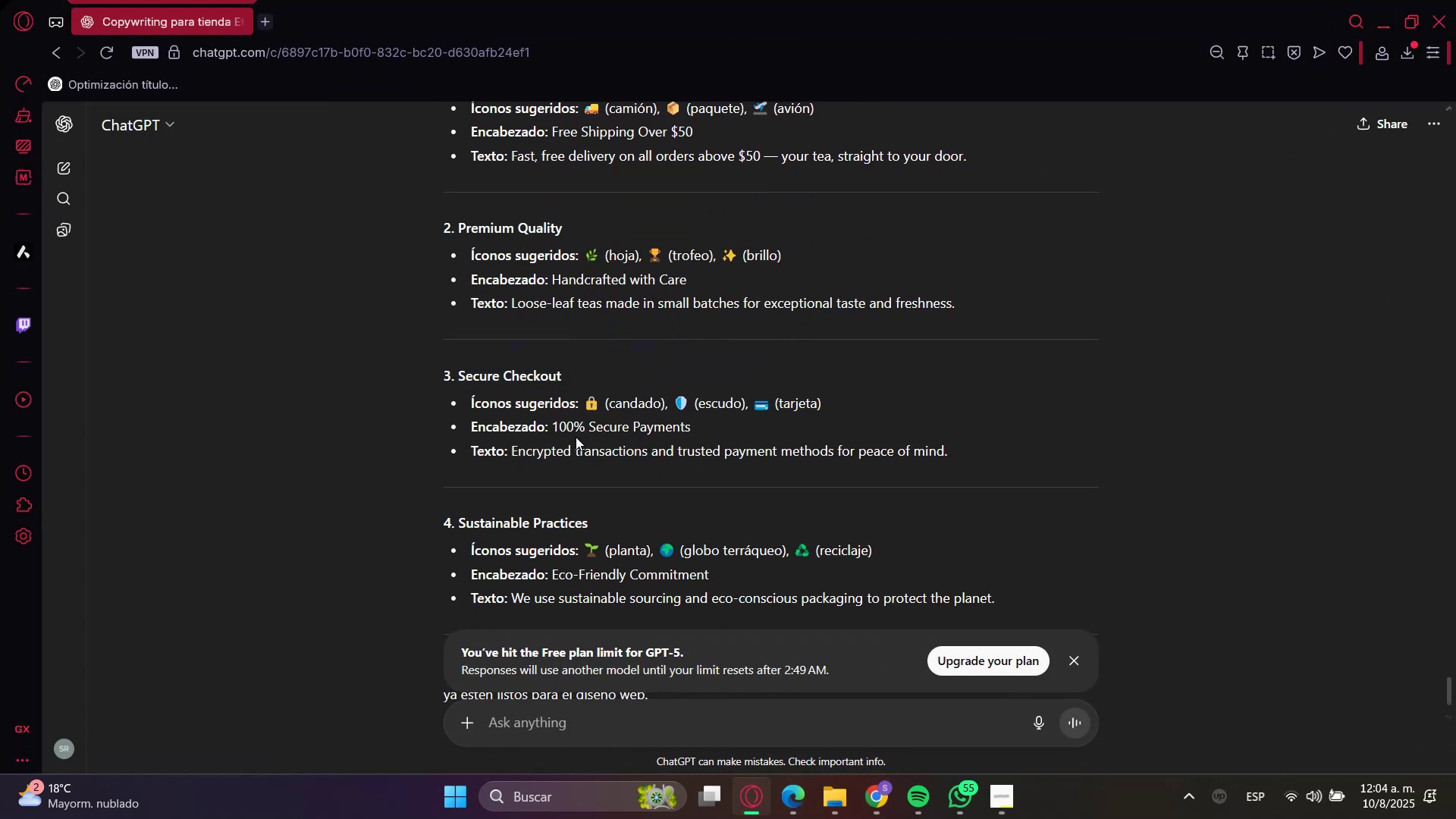 
double_click([573, 434])
 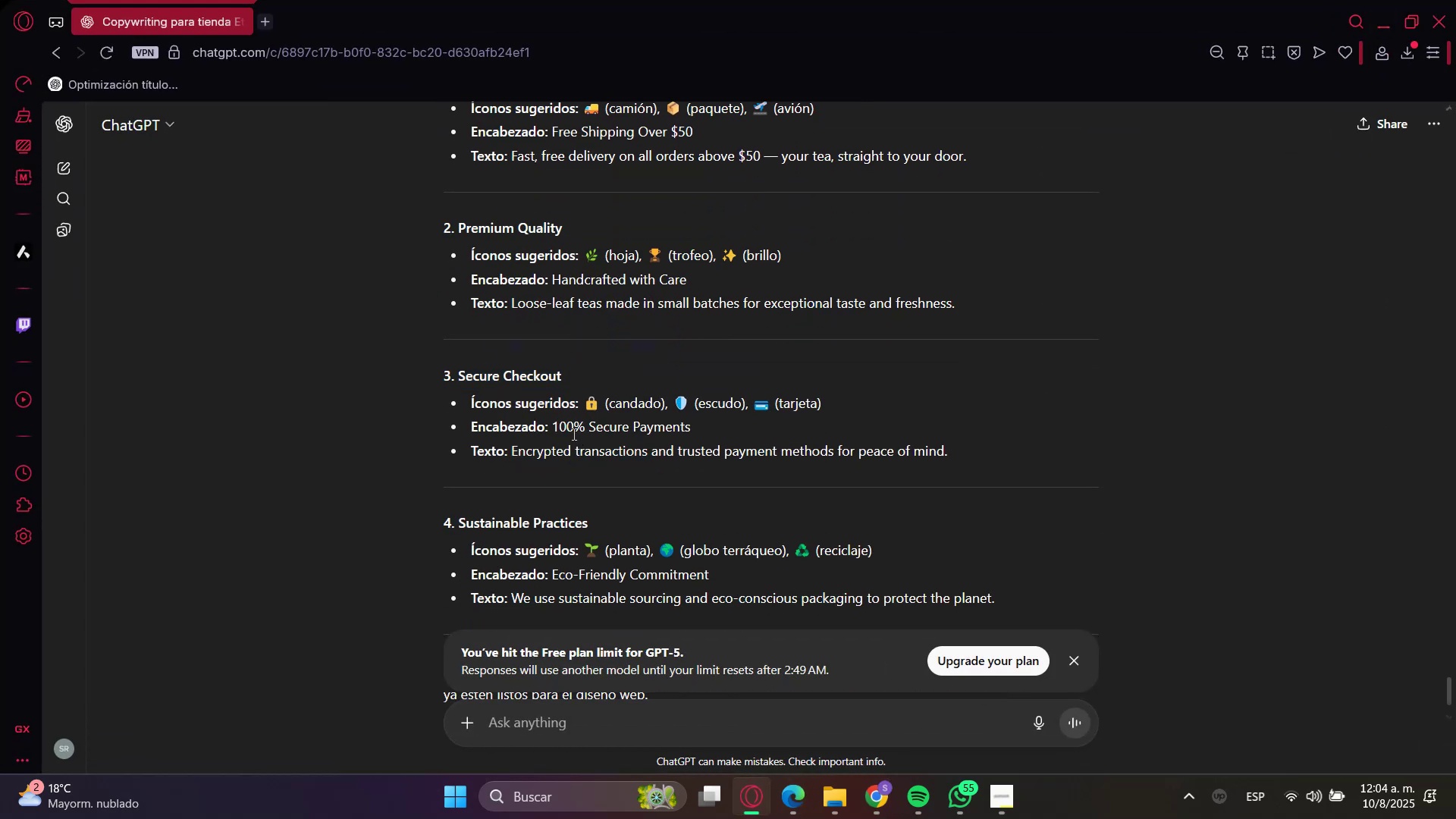 
left_click_drag(start_coordinate=[573, 434], to_coordinate=[653, 430])
 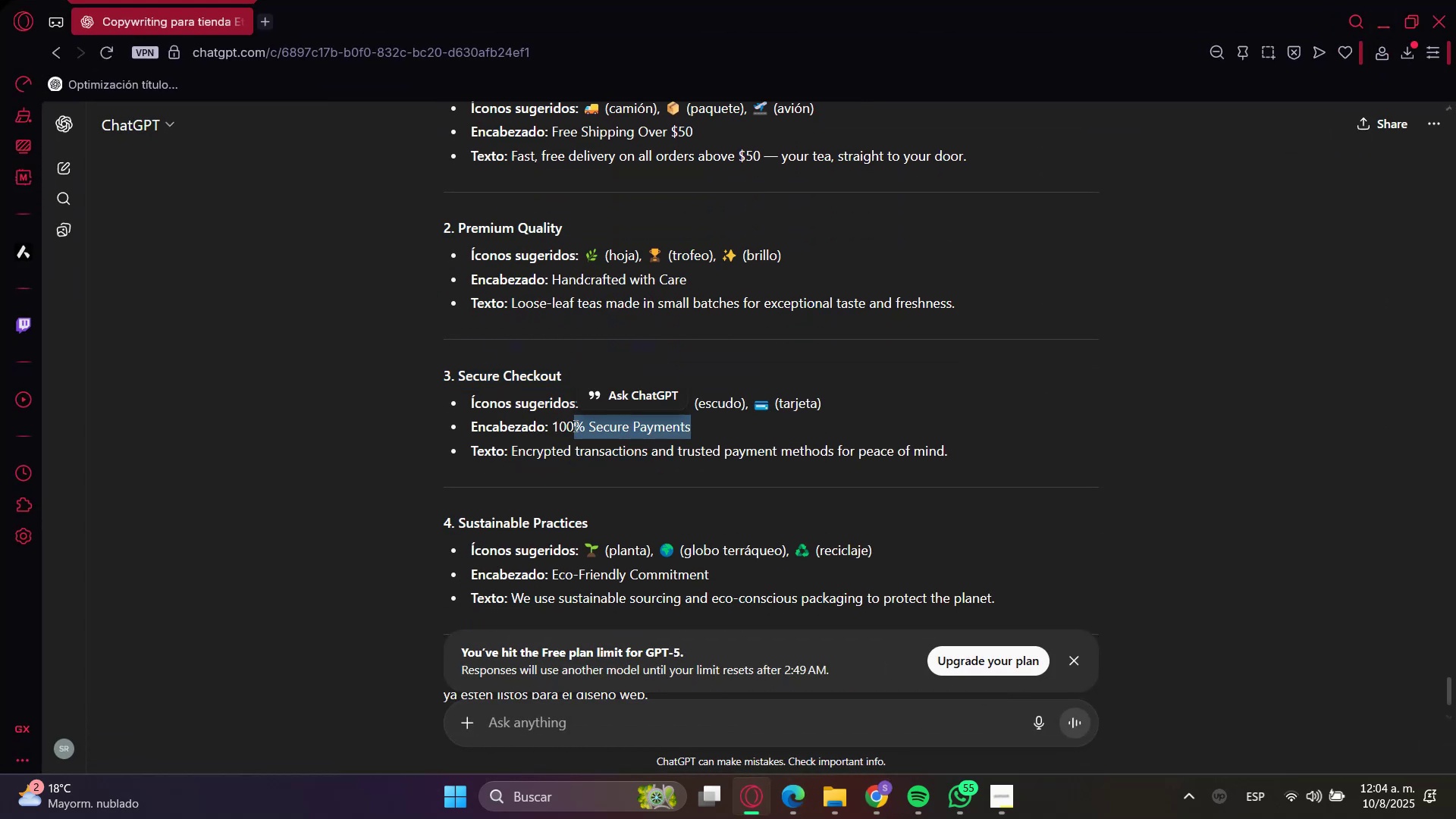 
key(Control+ControlLeft)
 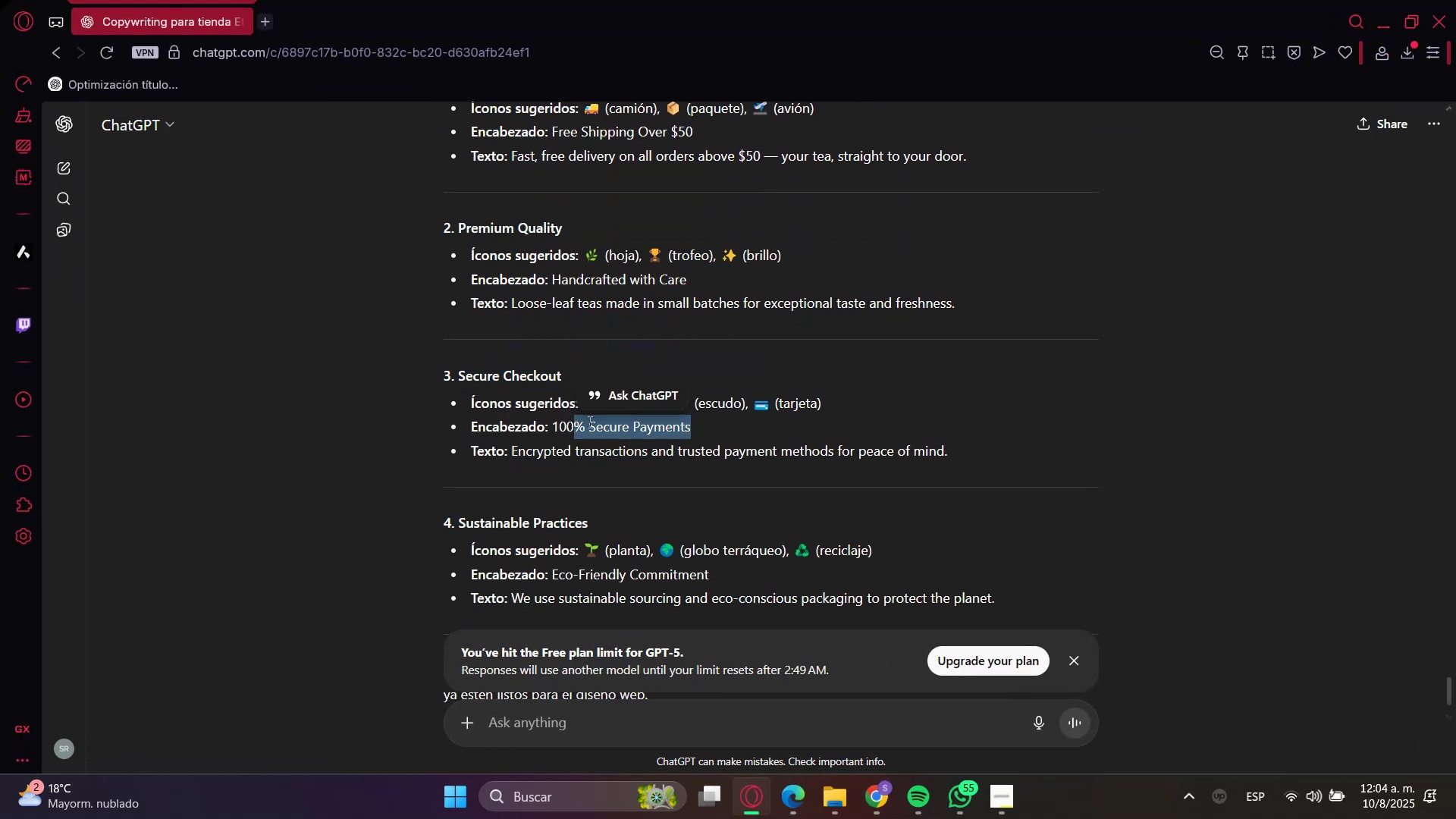 
left_click_drag(start_coordinate=[574, 425], to_coordinate=[585, 426])
 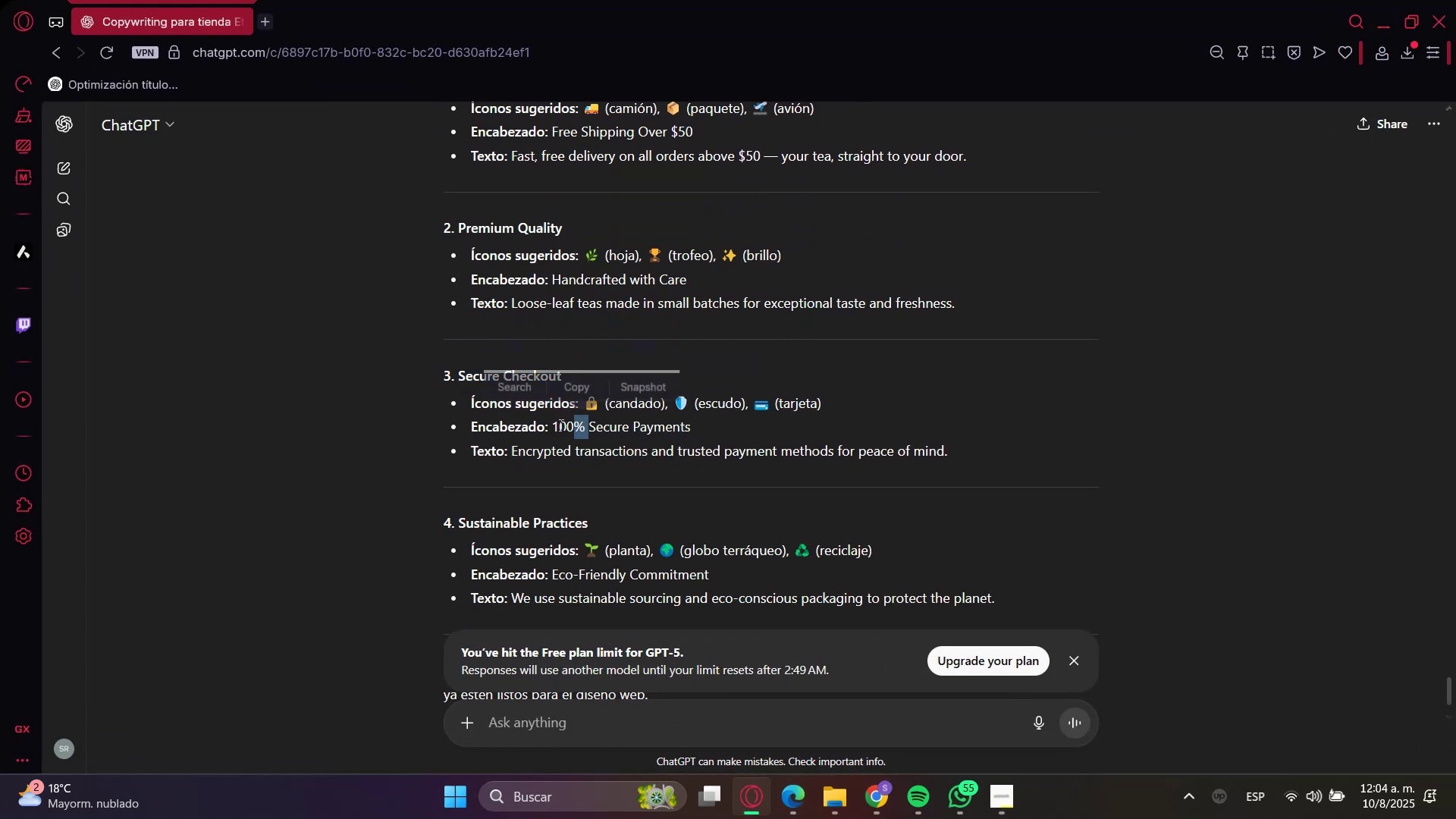 
left_click_drag(start_coordinate=[560, 425], to_coordinate=[657, 427])
 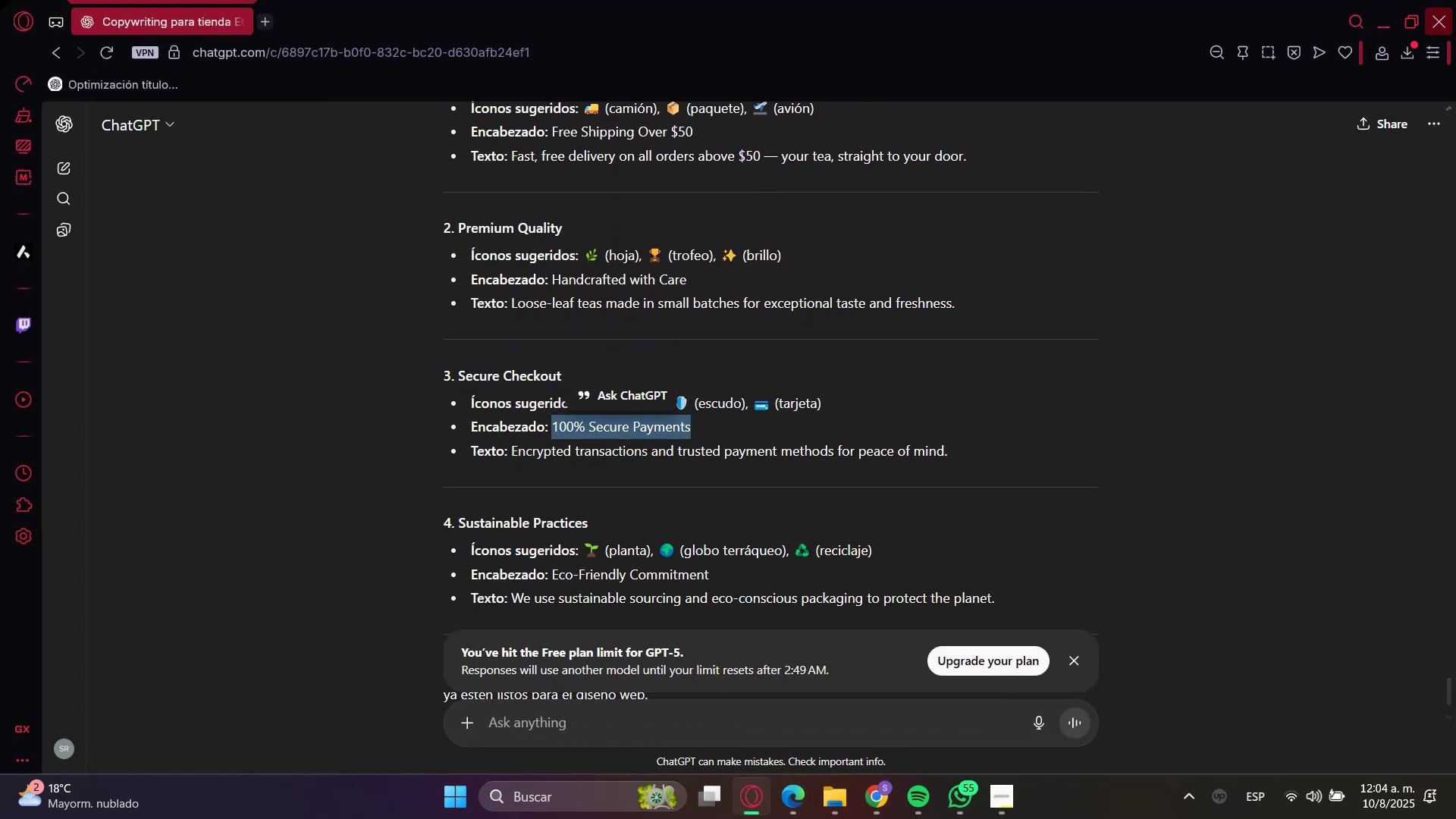 
key(Control+C)
 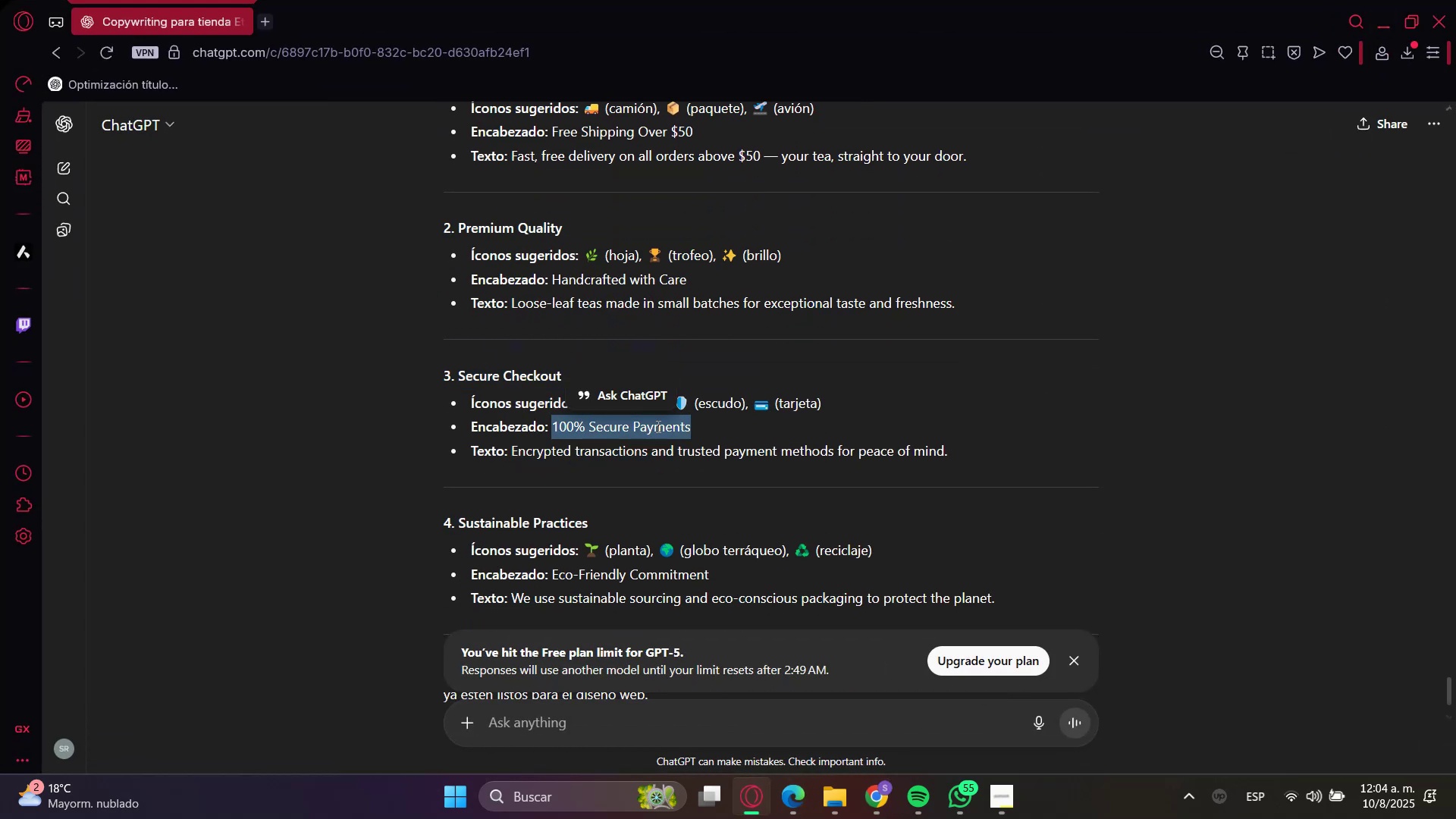 
key(Control+C)
 